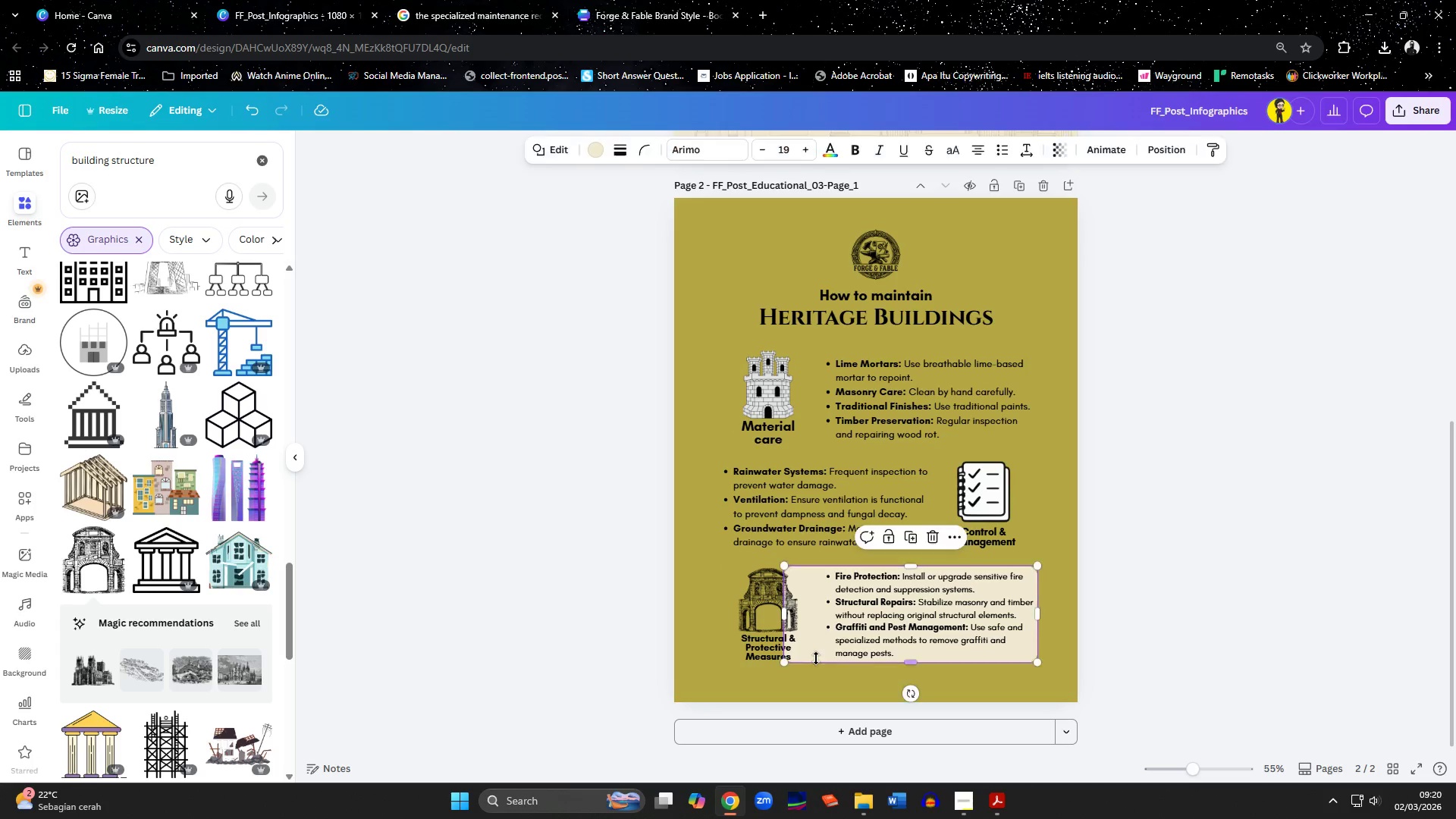 
key(Delete)
 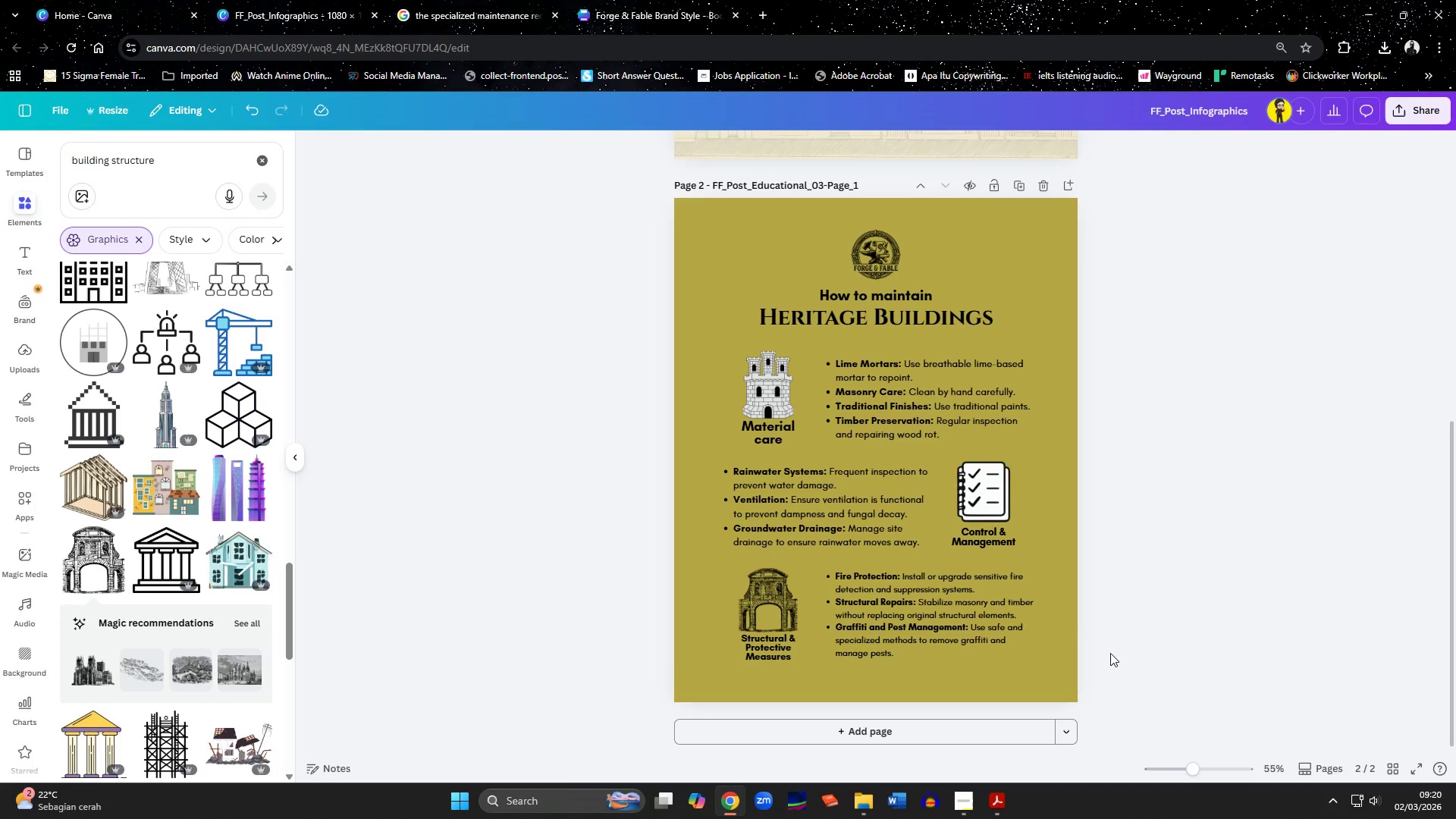 
left_click([1217, 617])
 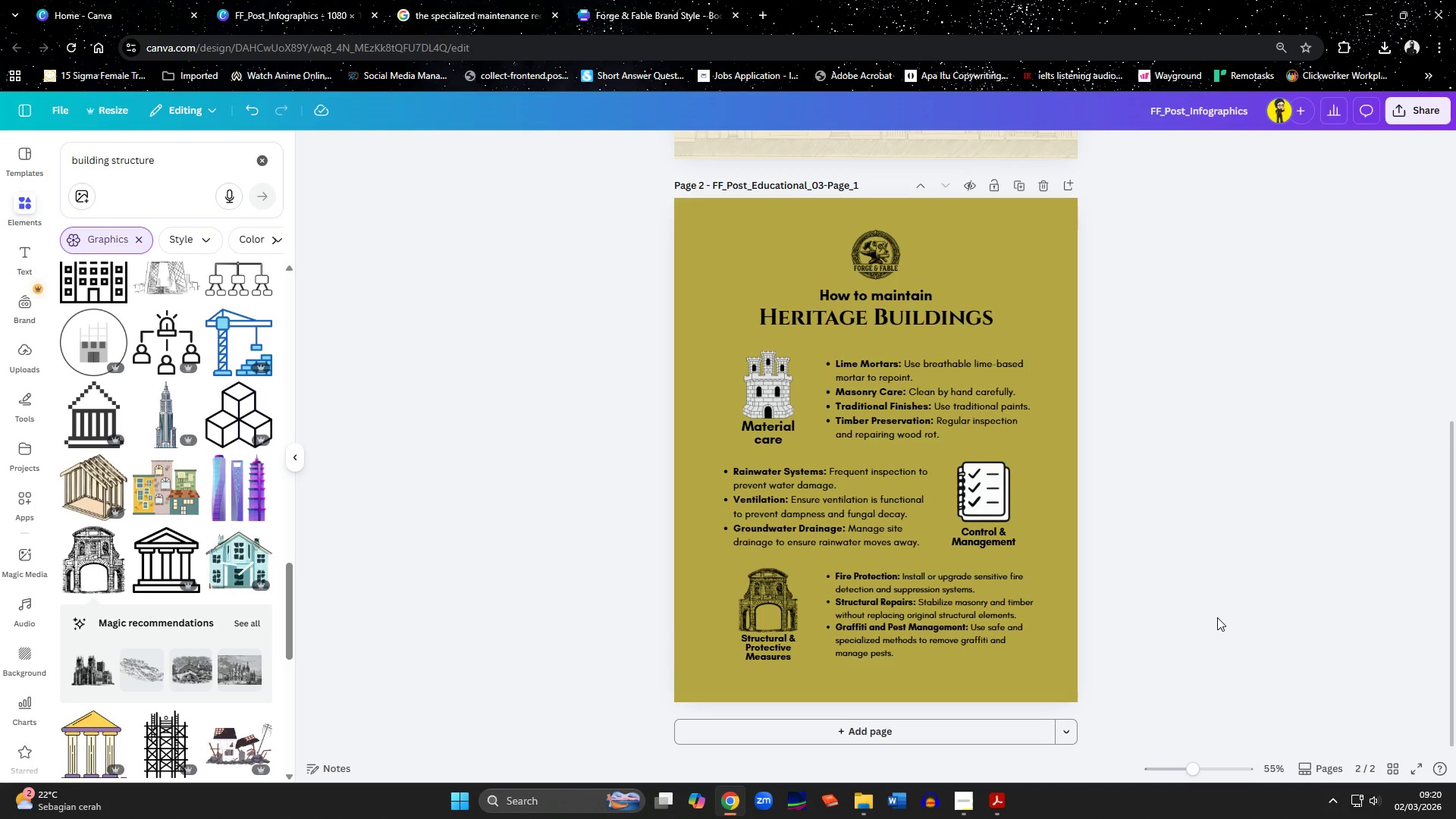 
wait(21.69)
 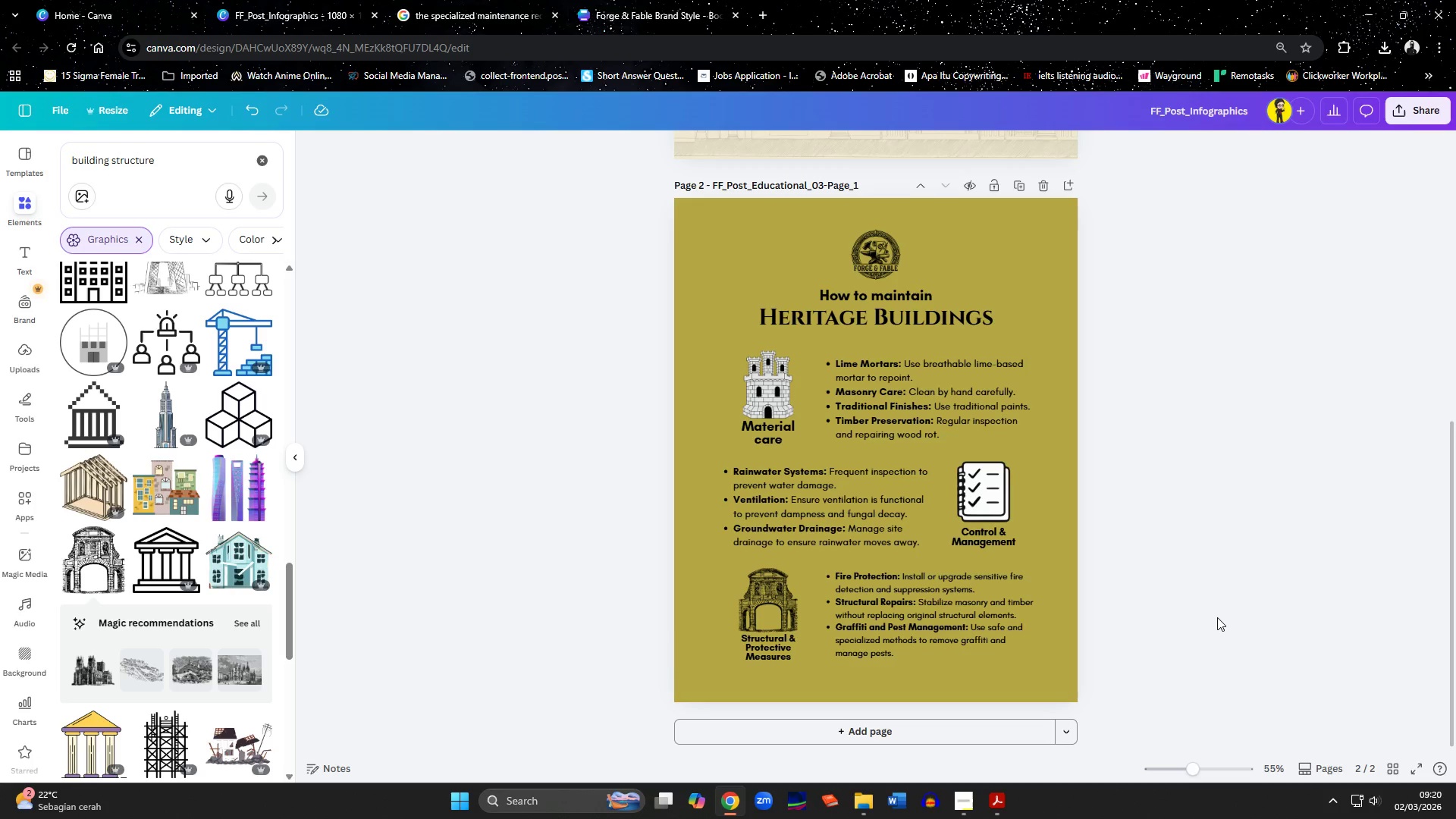 
left_click([261, 155])
 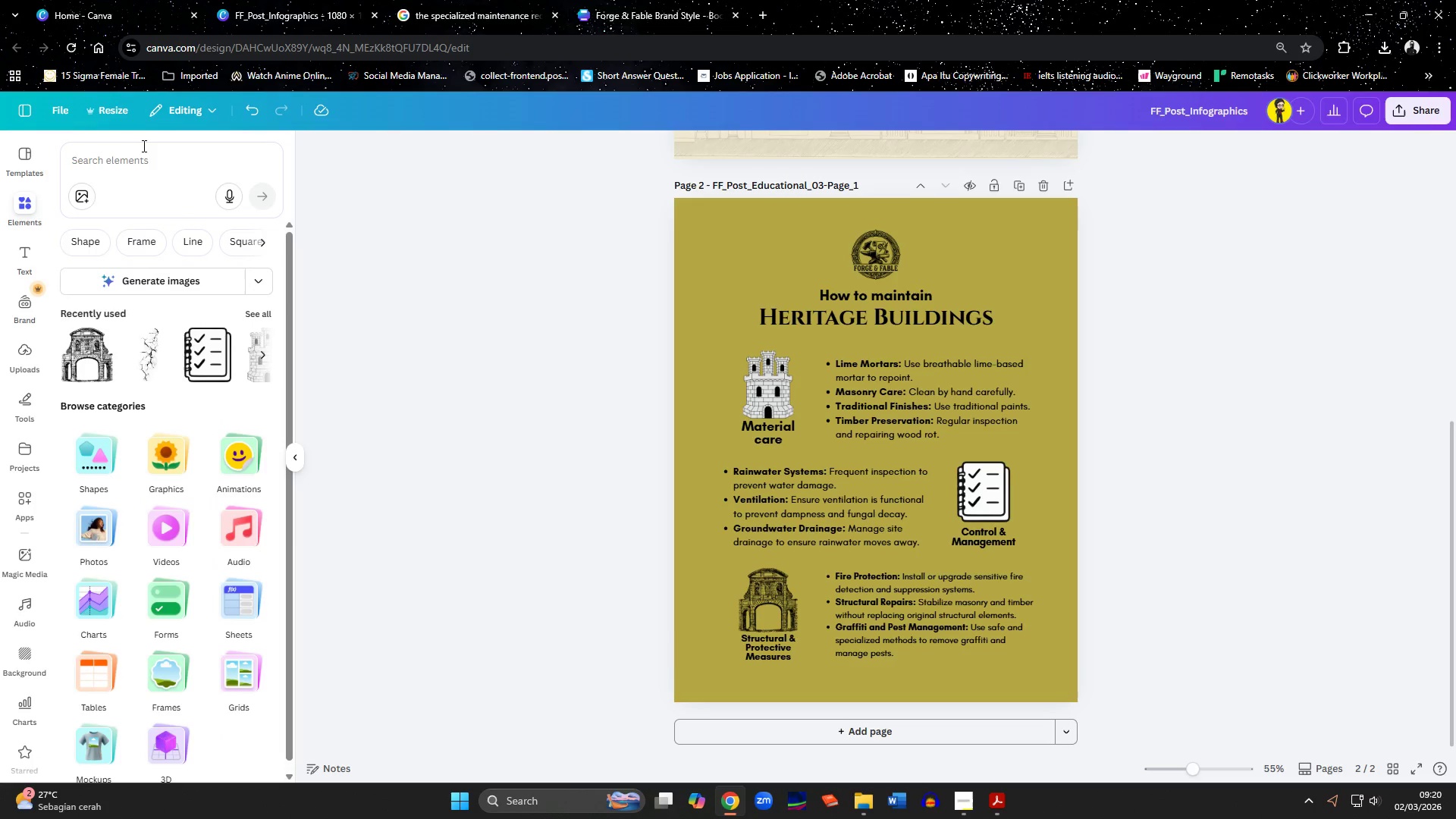 
left_click([143, 146])
 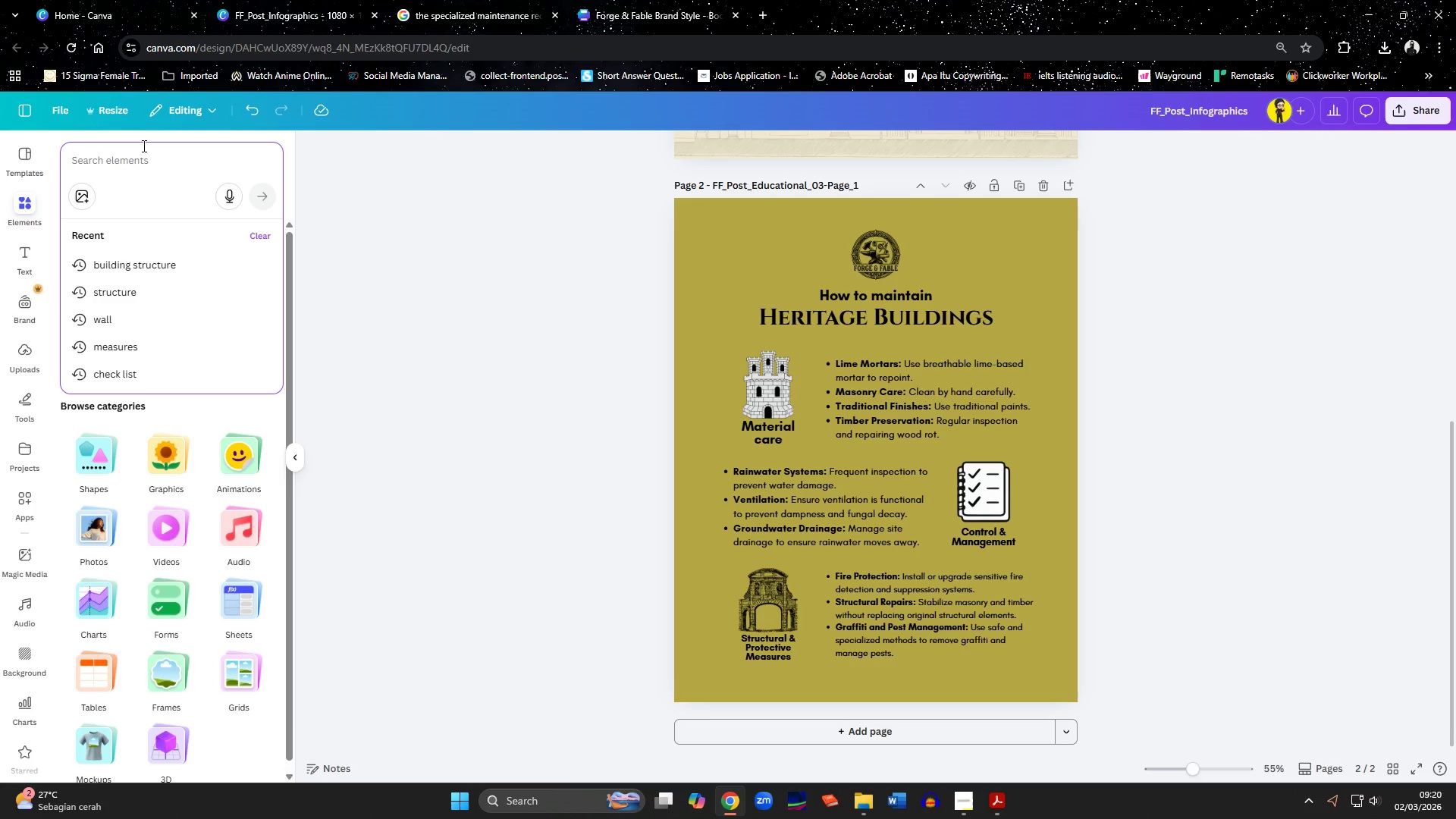 
type(castle)
 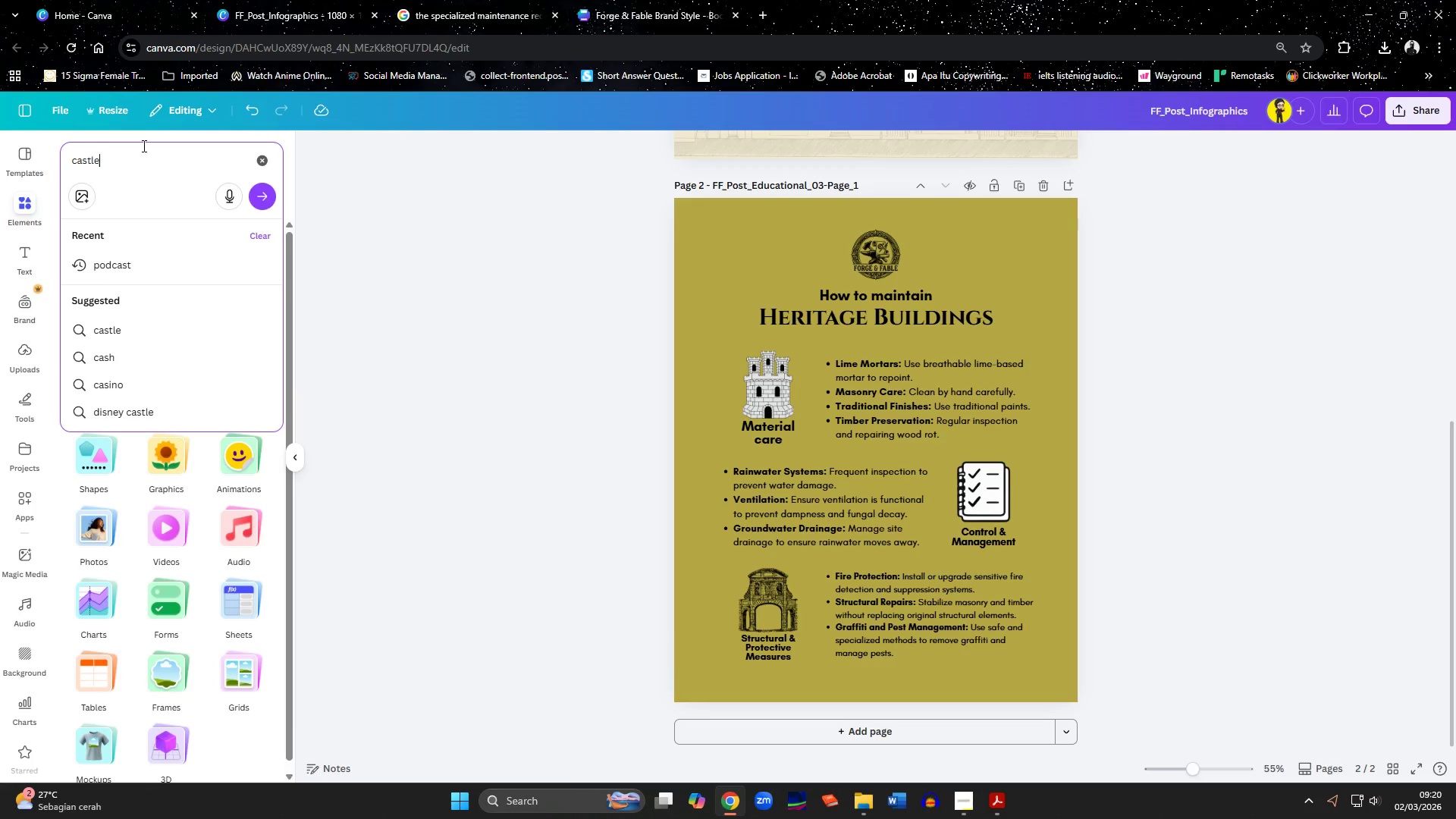 
key(Enter)
 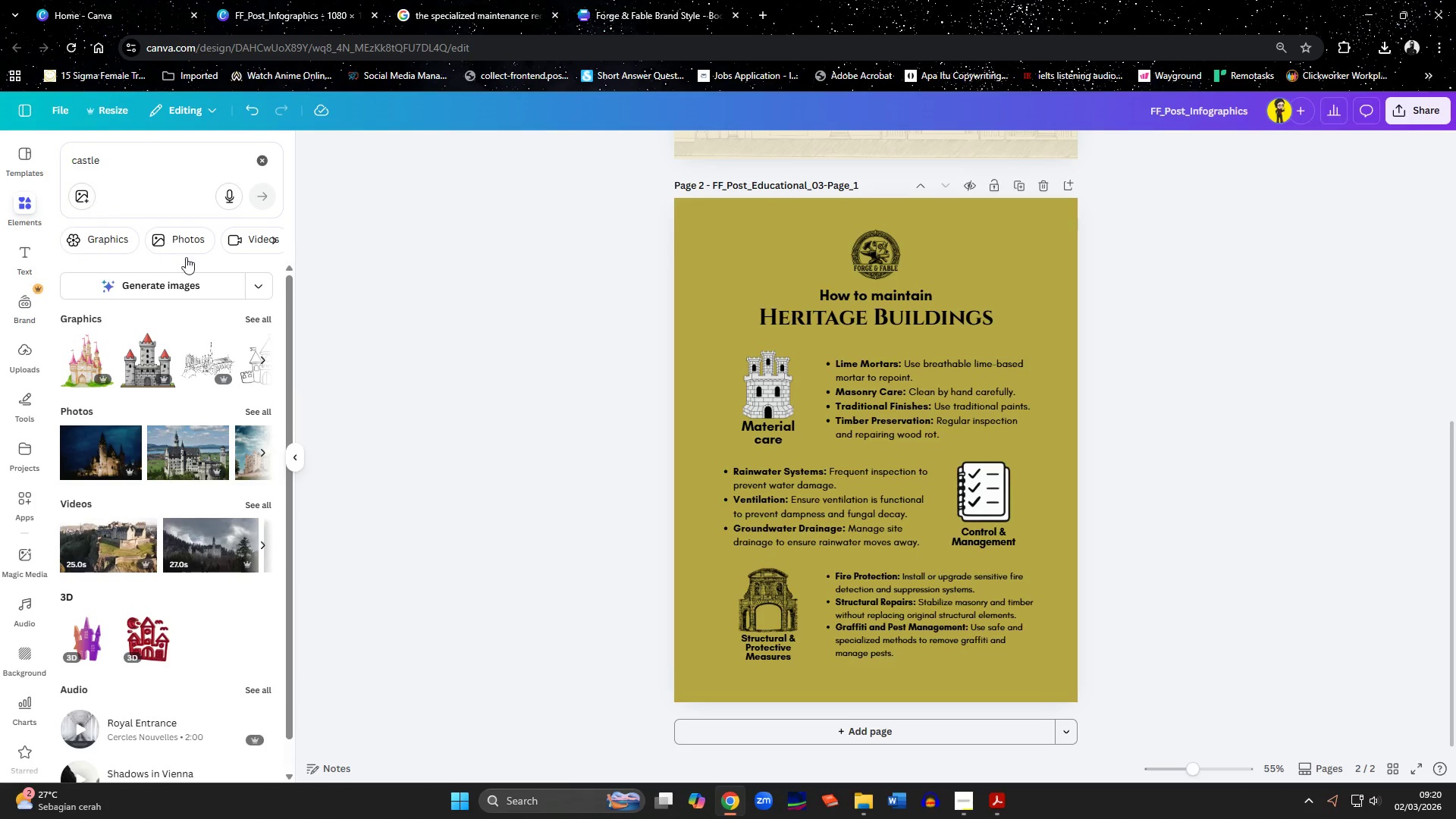 
left_click([255, 313])
 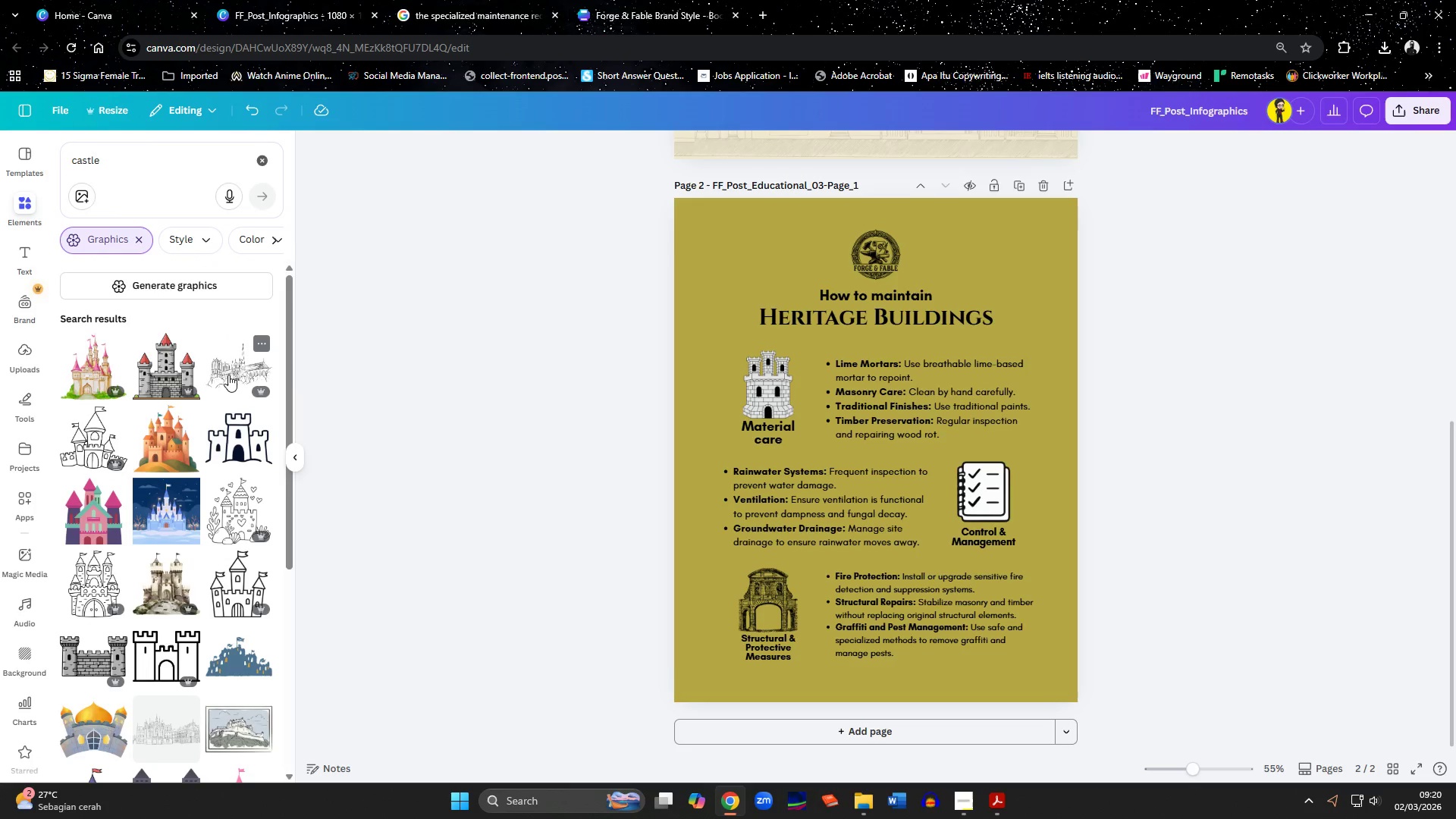 
scroll: coordinate [135, 485], scroll_direction: down, amount: 2.0
 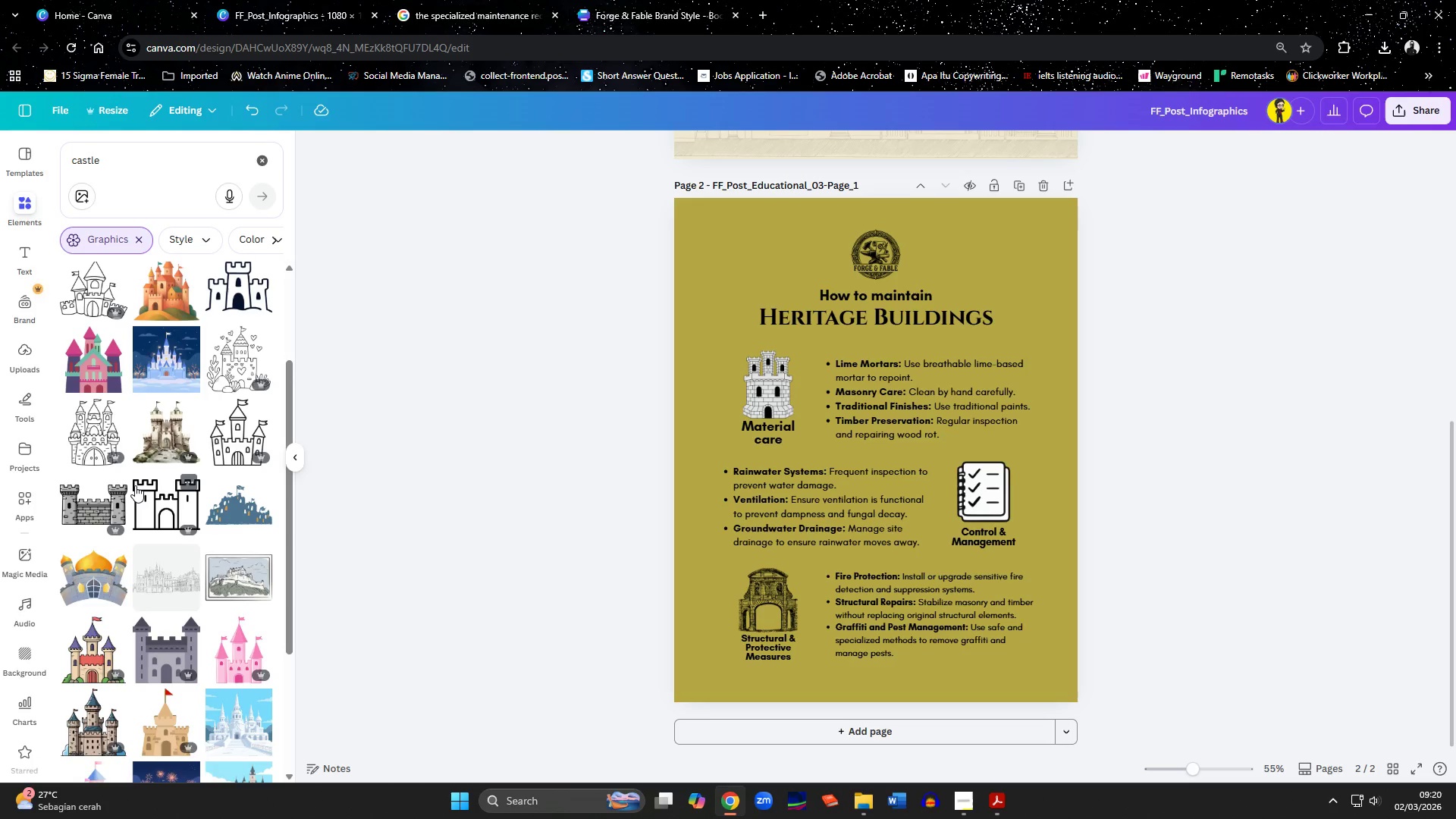 
scroll: coordinate [135, 485], scroll_direction: up, amount: 1.0
 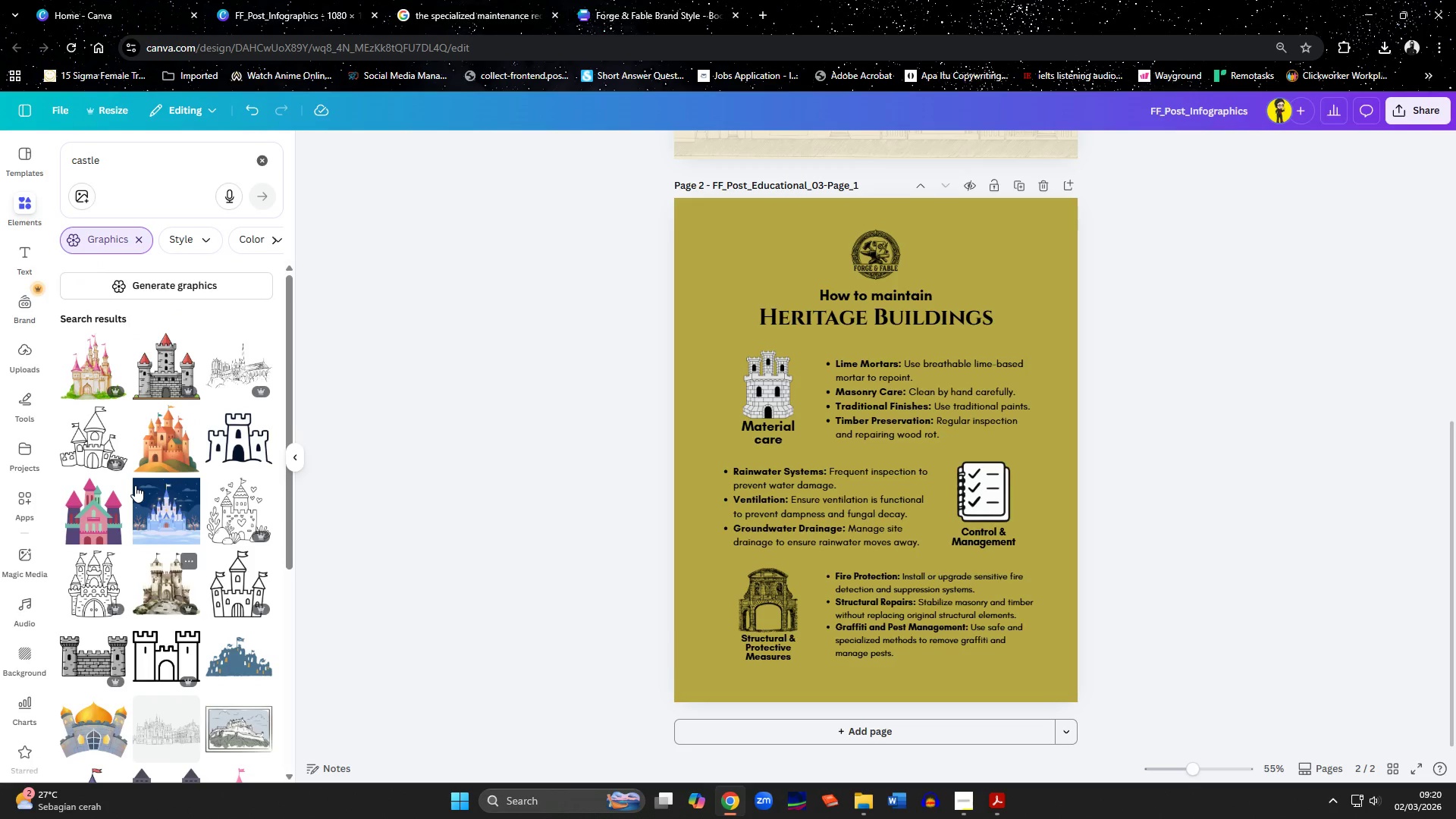 
scroll: coordinate [135, 485], scroll_direction: down, amount: 9.0
 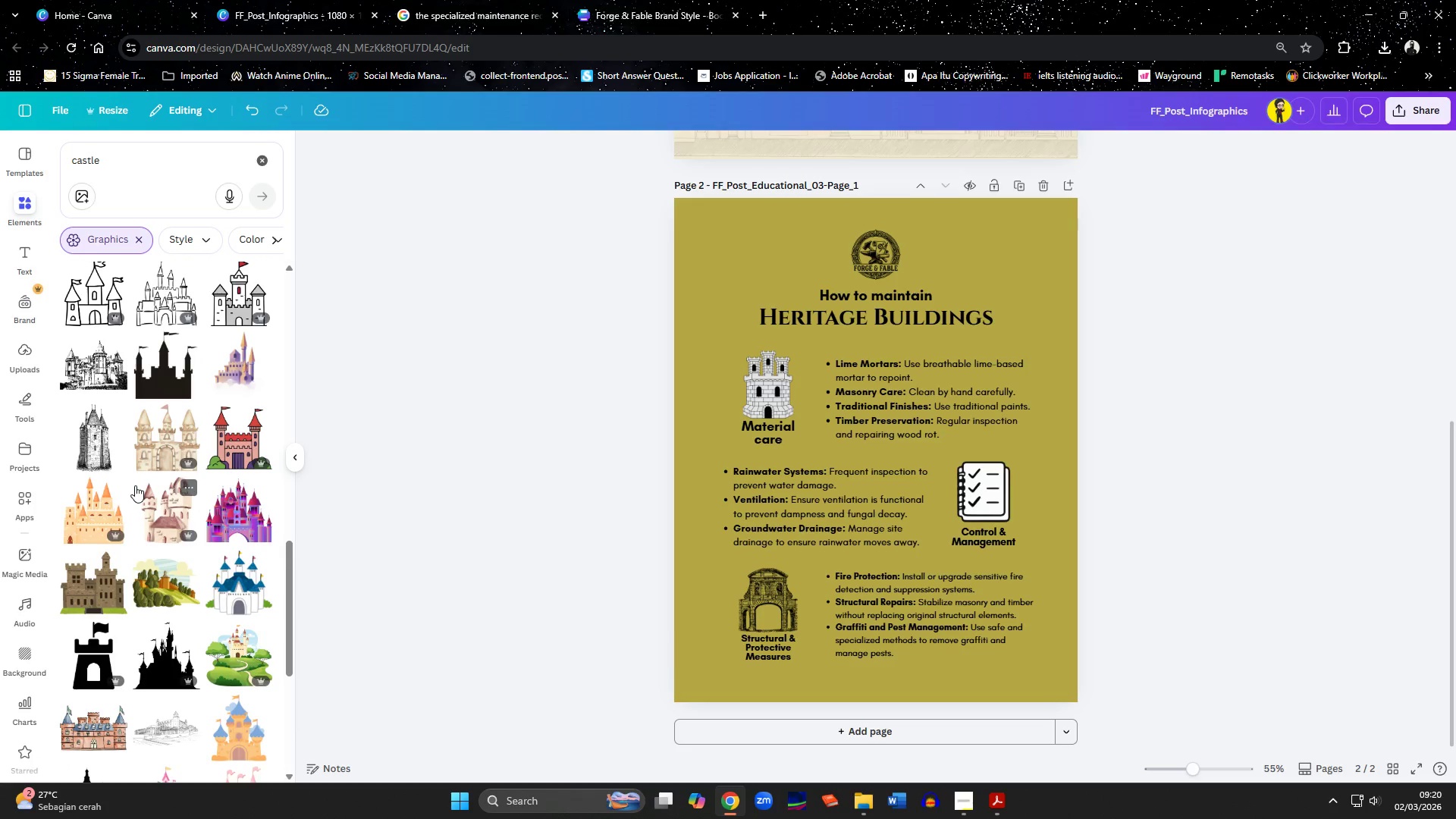 
left_click([83, 457])
 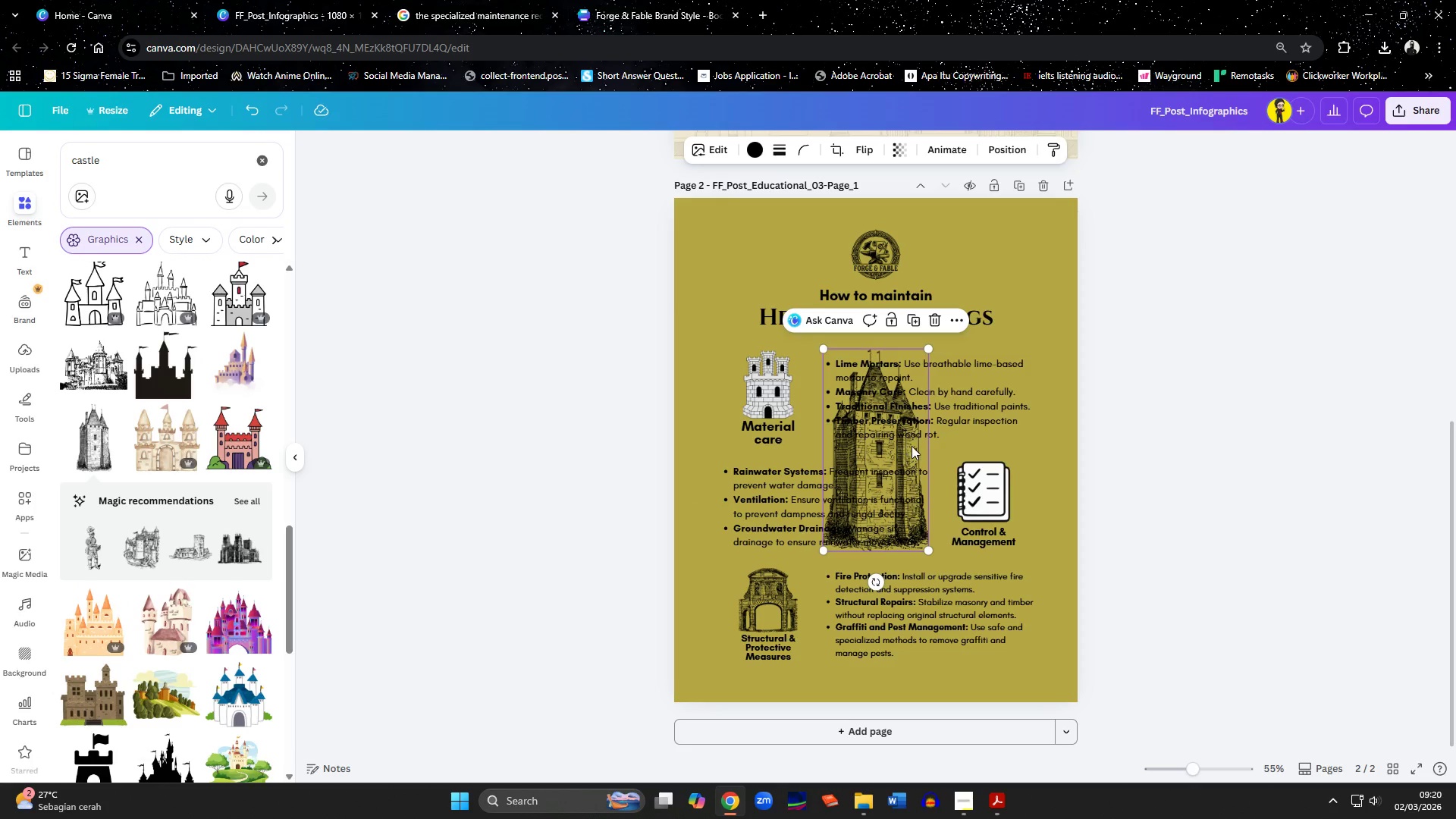 
left_click_drag(start_coordinate=[910, 453], to_coordinate=[1061, 604])
 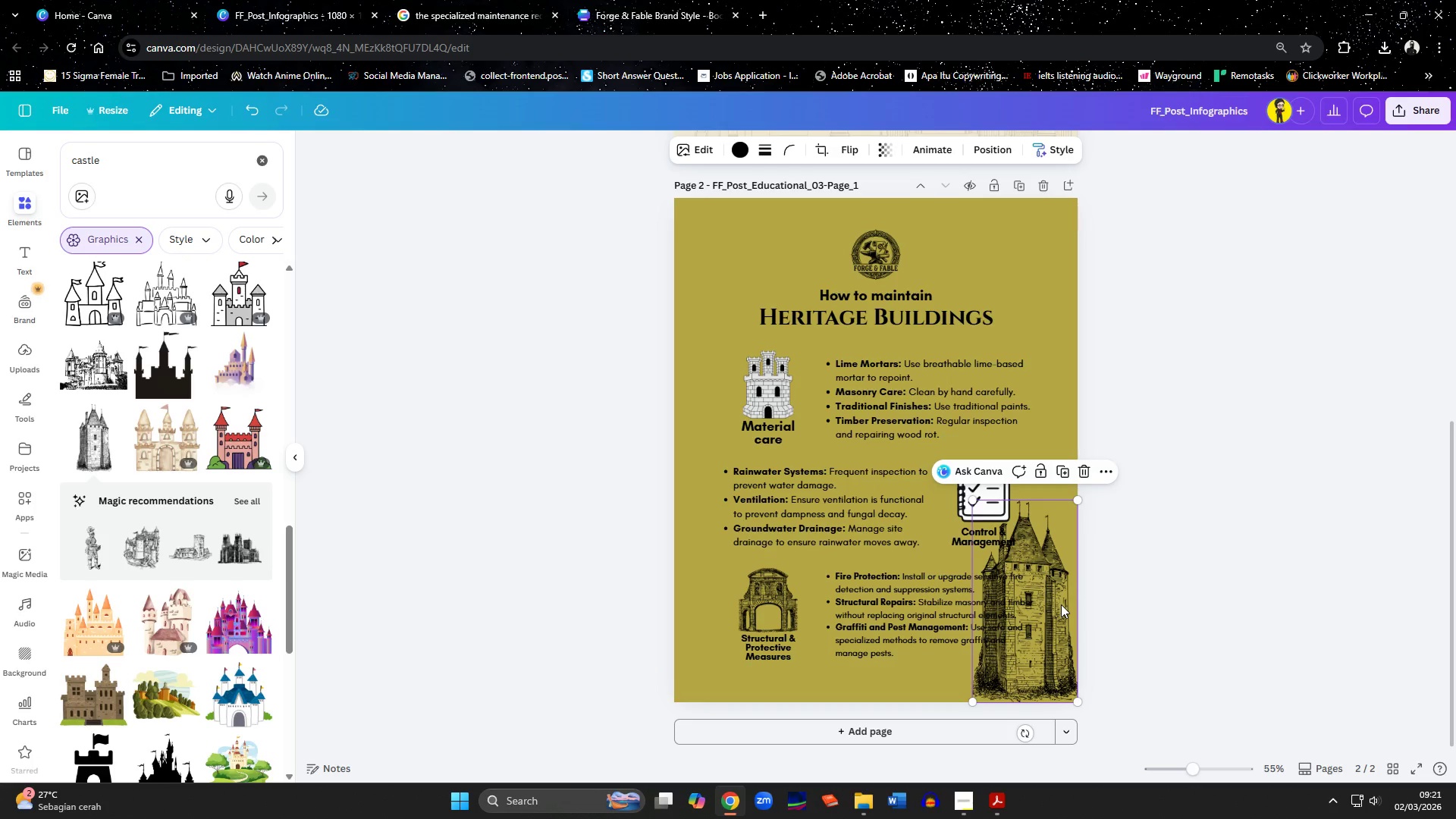 
key(Delete)
 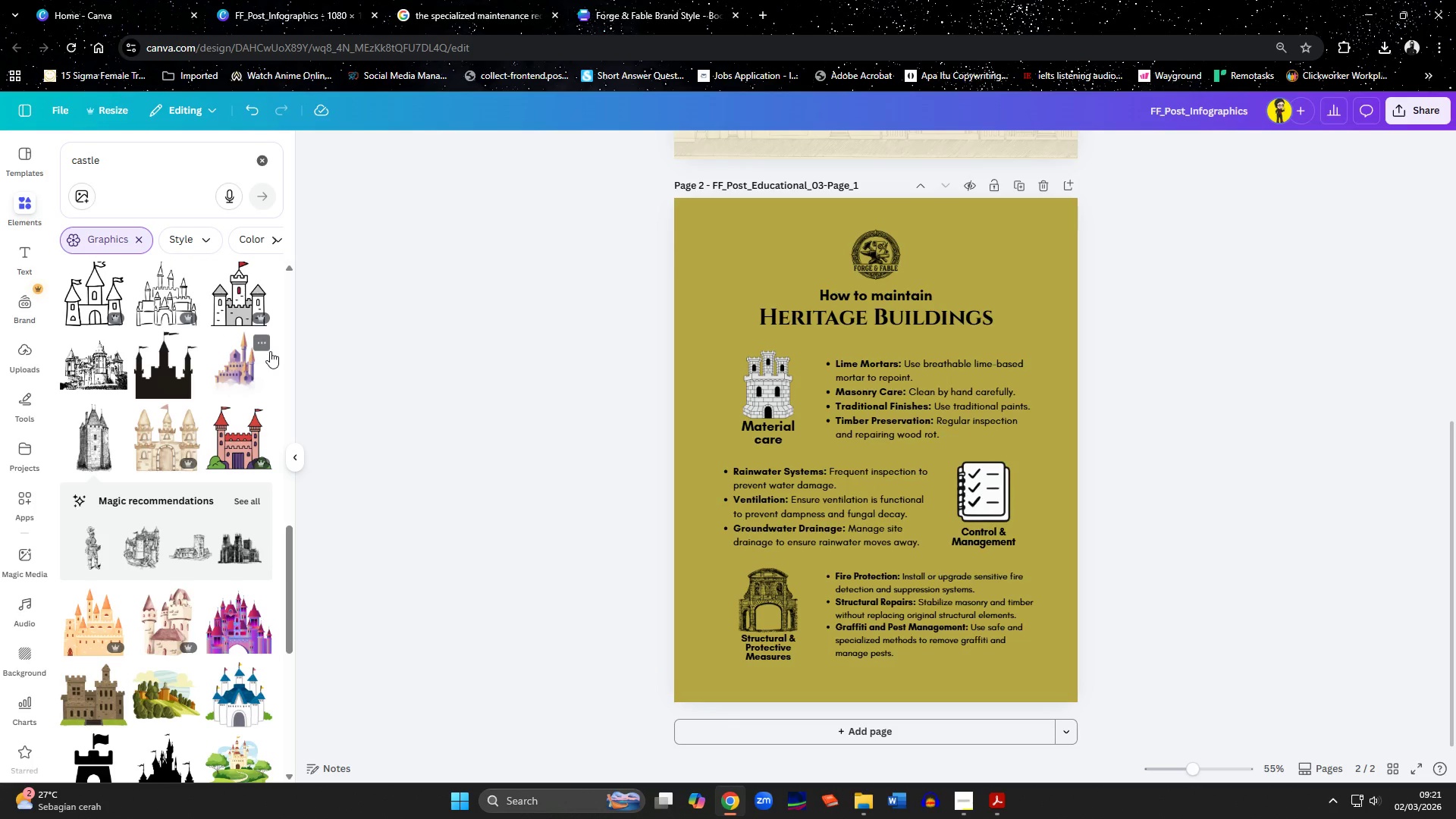 
wait(5.14)
 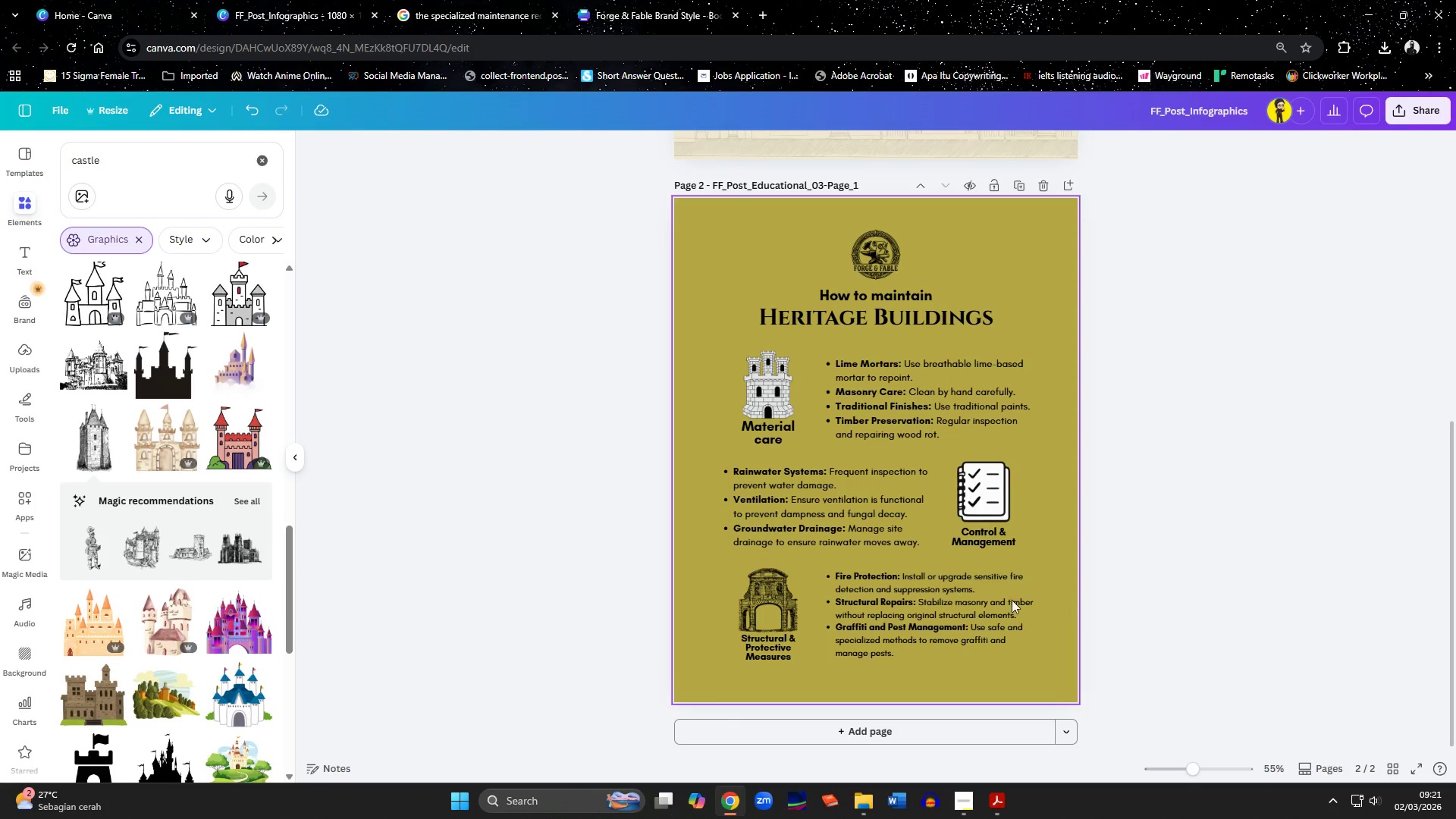 
left_click([134, 239])
 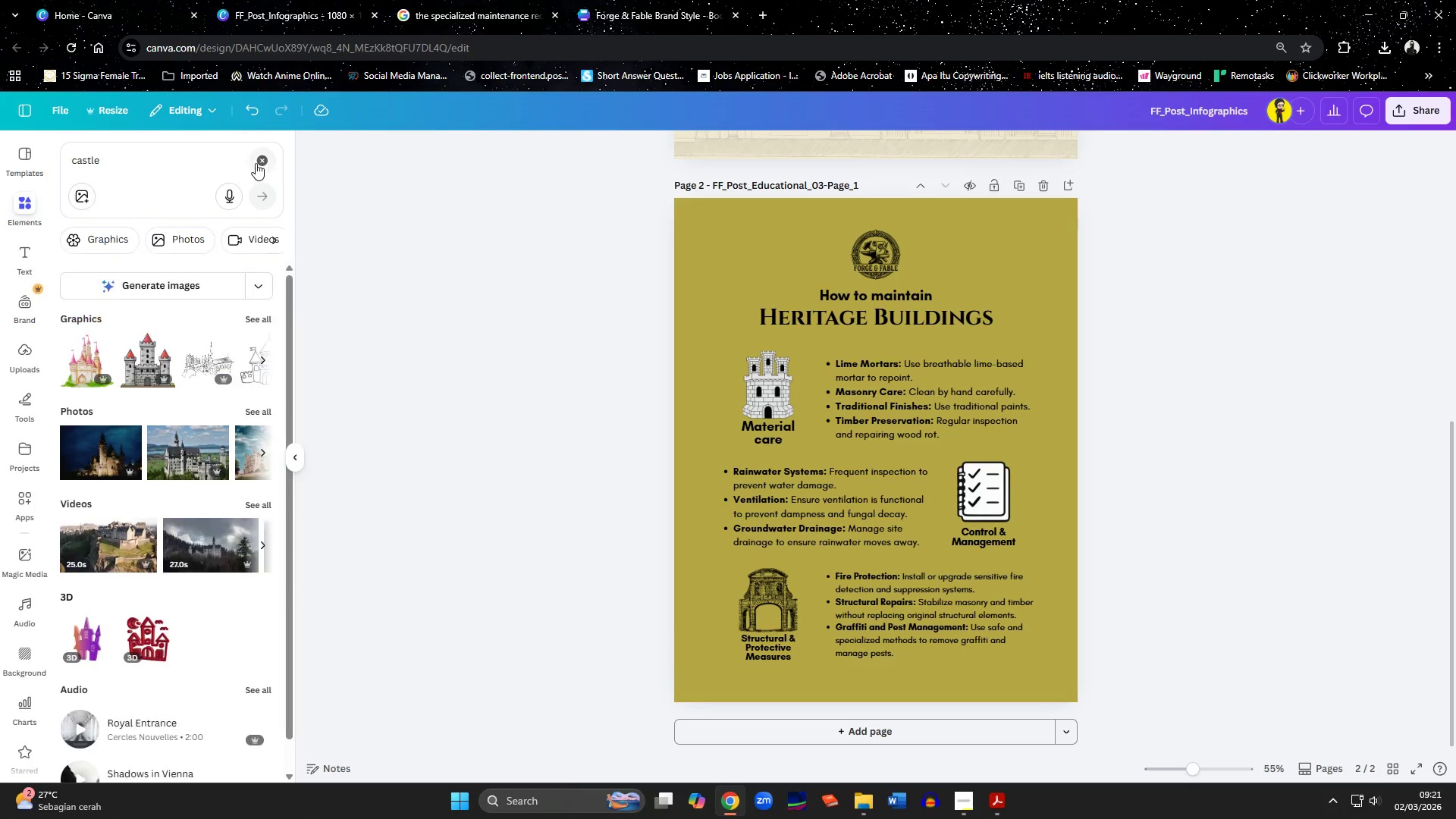 
left_click([259, 162])
 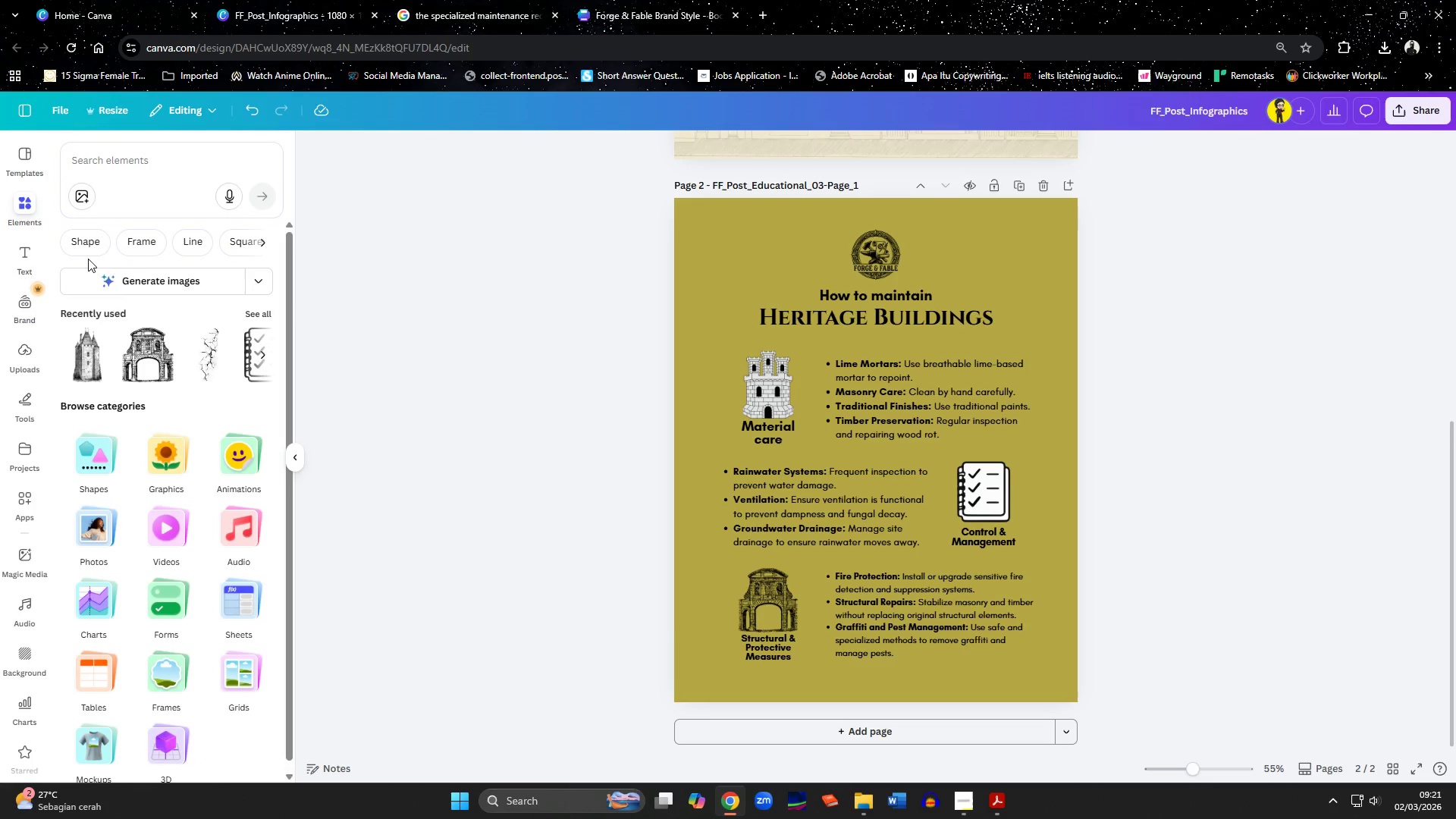 
left_click([87, 245])
 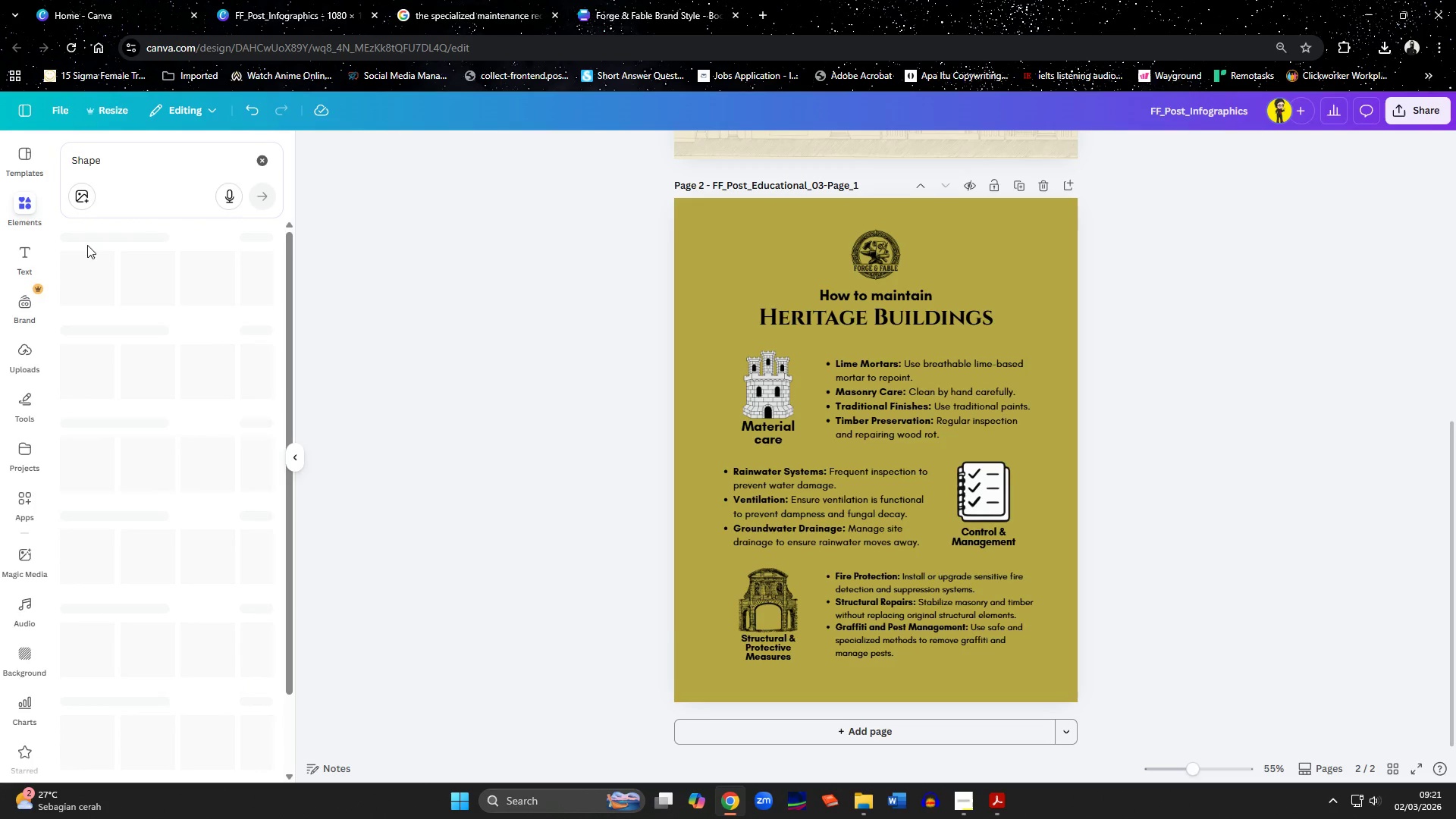 
mouse_move([173, 336])
 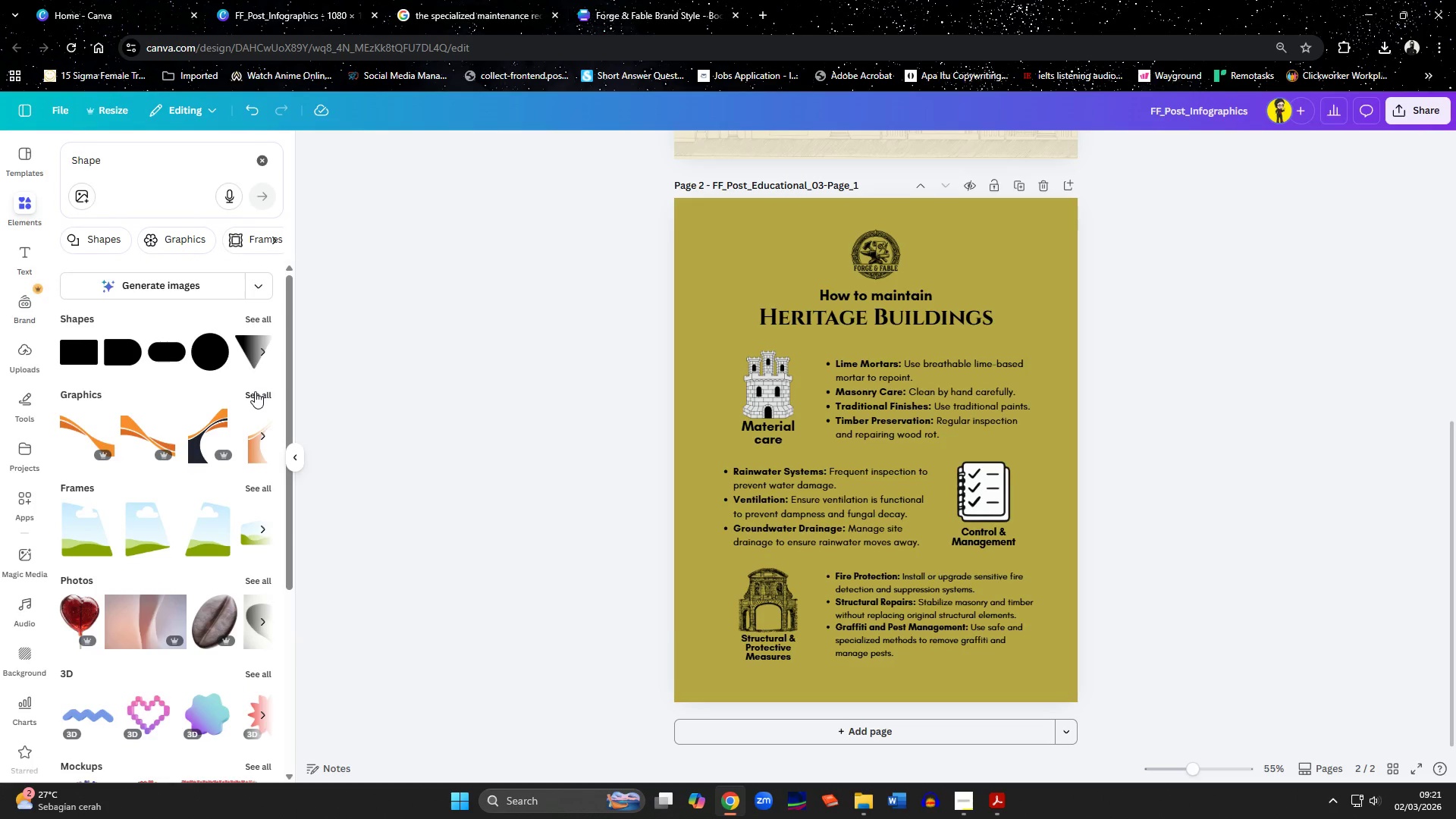 
wait(6.58)
 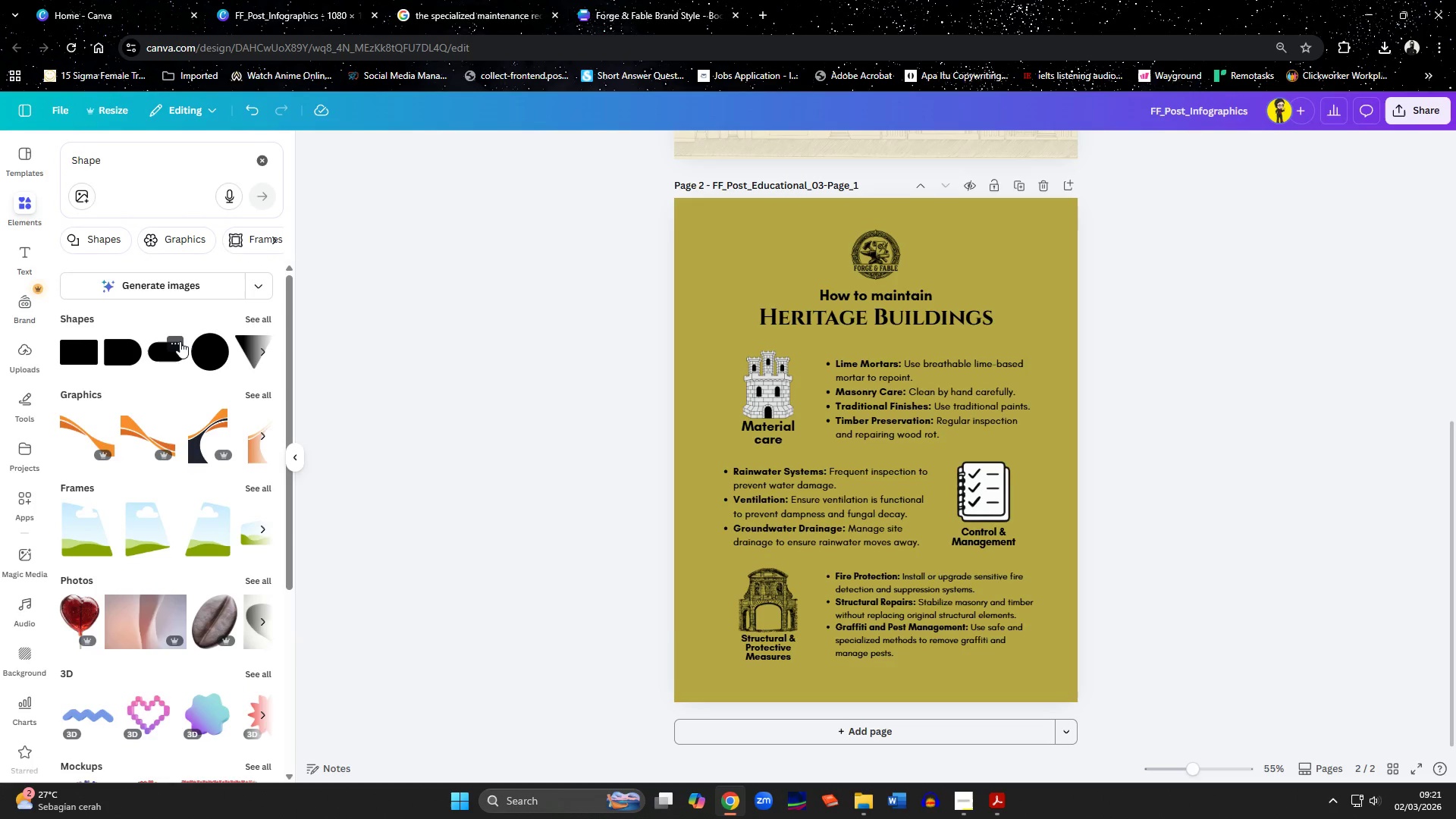 
left_click([255, 391])
 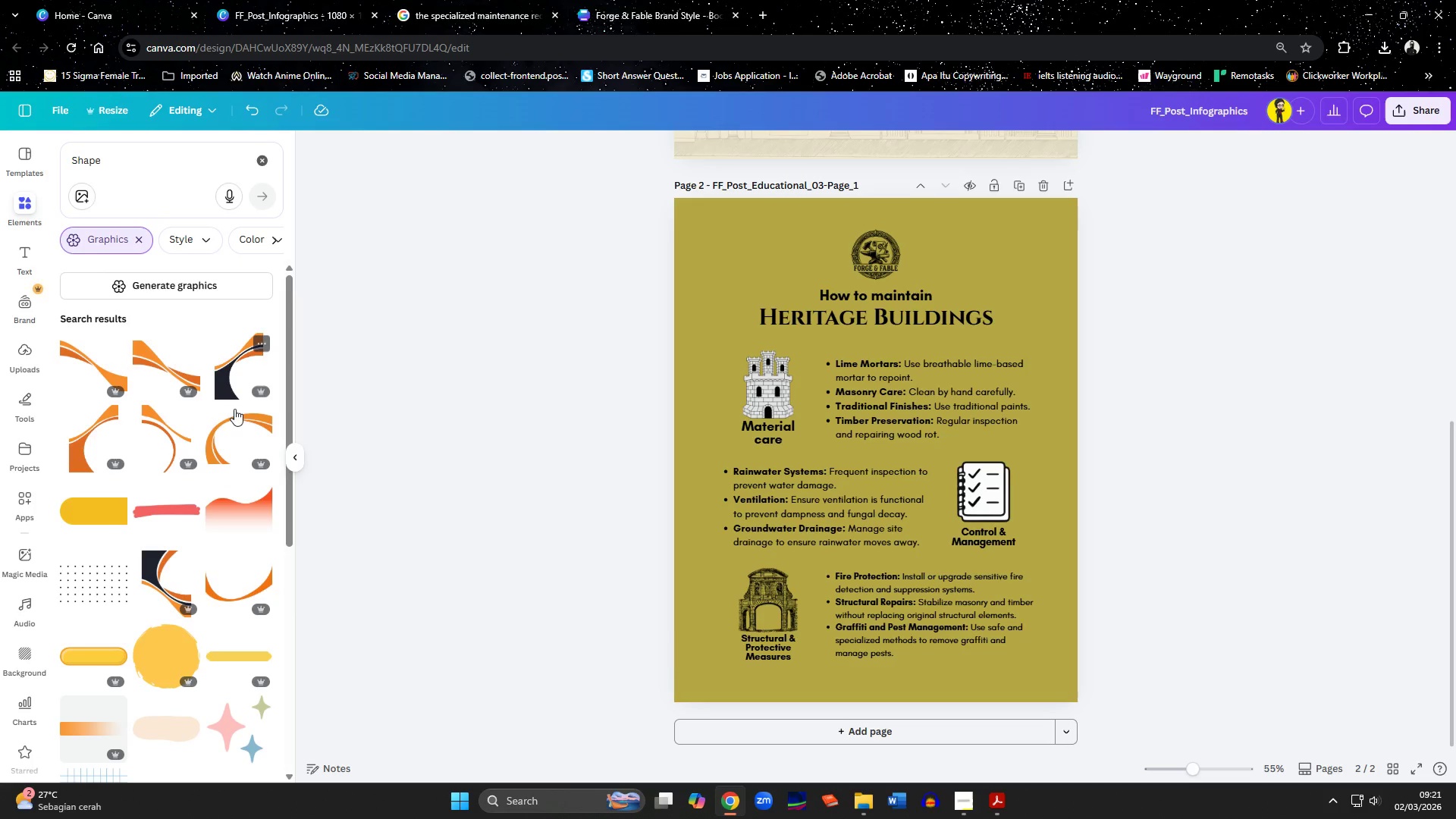 
scroll: coordinate [164, 442], scroll_direction: down, amount: 6.0
 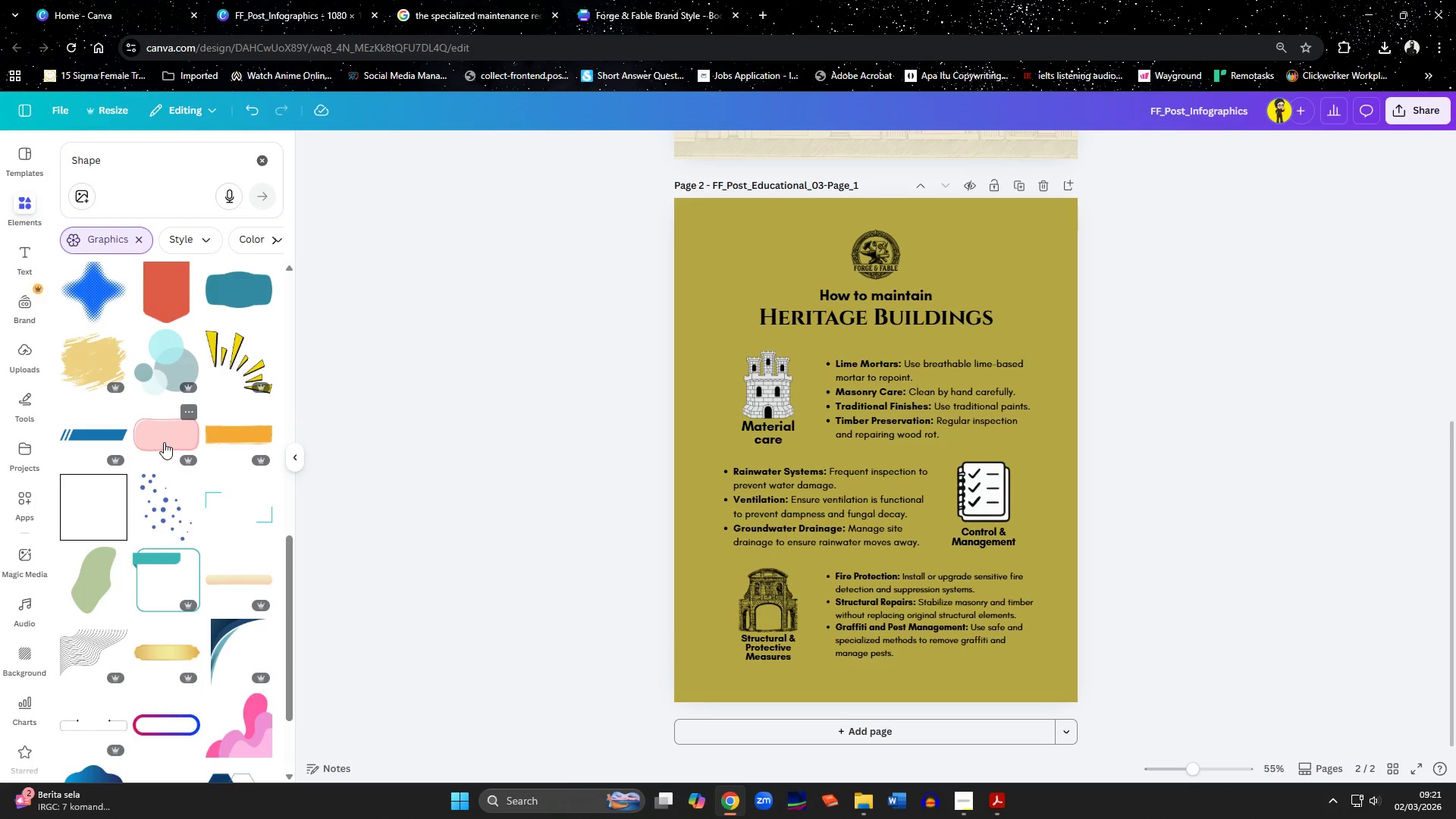 
scroll: coordinate [164, 442], scroll_direction: up, amount: 14.0
 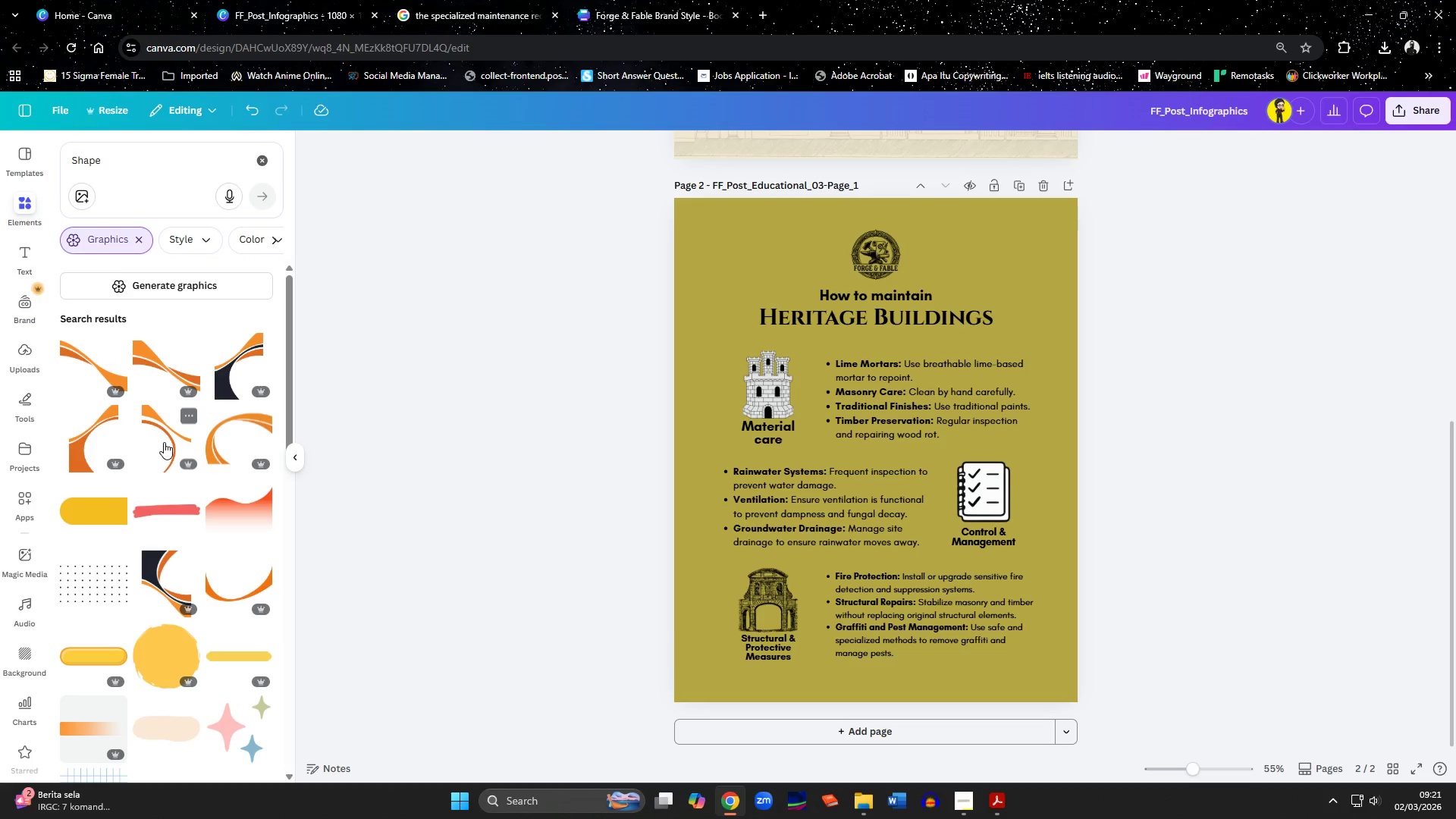 
scroll: coordinate [164, 442], scroll_direction: down, amount: 6.0
 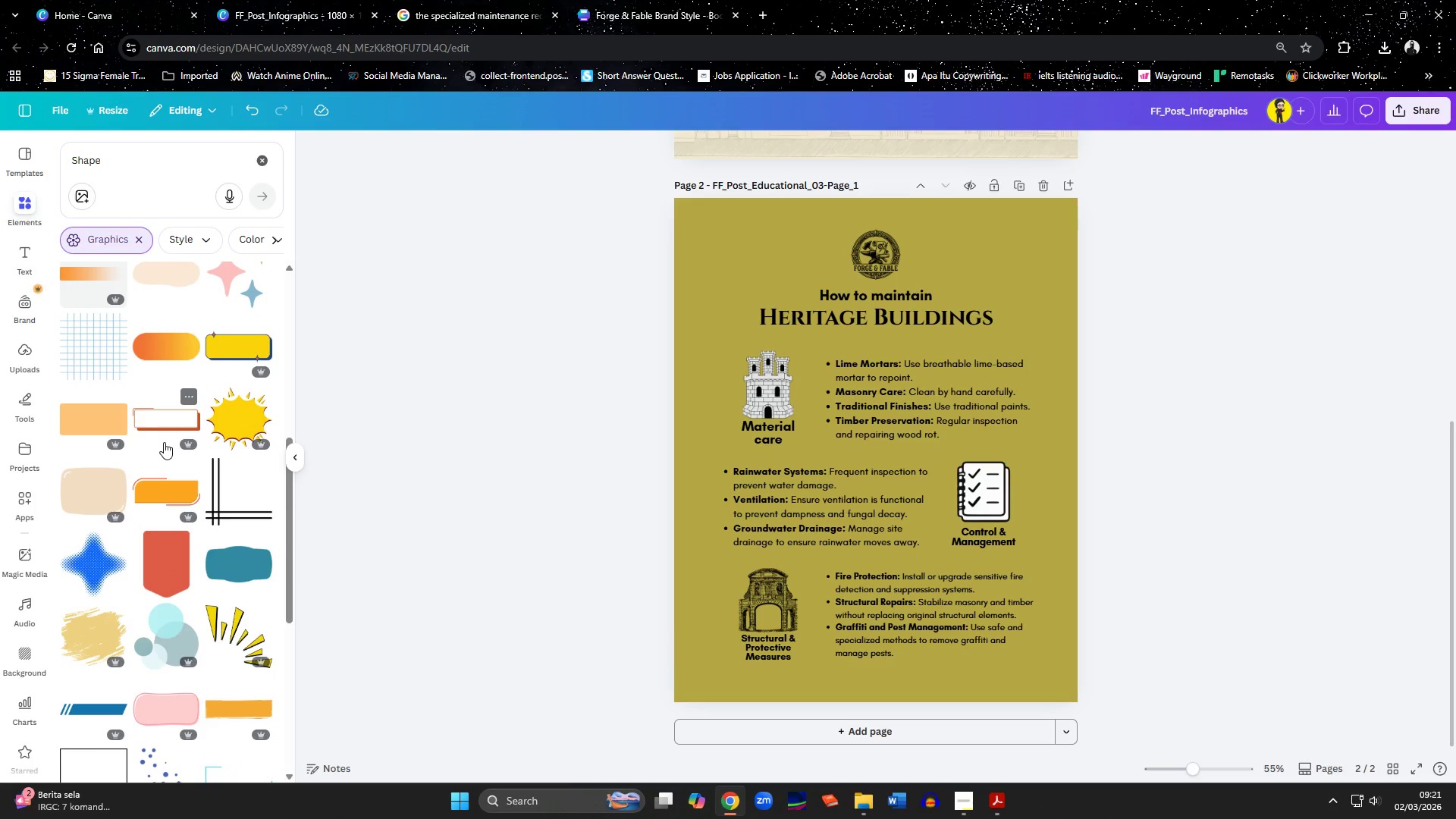 
wait(9.62)
 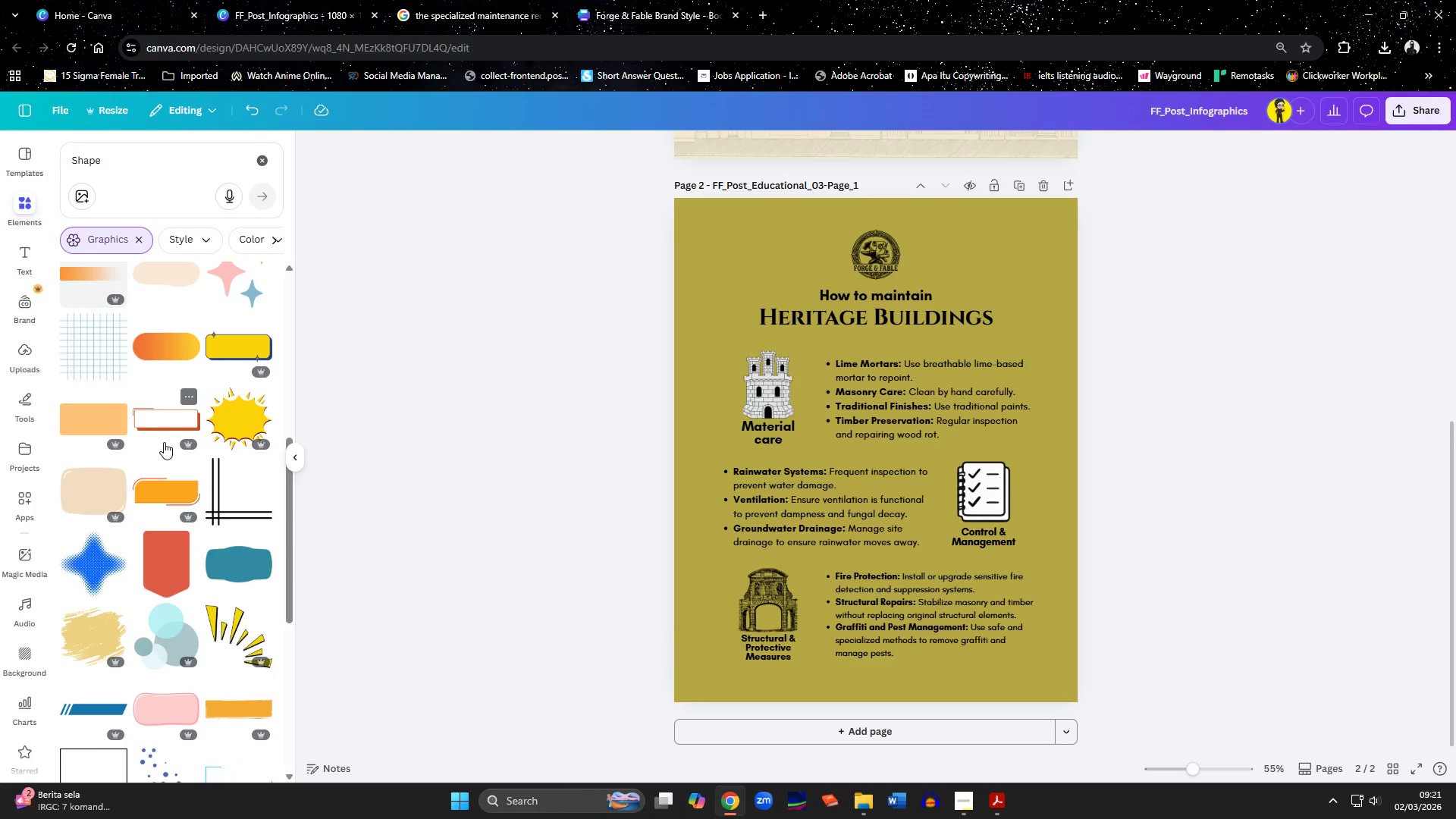 
scroll: coordinate [164, 442], scroll_direction: down, amount: 5.0
 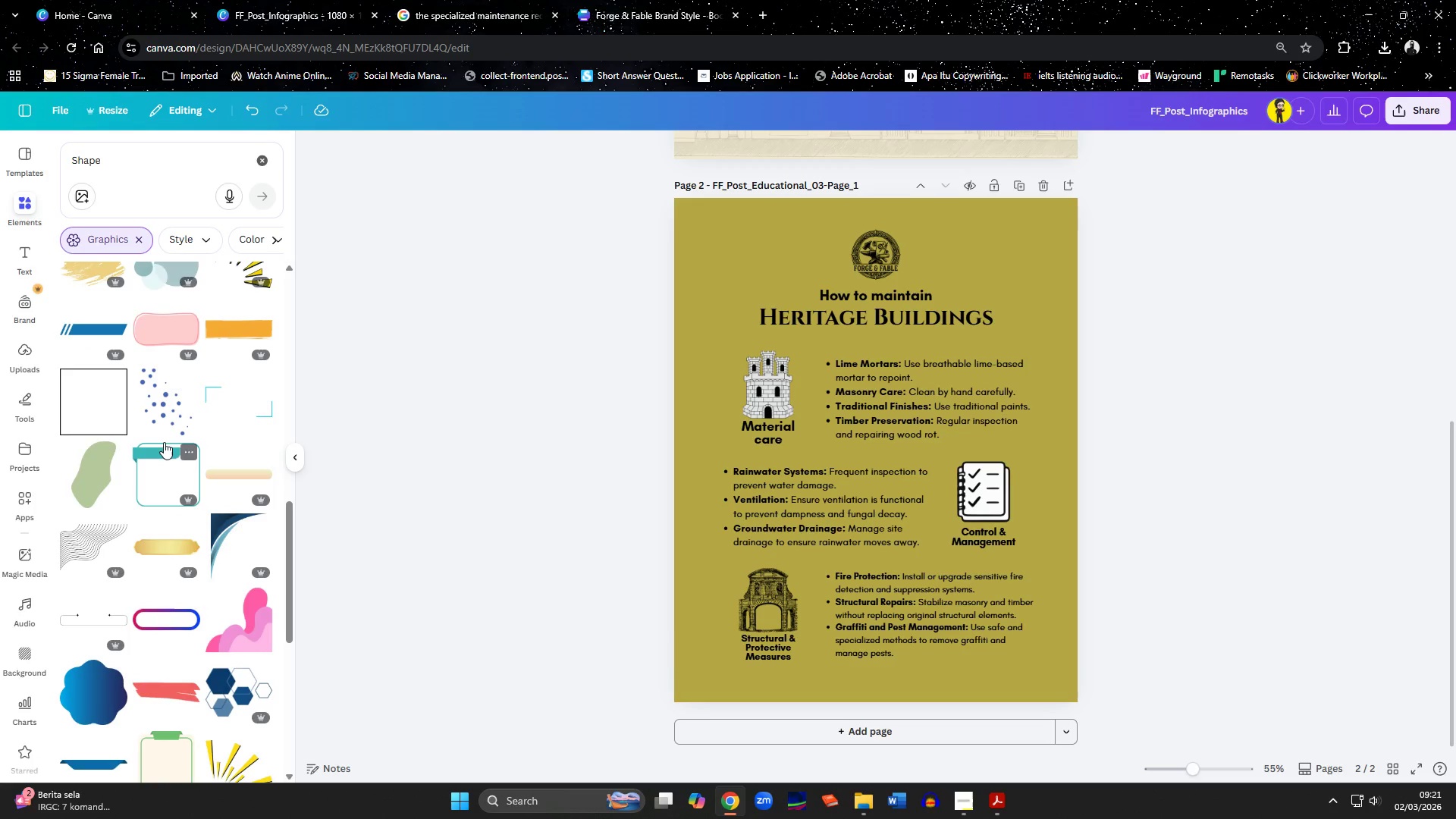 
scroll: coordinate [164, 442], scroll_direction: up, amount: 5.0
 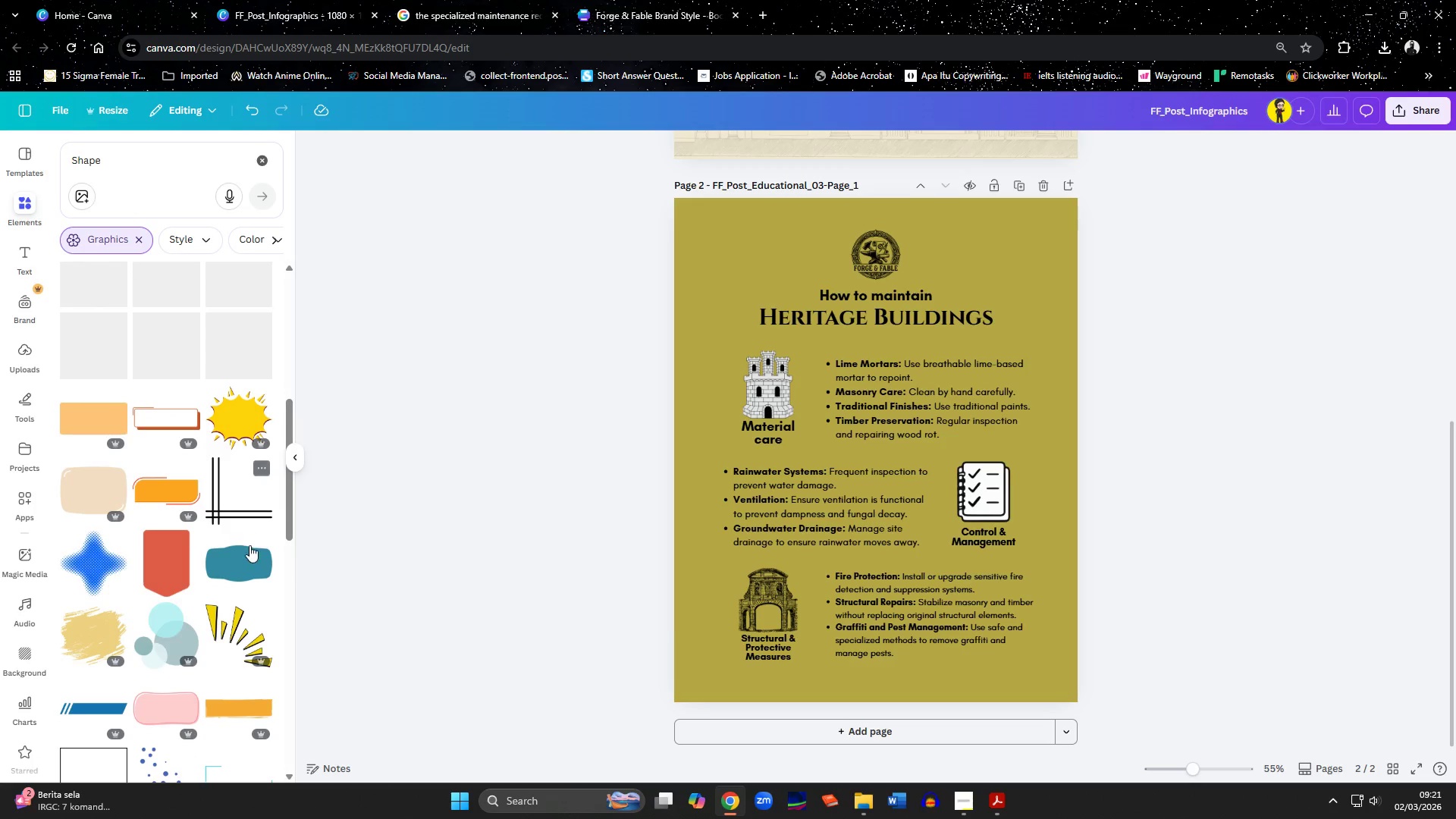 
left_click([252, 557])
 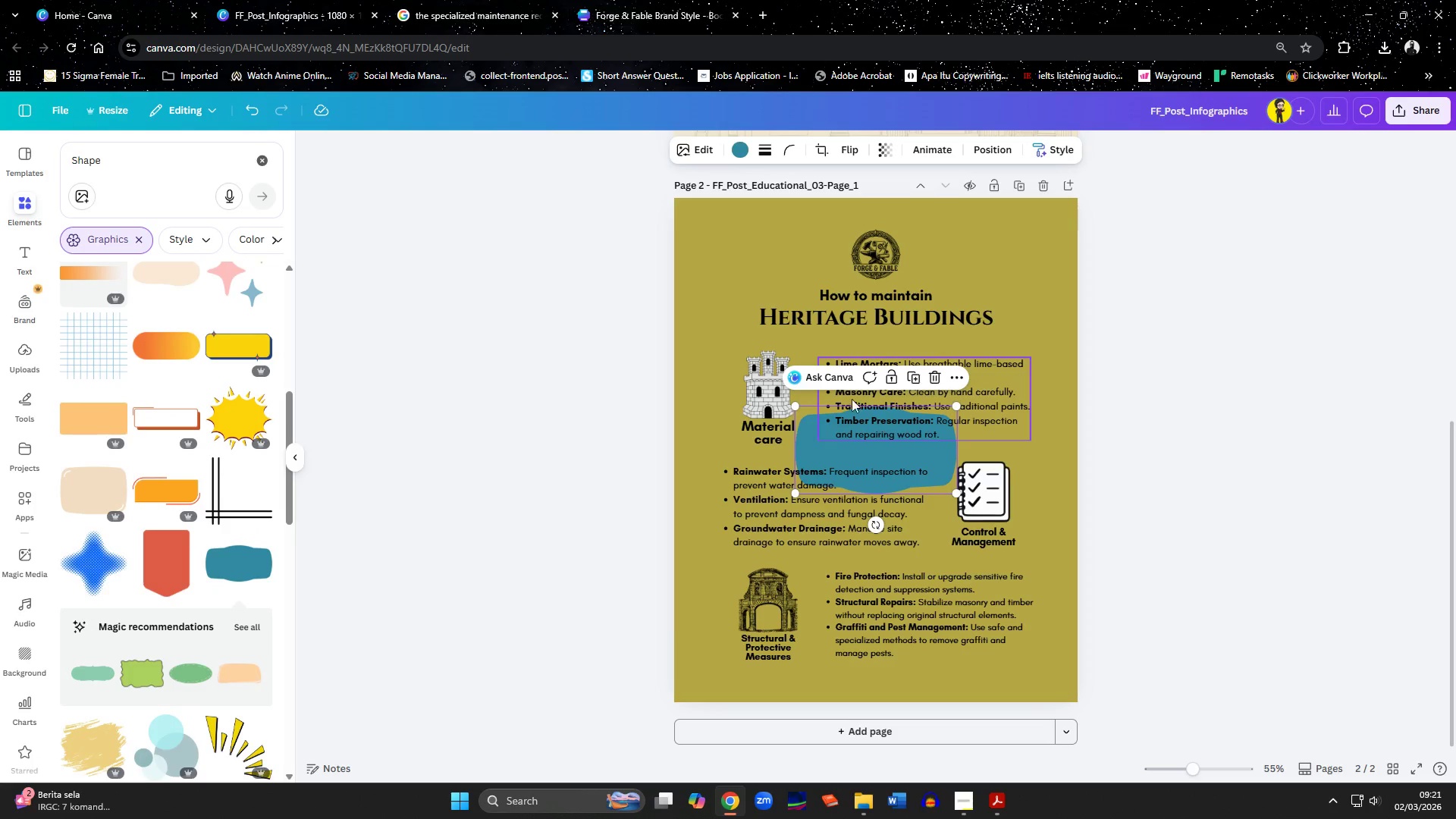 
left_click([734, 144])
 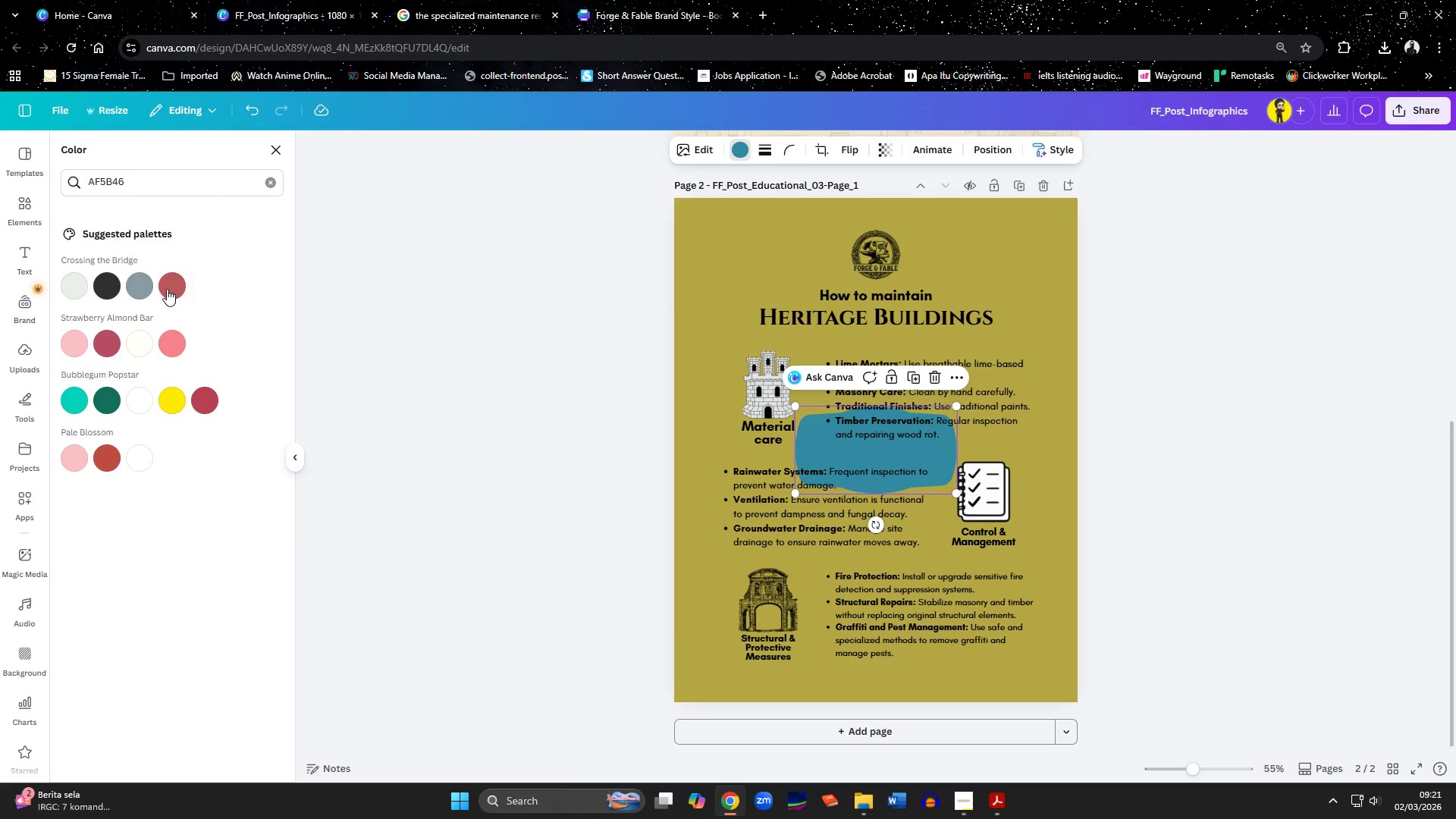 
left_click([175, 287])
 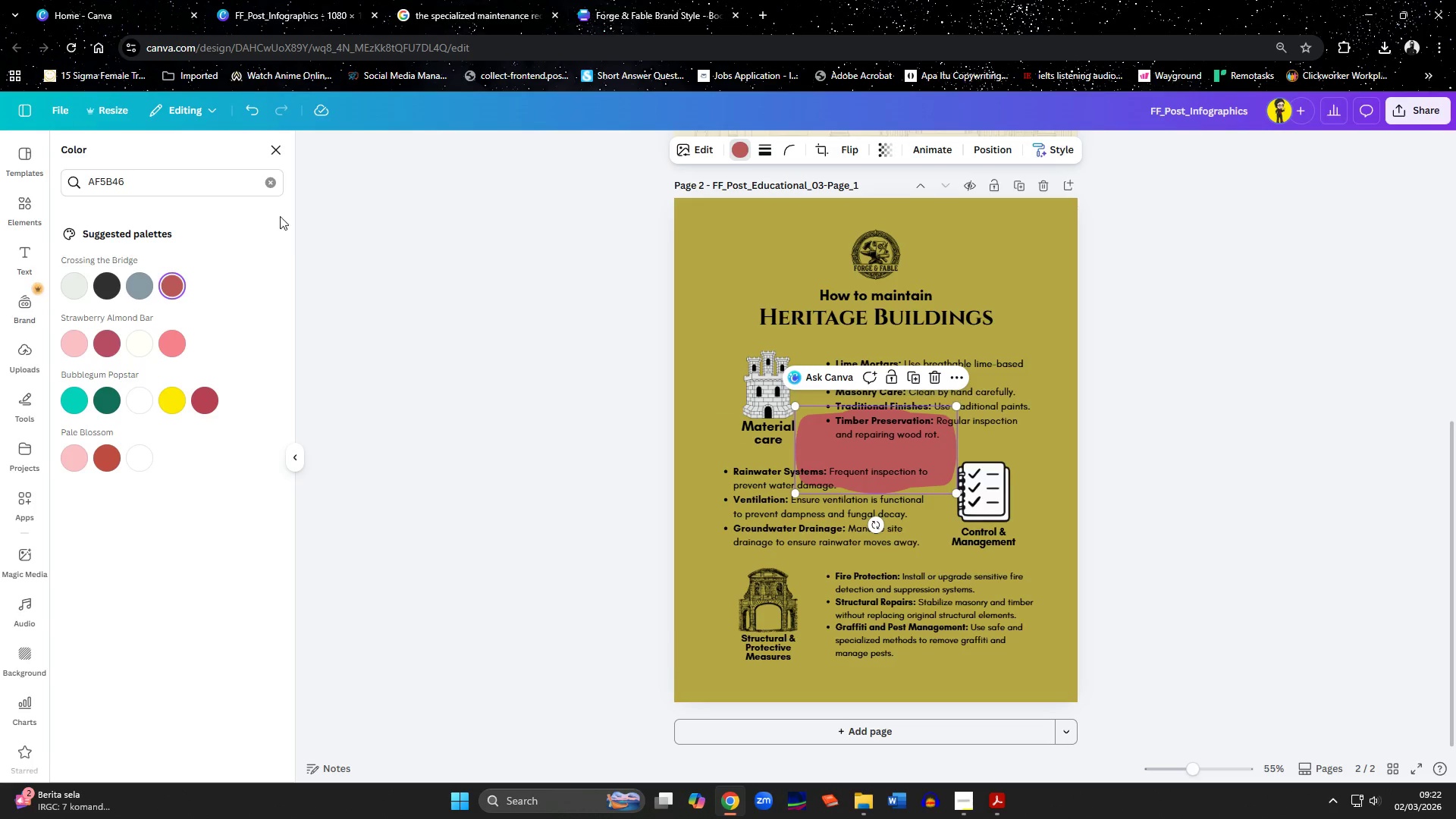 
left_click([268, 183])
 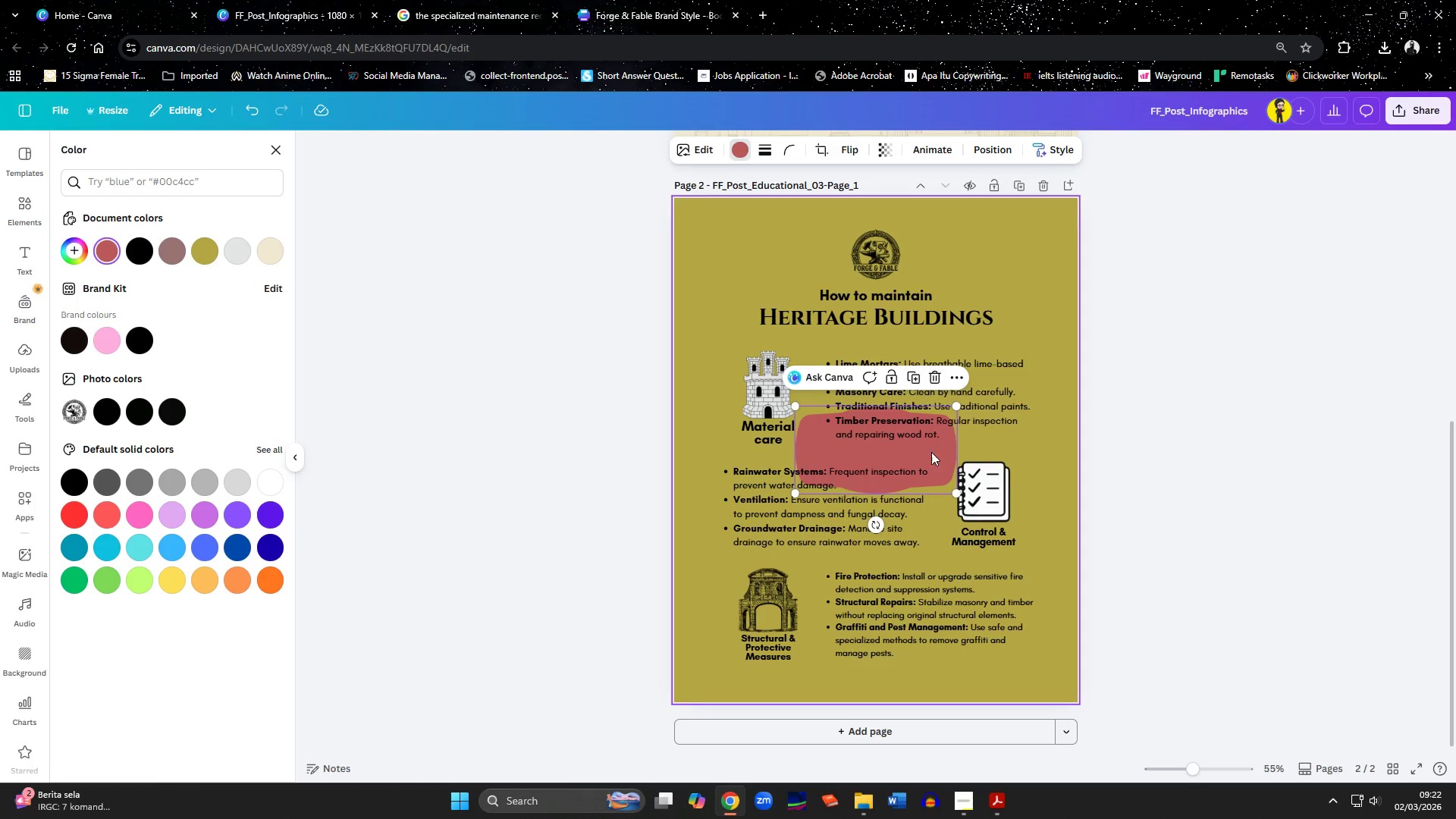 
left_click_drag(start_coordinate=[858, 449], to_coordinate=[863, 396])
 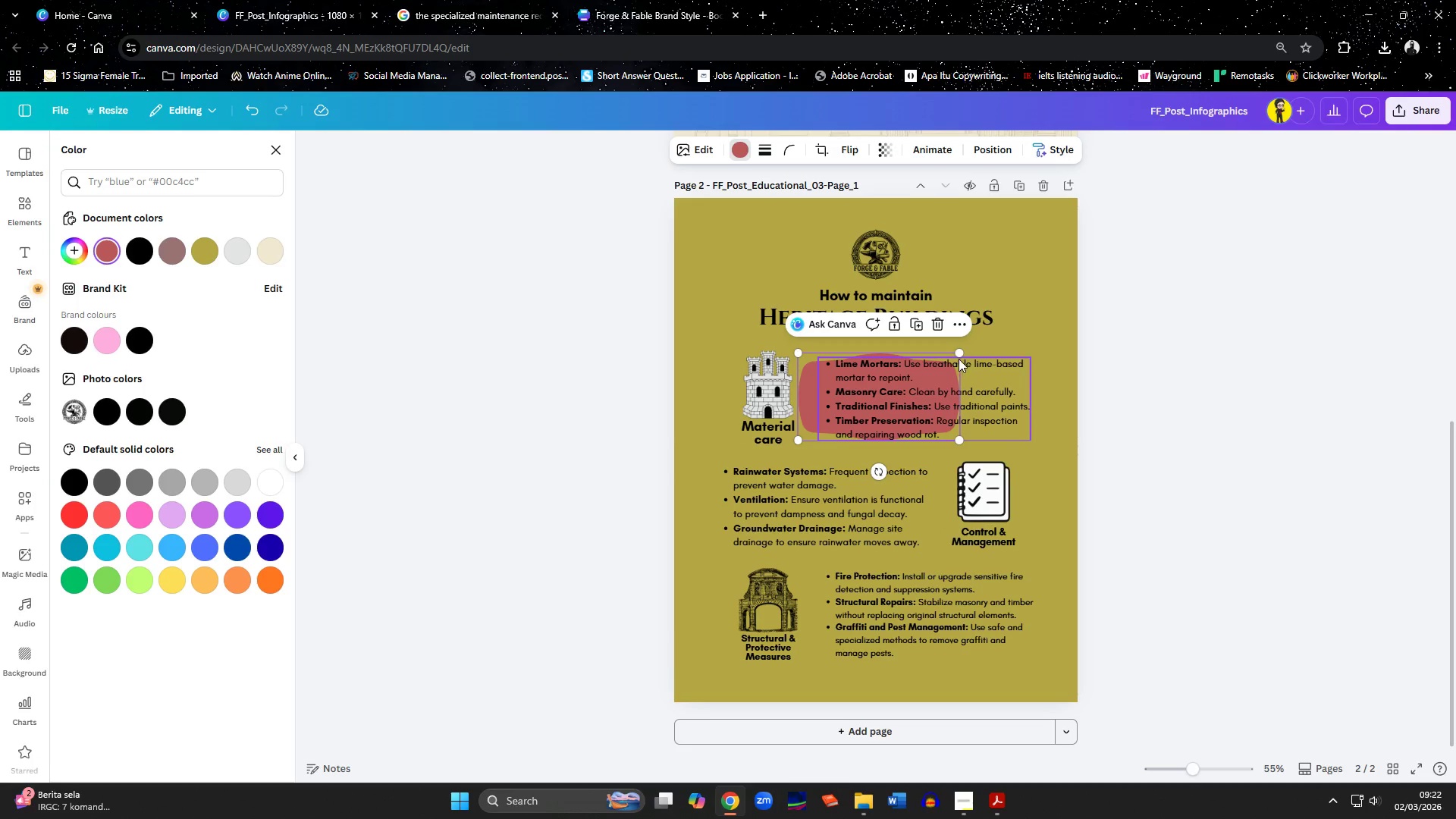 
left_click_drag(start_coordinate=[962, 348], to_coordinate=[1057, 360])
 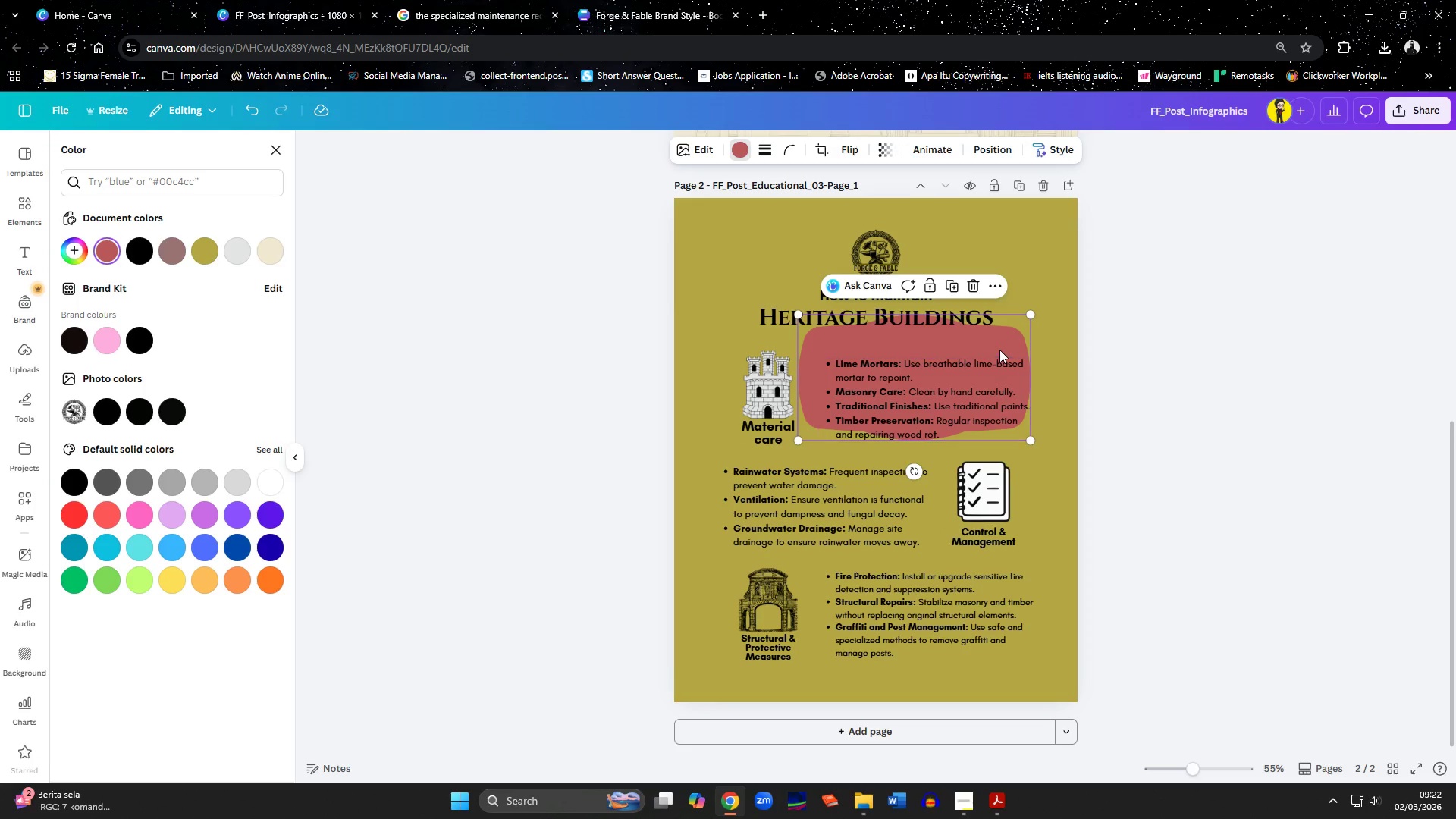 
left_click_drag(start_coordinate=[999, 350], to_coordinate=[1009, 367])
 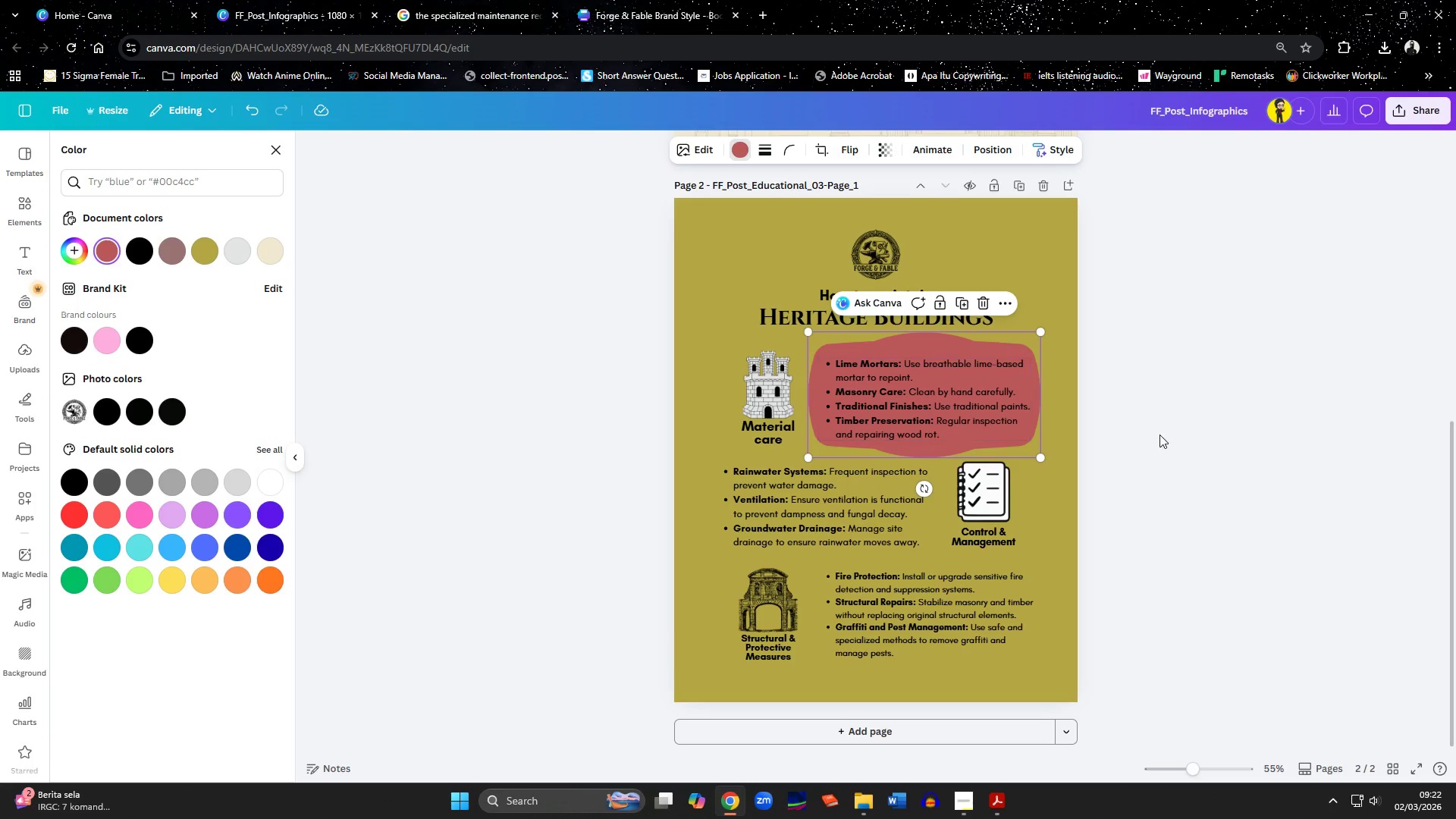 
left_click([1163, 436])
 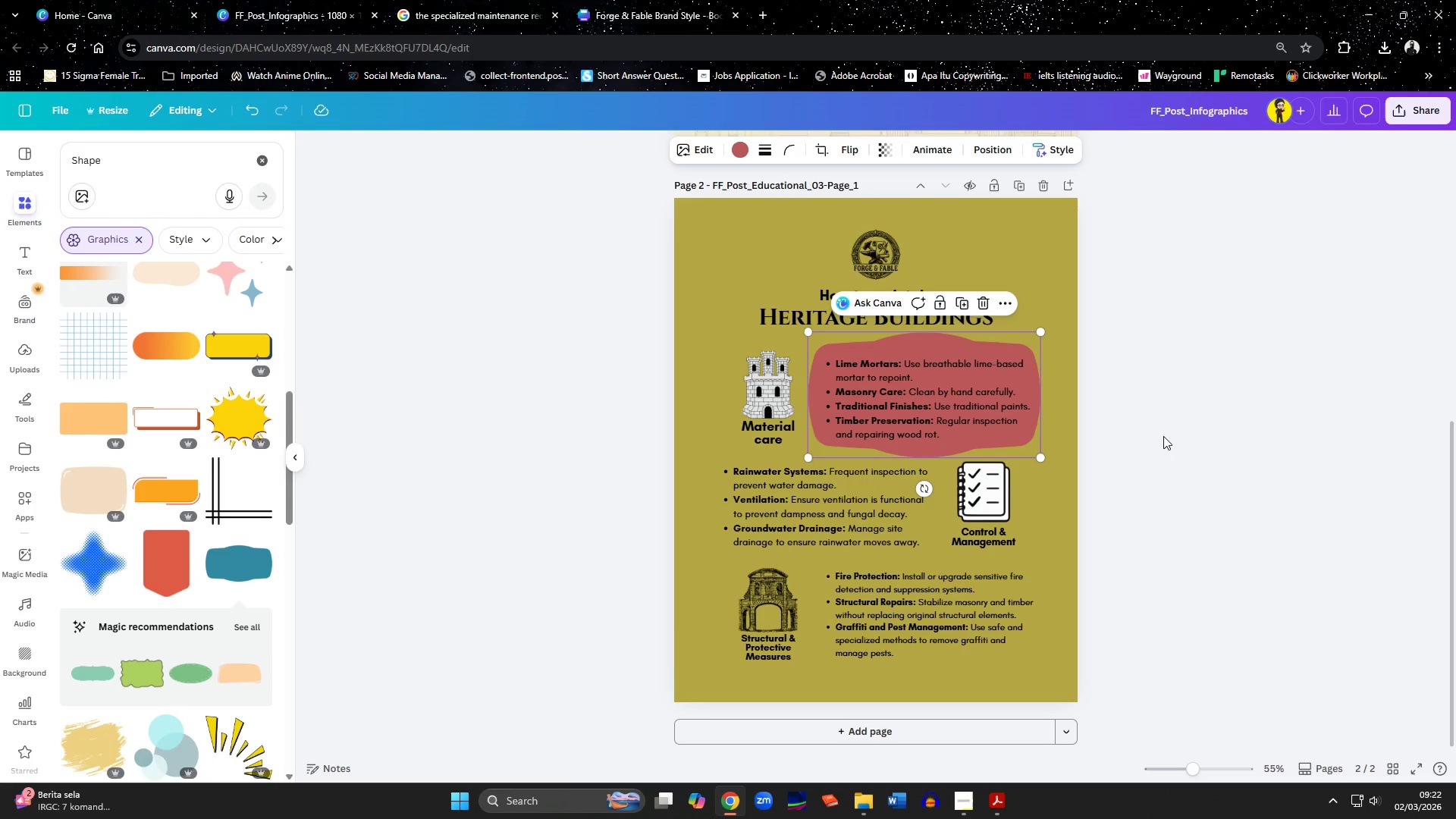 
left_click([1163, 436])
 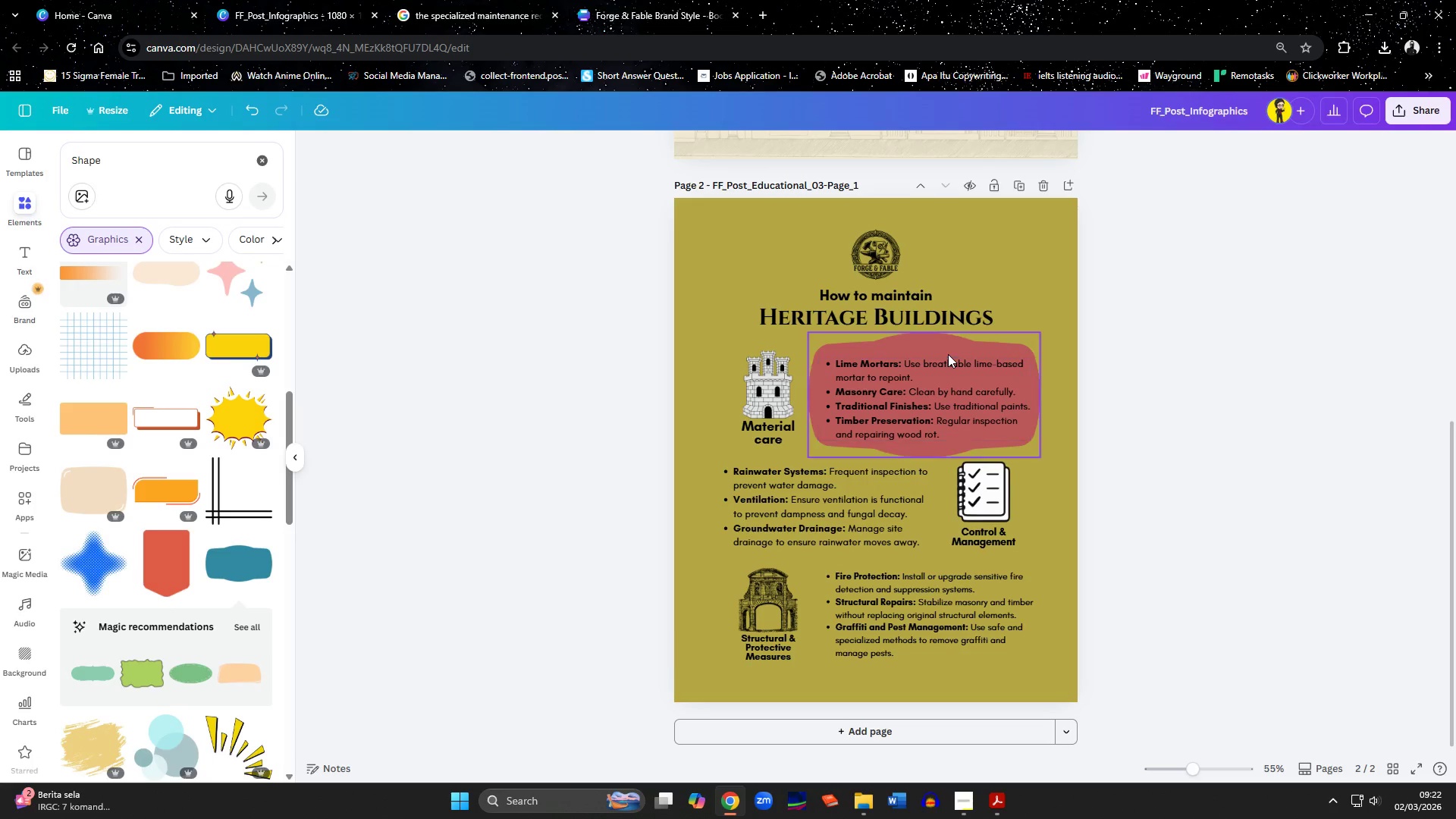 
left_click([943, 379])
 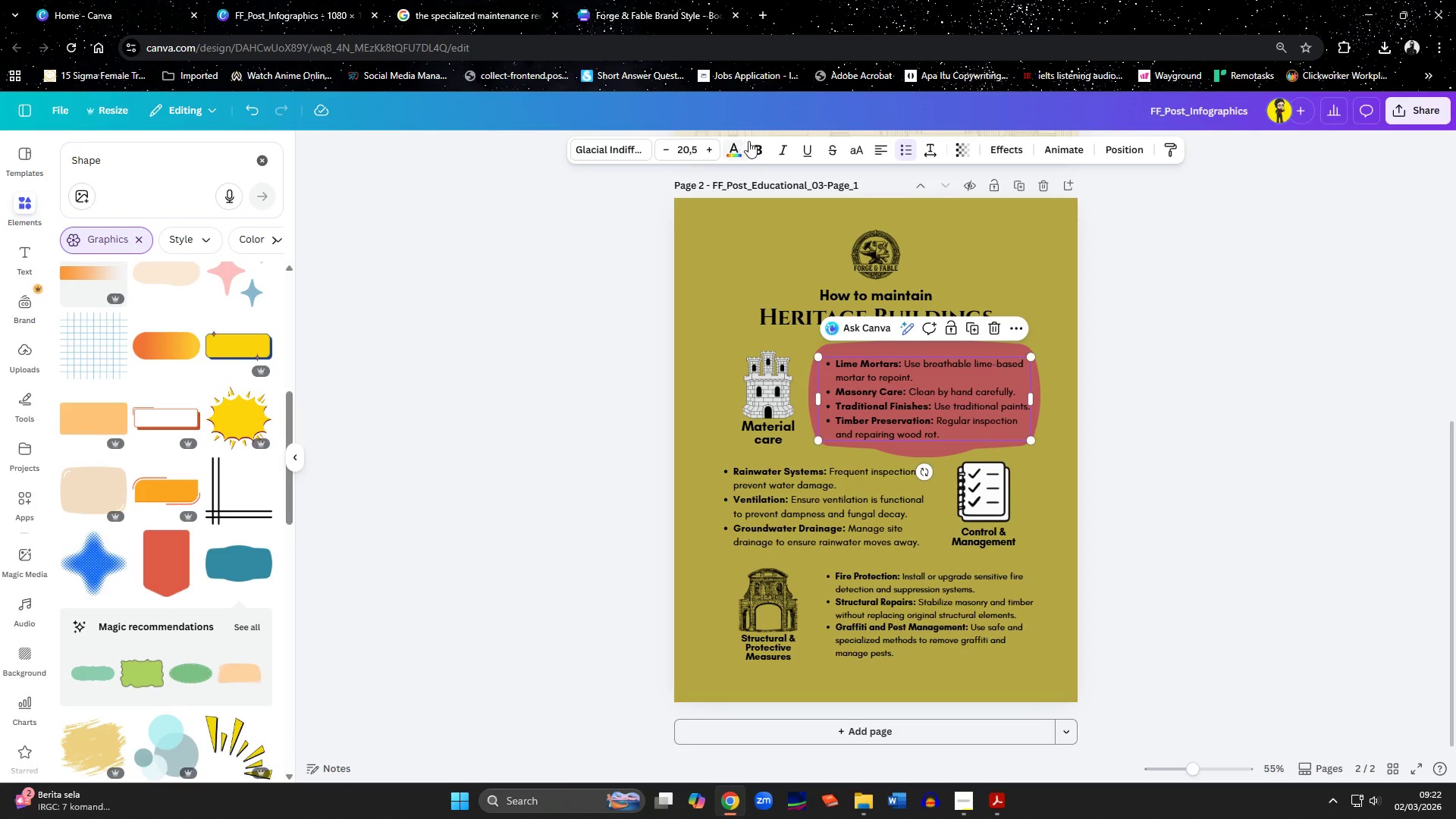 
left_click([733, 147])
 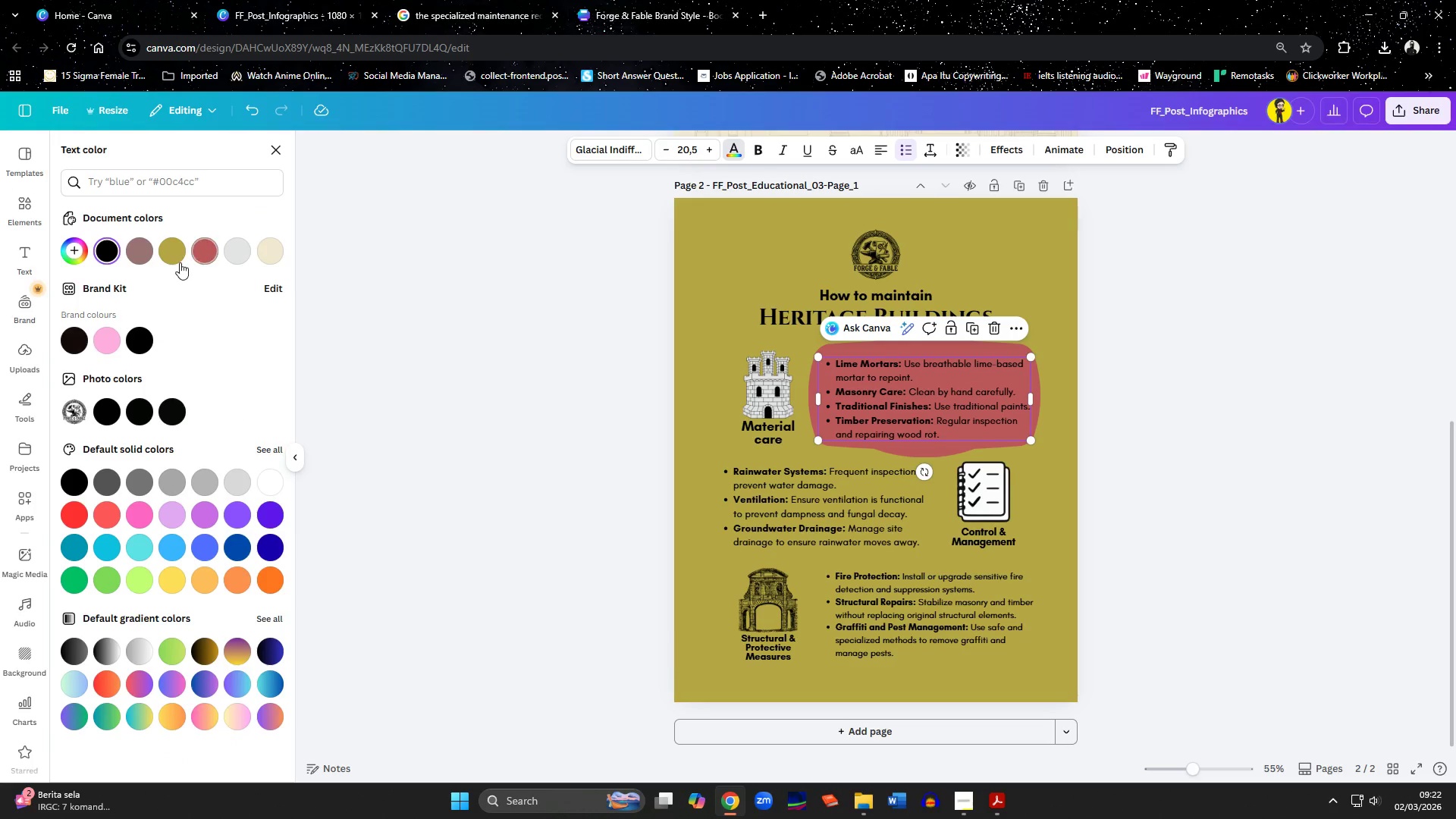 
mouse_move([199, 278])
 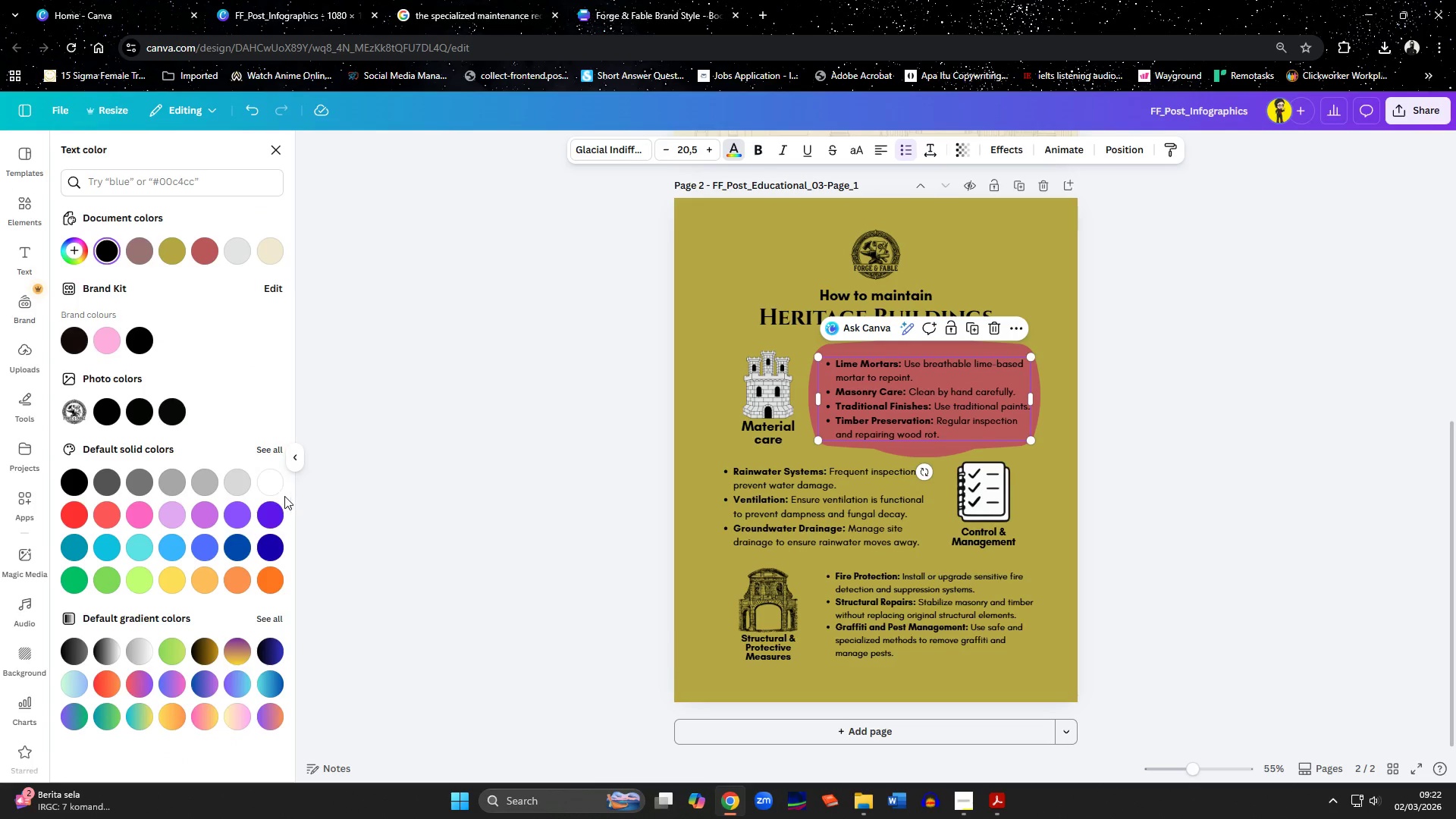 
left_click([276, 487])
 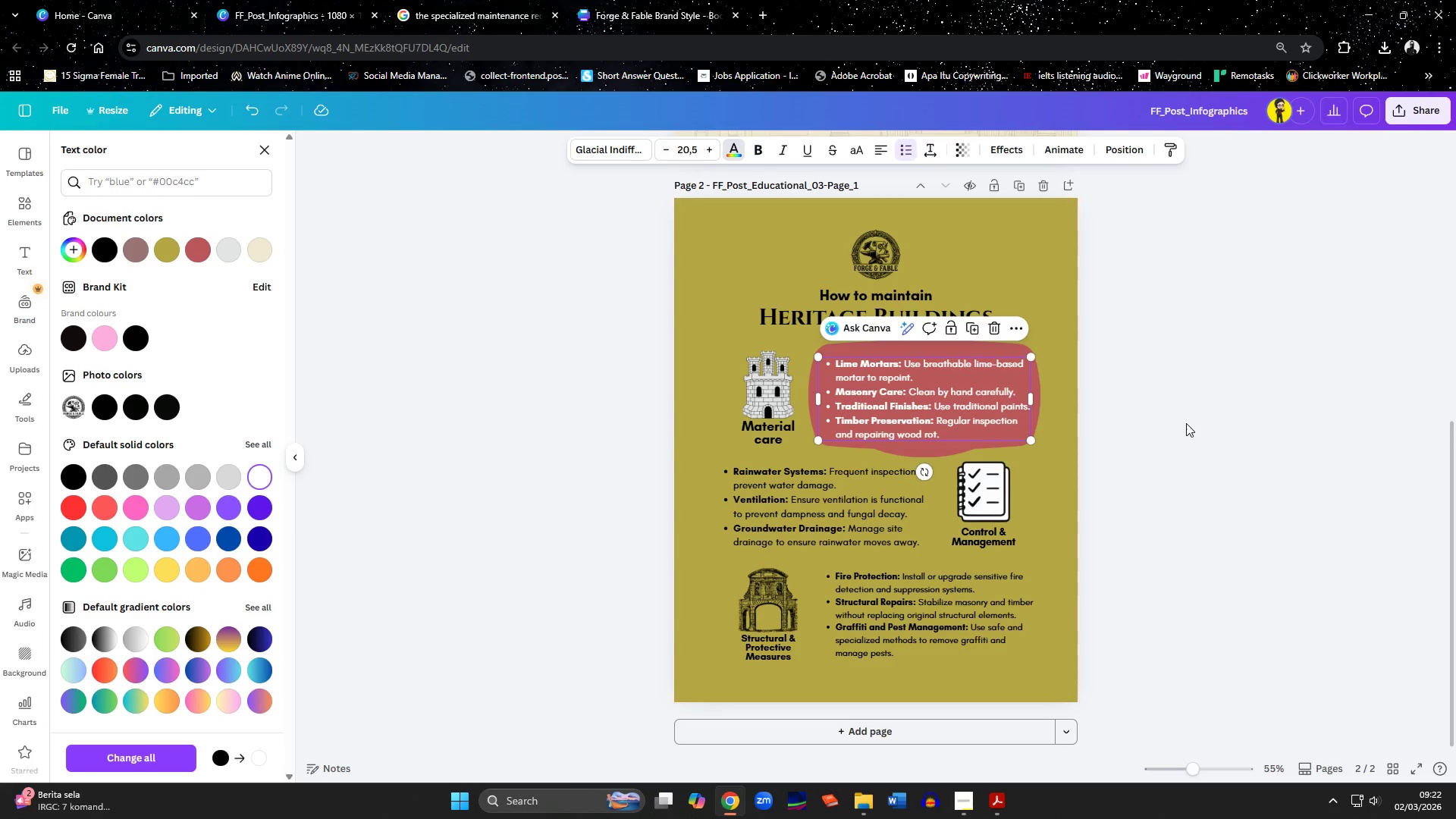 
double_click([1186, 422])
 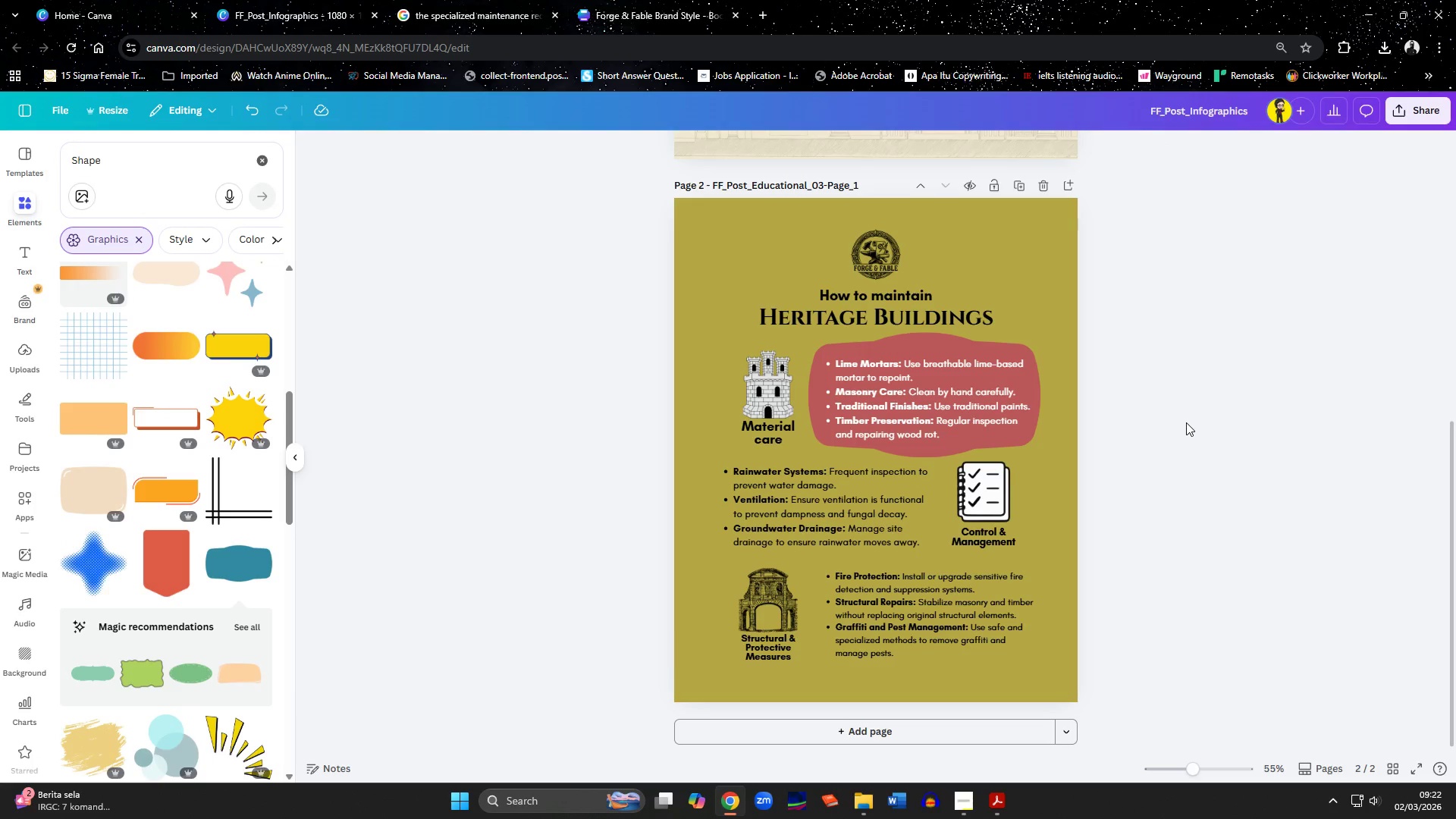 
key(Control+Z)
 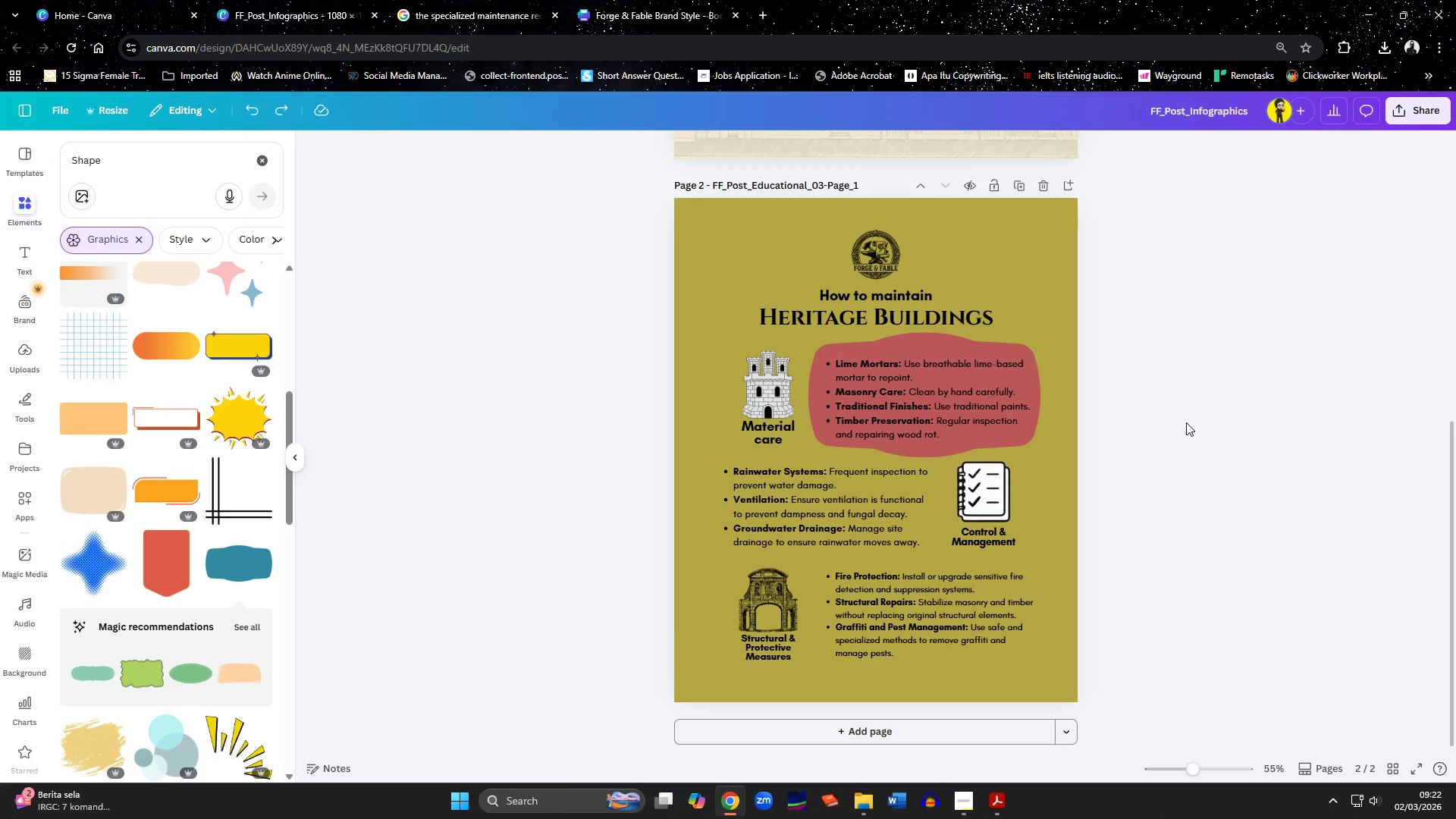 
key(Control+Z)
 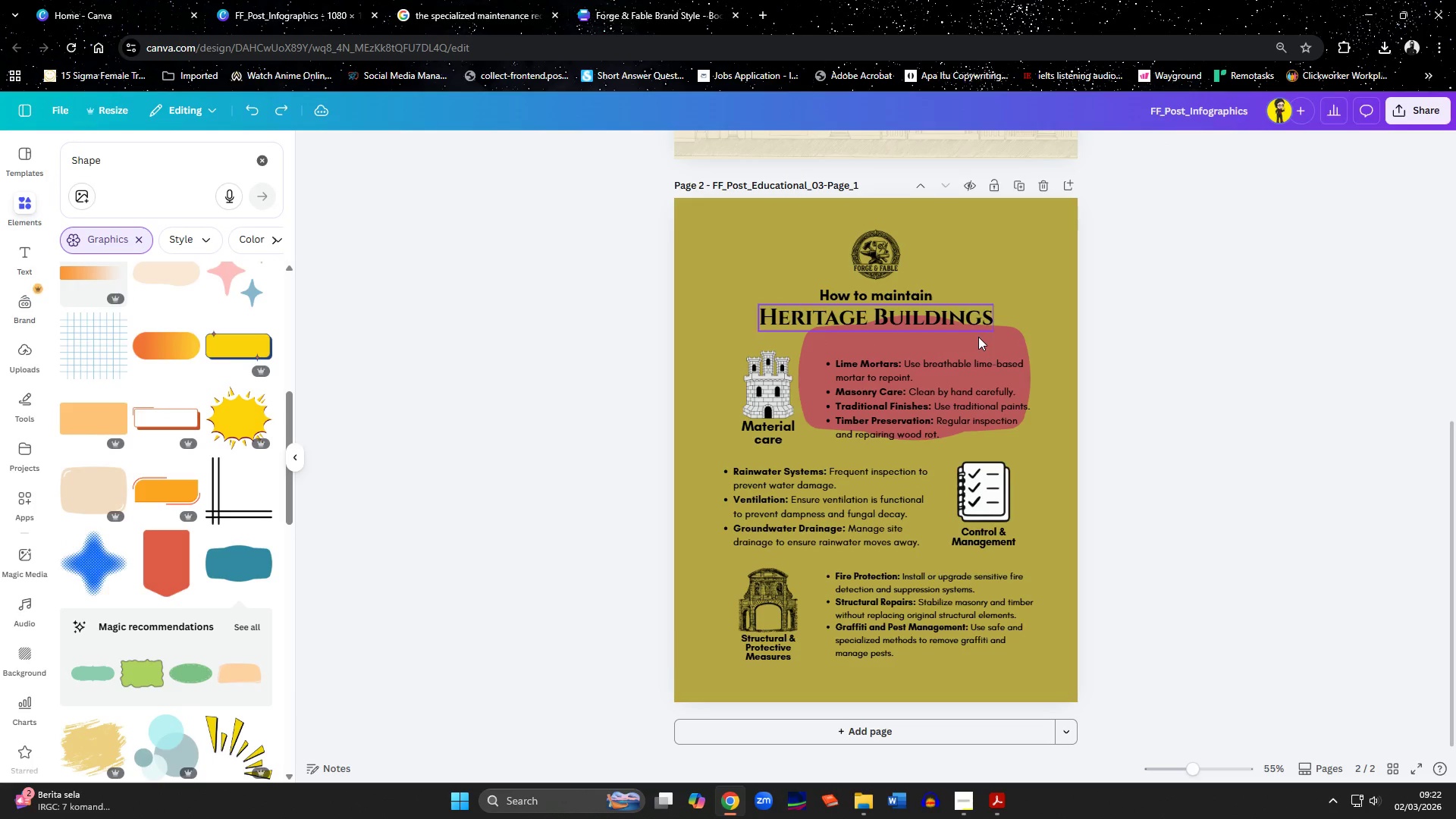 
left_click([981, 343])
 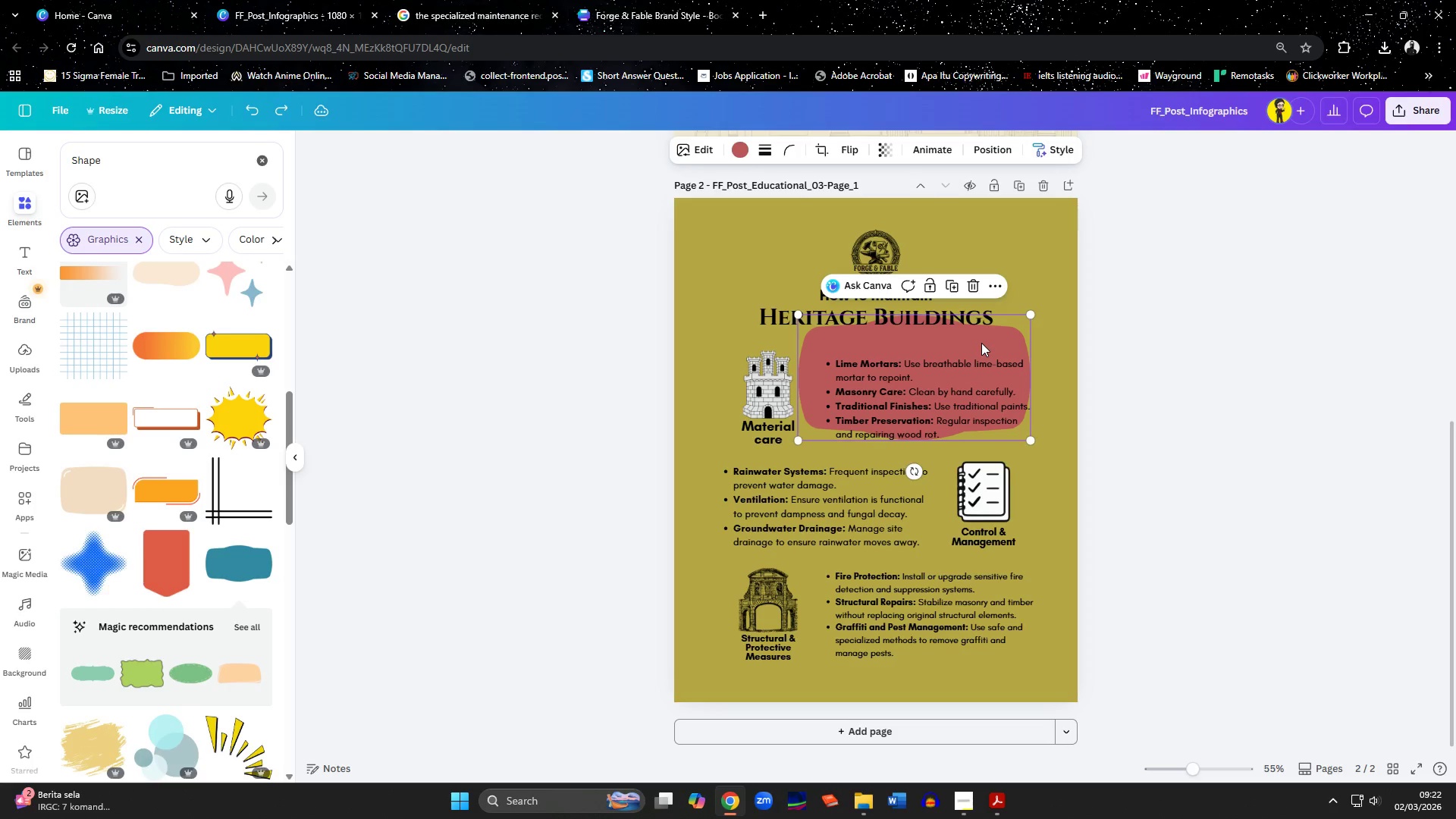 
key(Delete)
 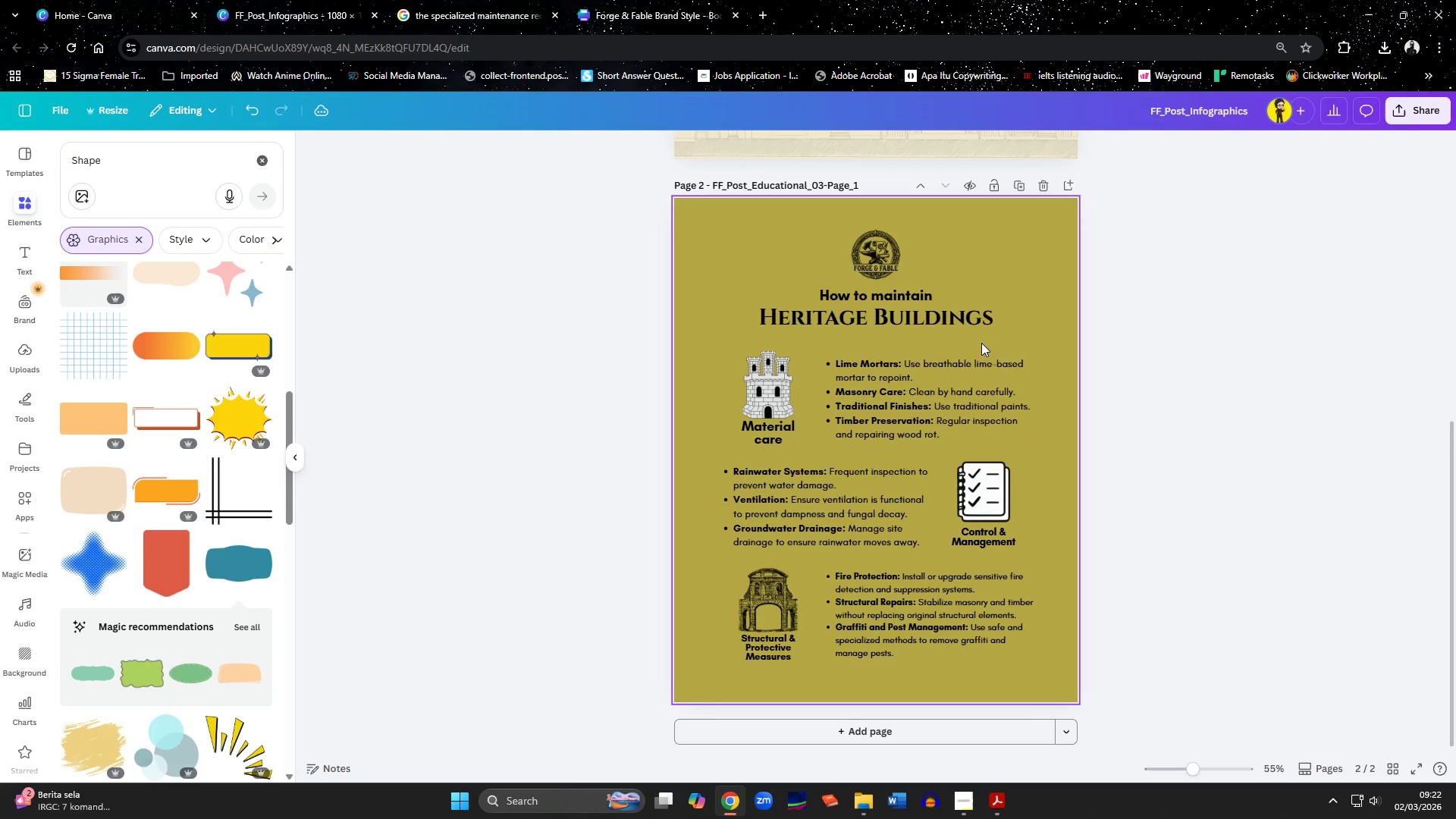 
left_click([1278, 556])
 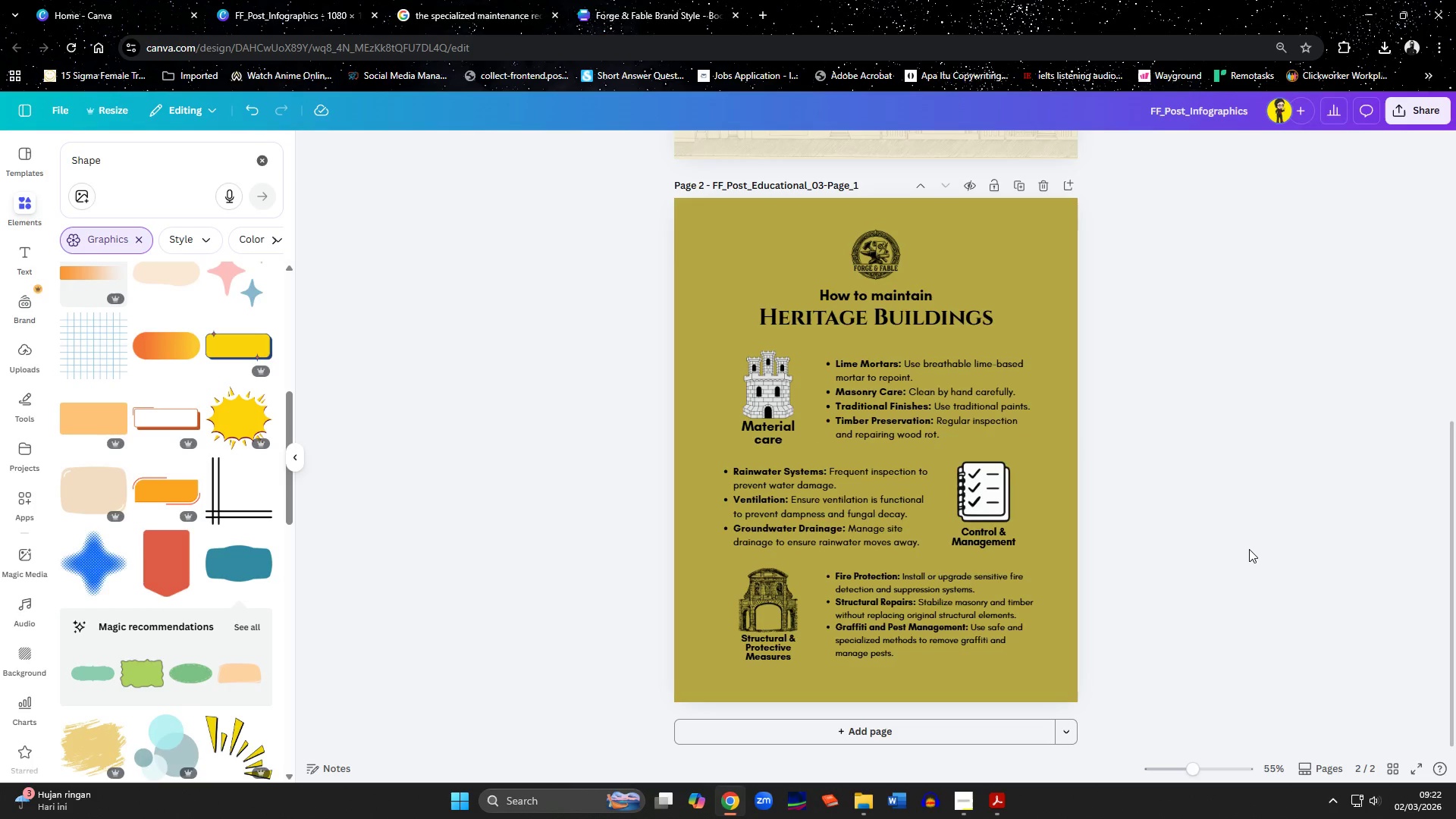 
wait(10.14)
 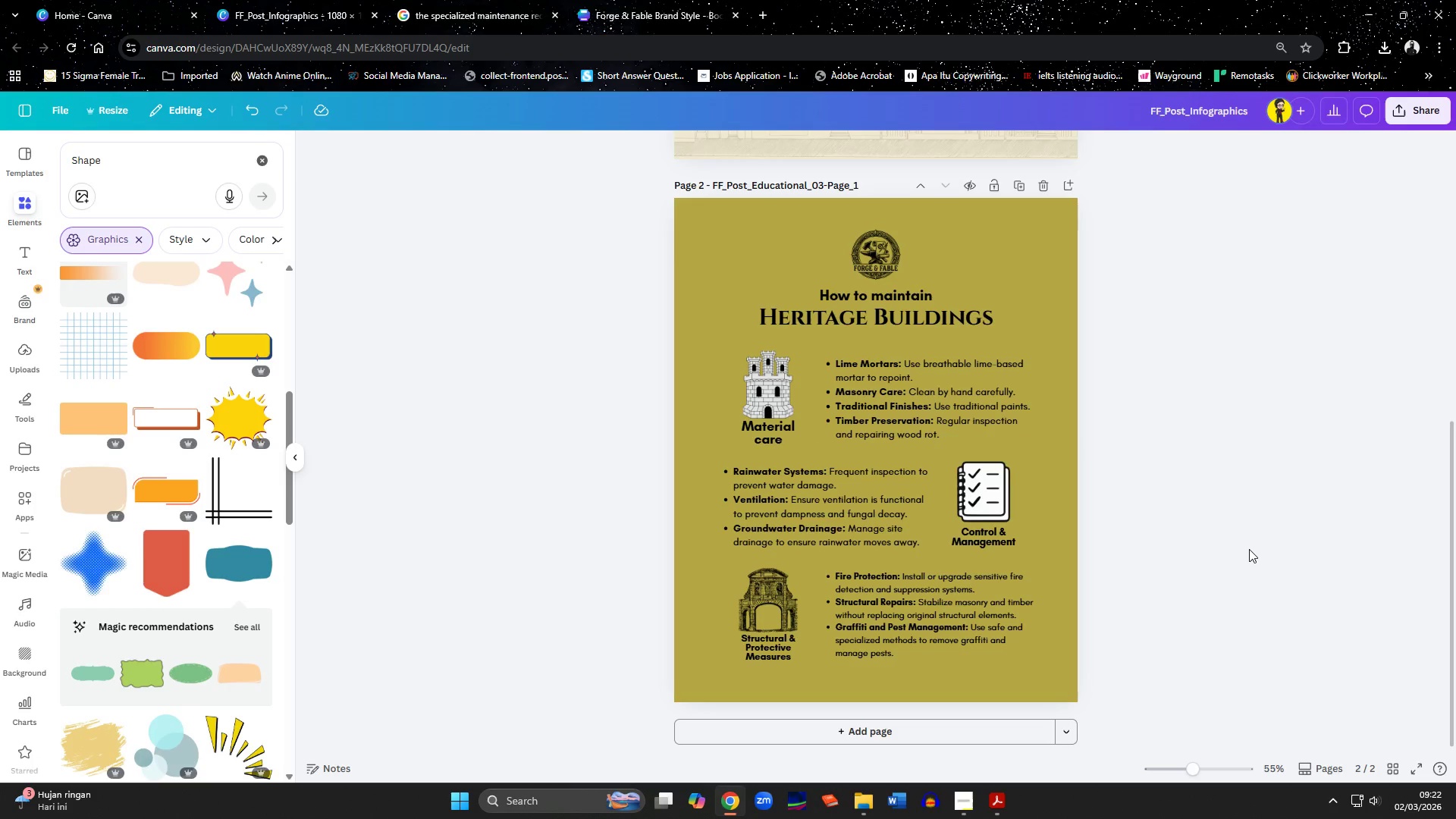 
left_click([135, 241])
 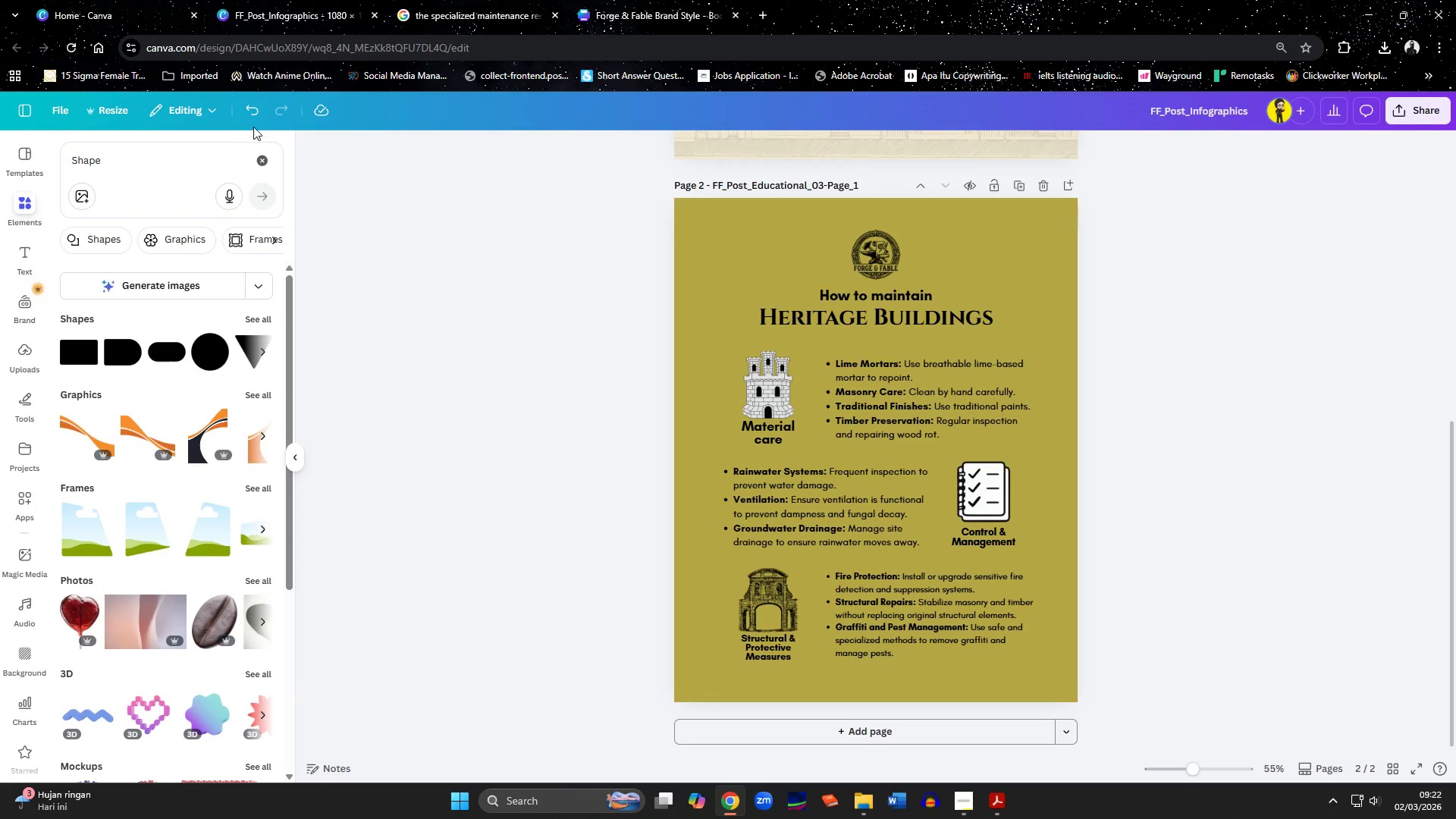 
left_click([265, 155])
 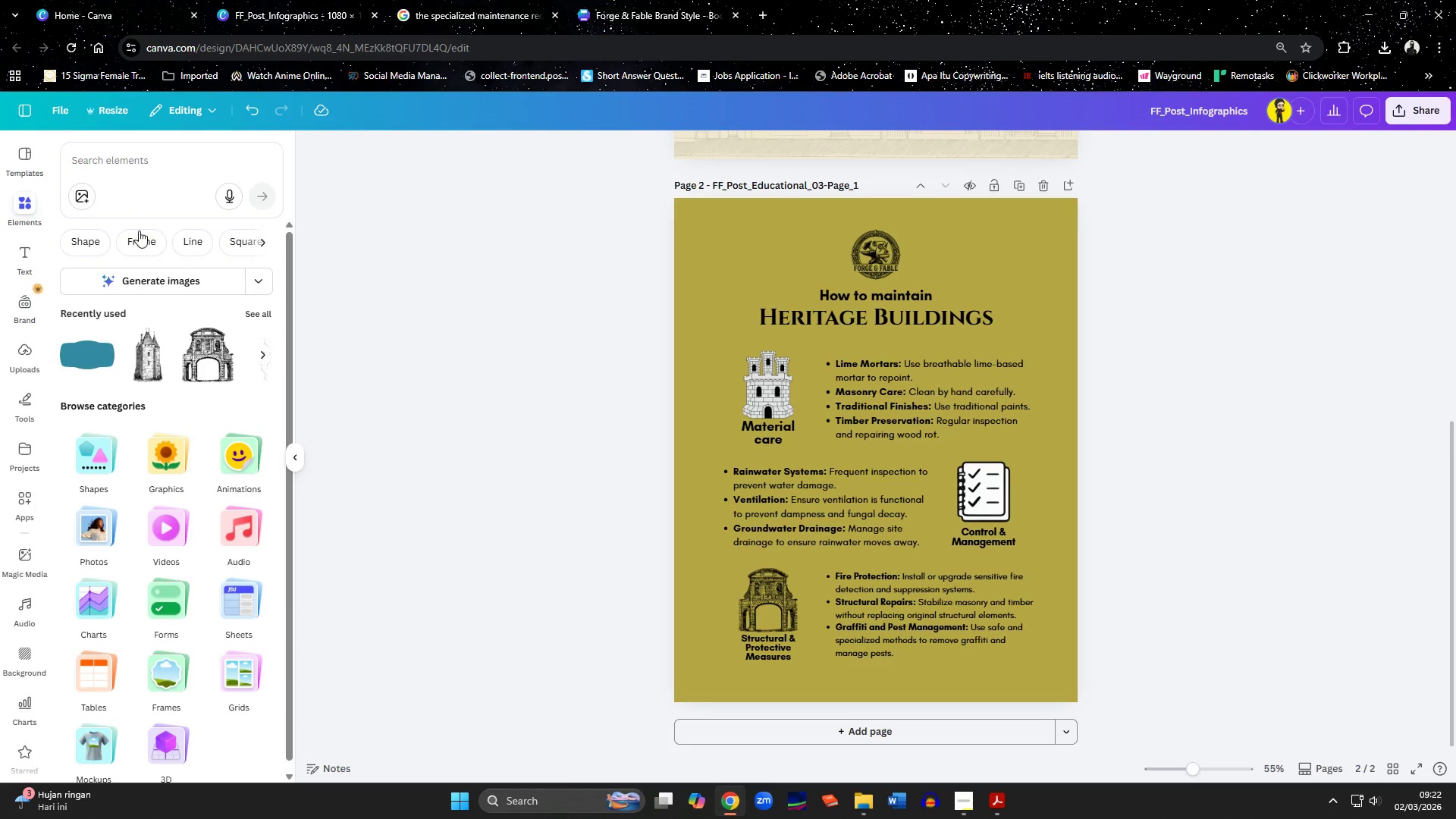 
left_click([97, 233])
 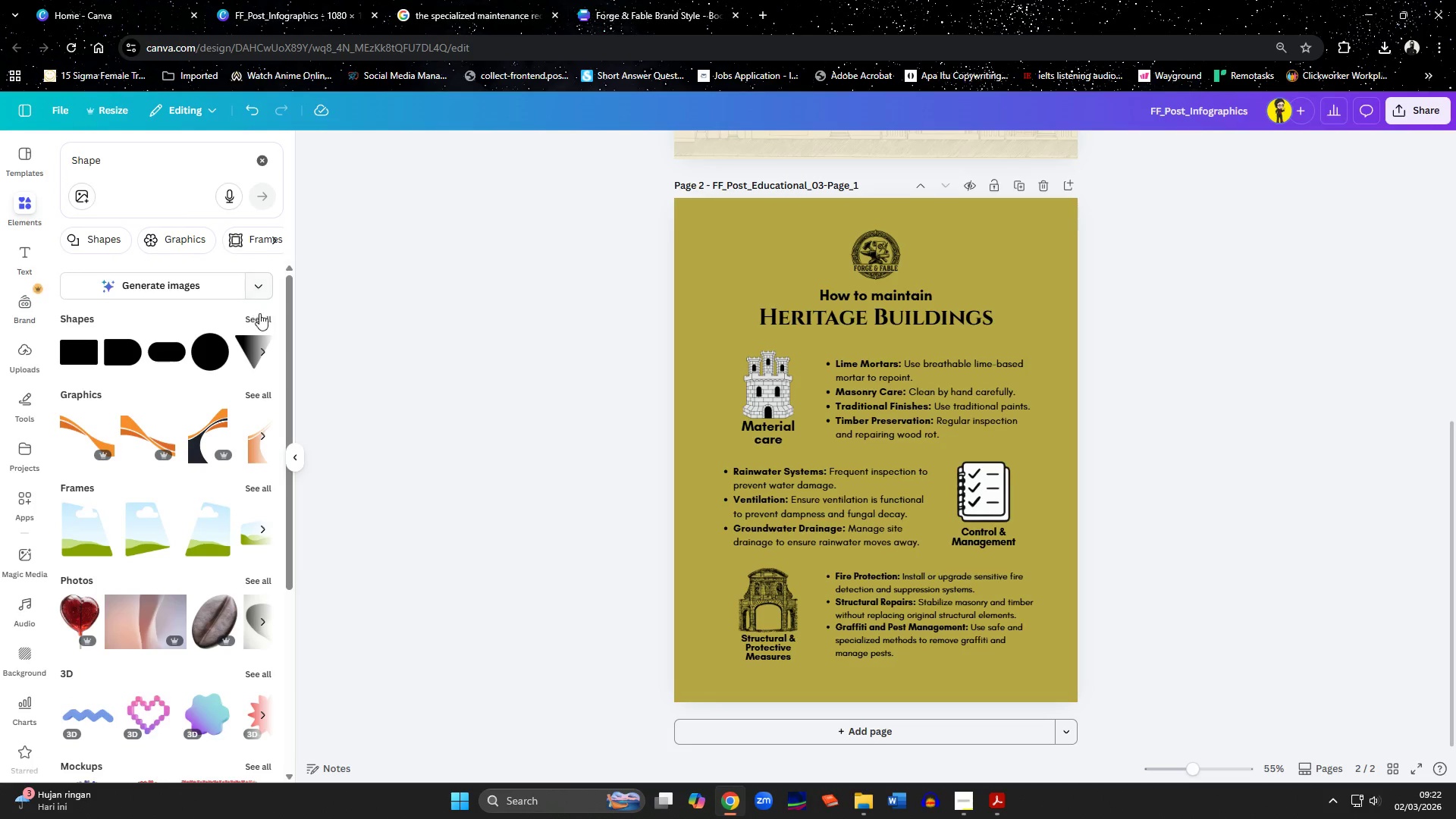 
left_click([260, 319])
 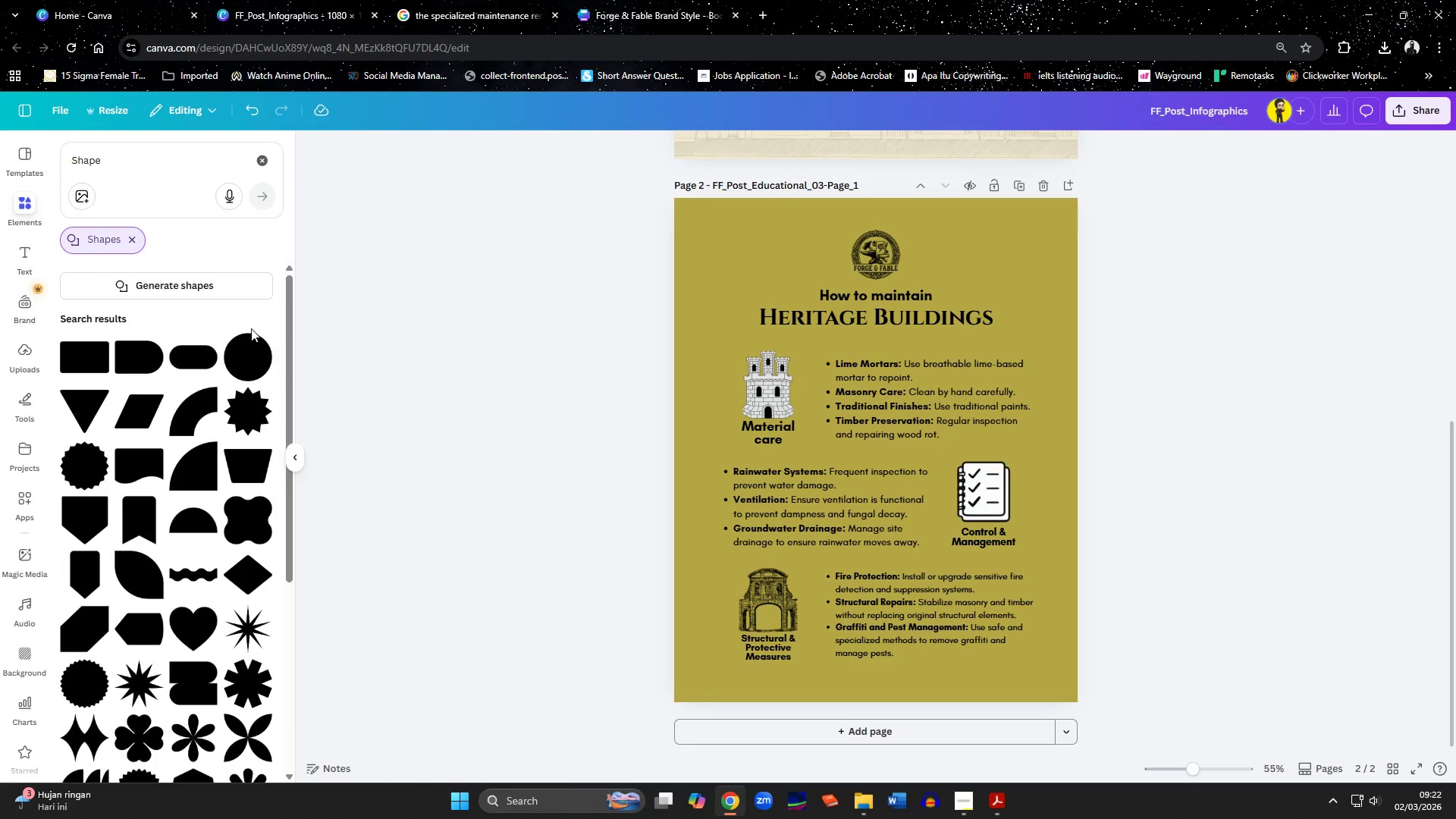 
mouse_move([209, 397])
 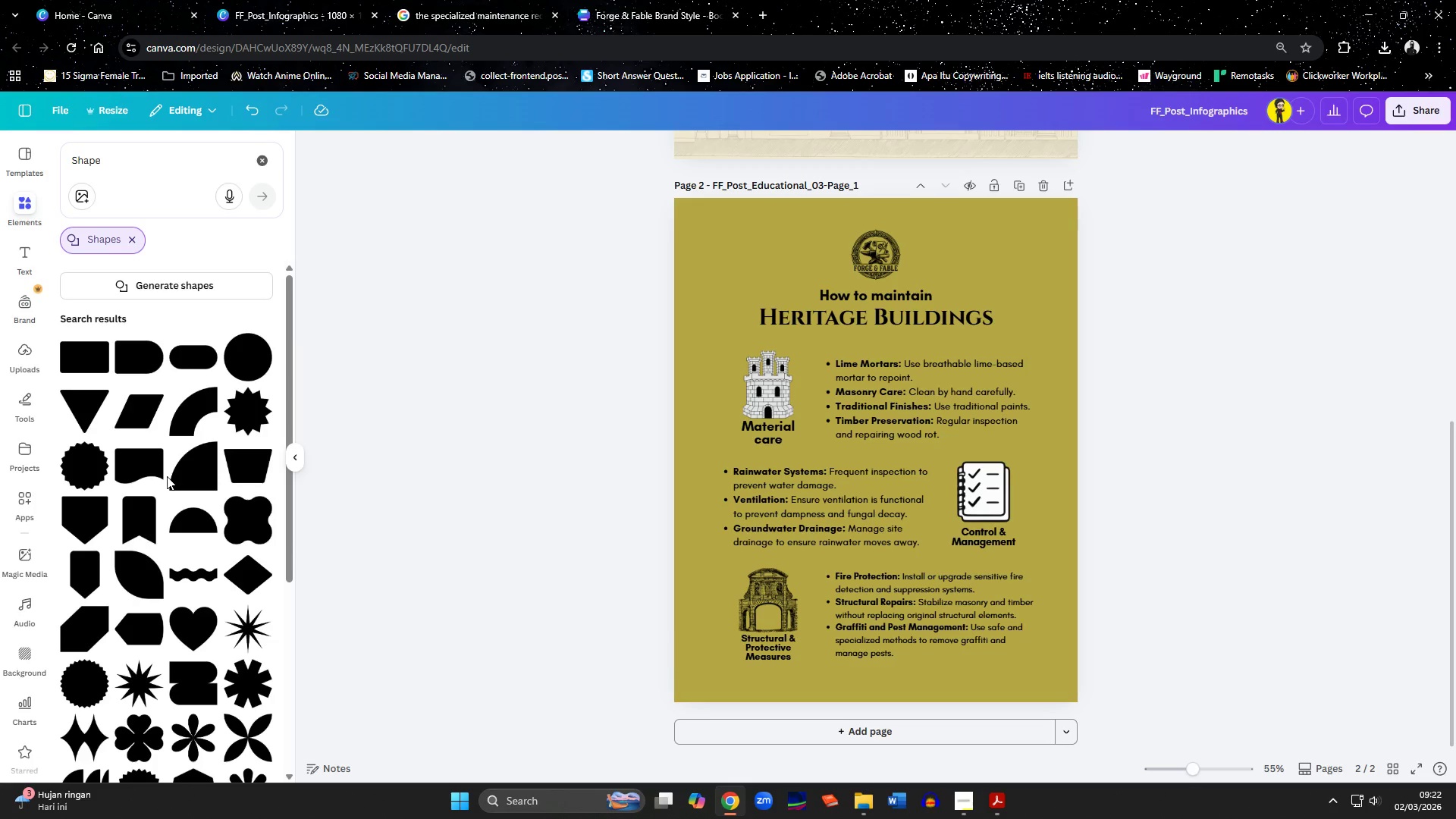 
scroll: coordinate [167, 540], scroll_direction: down, amount: 5.0
 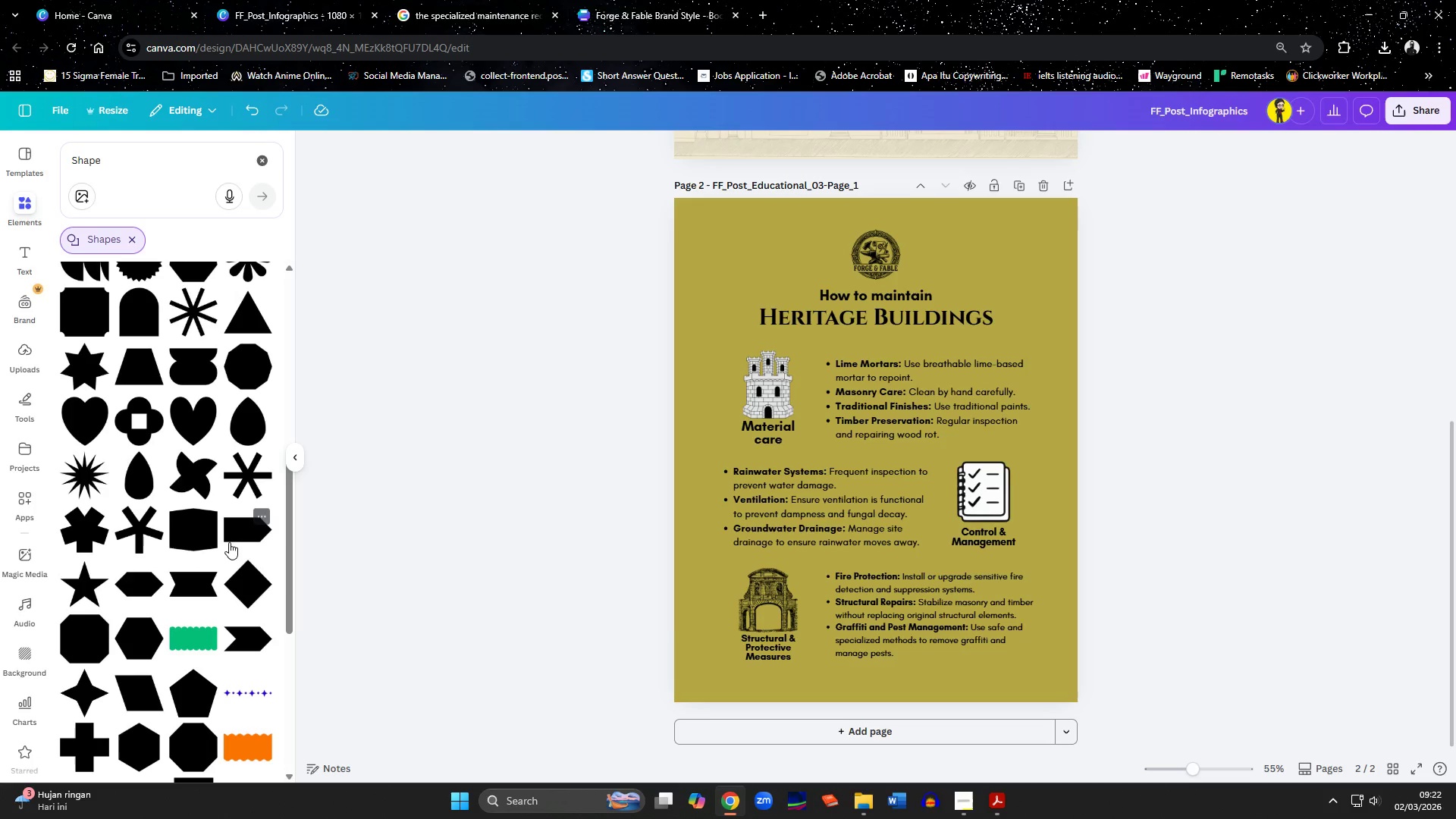 
left_click([237, 541])
 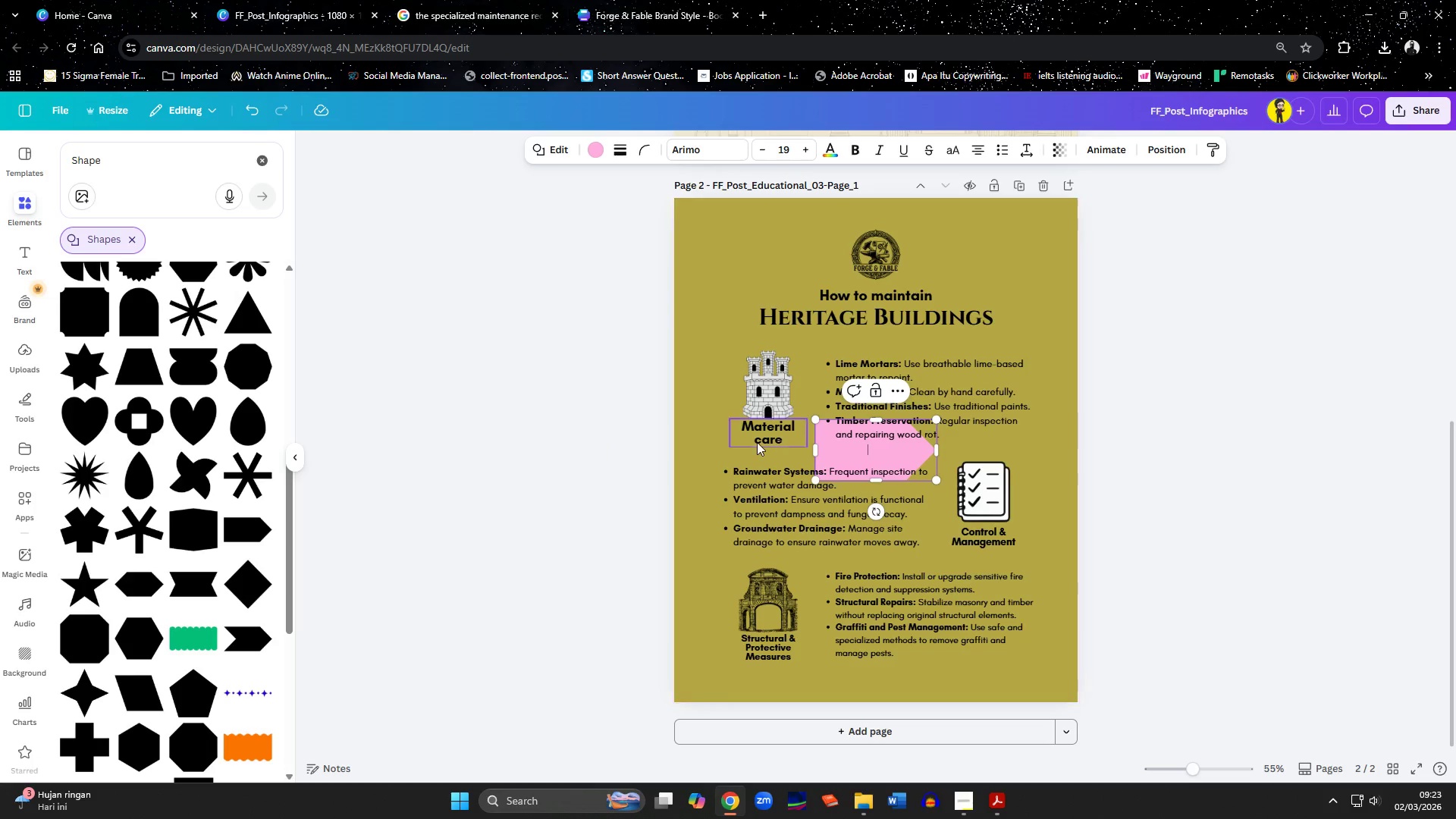 
left_click([764, 457])
 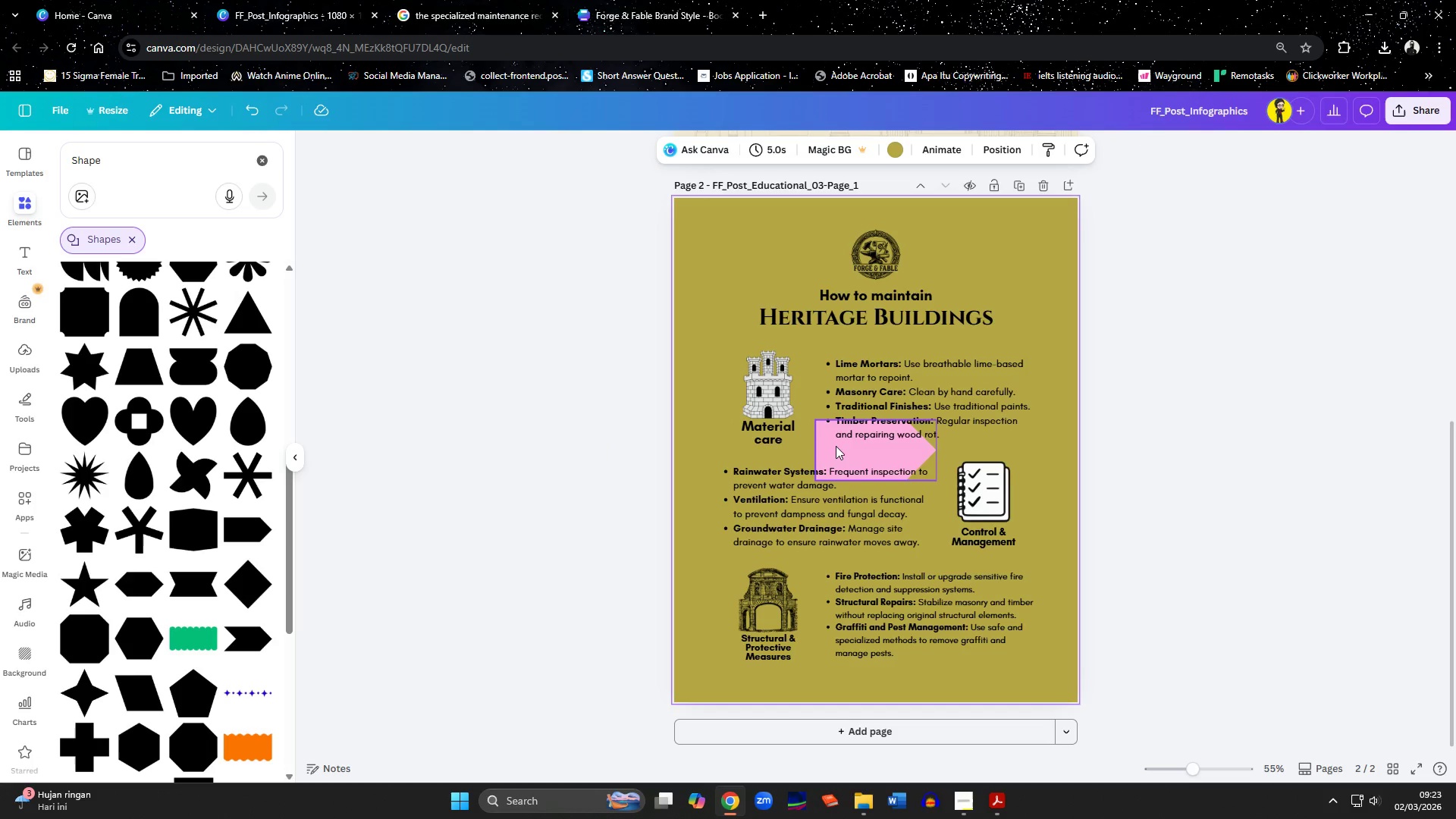 
left_click_drag(start_coordinate=[836, 446], to_coordinate=[733, 366])
 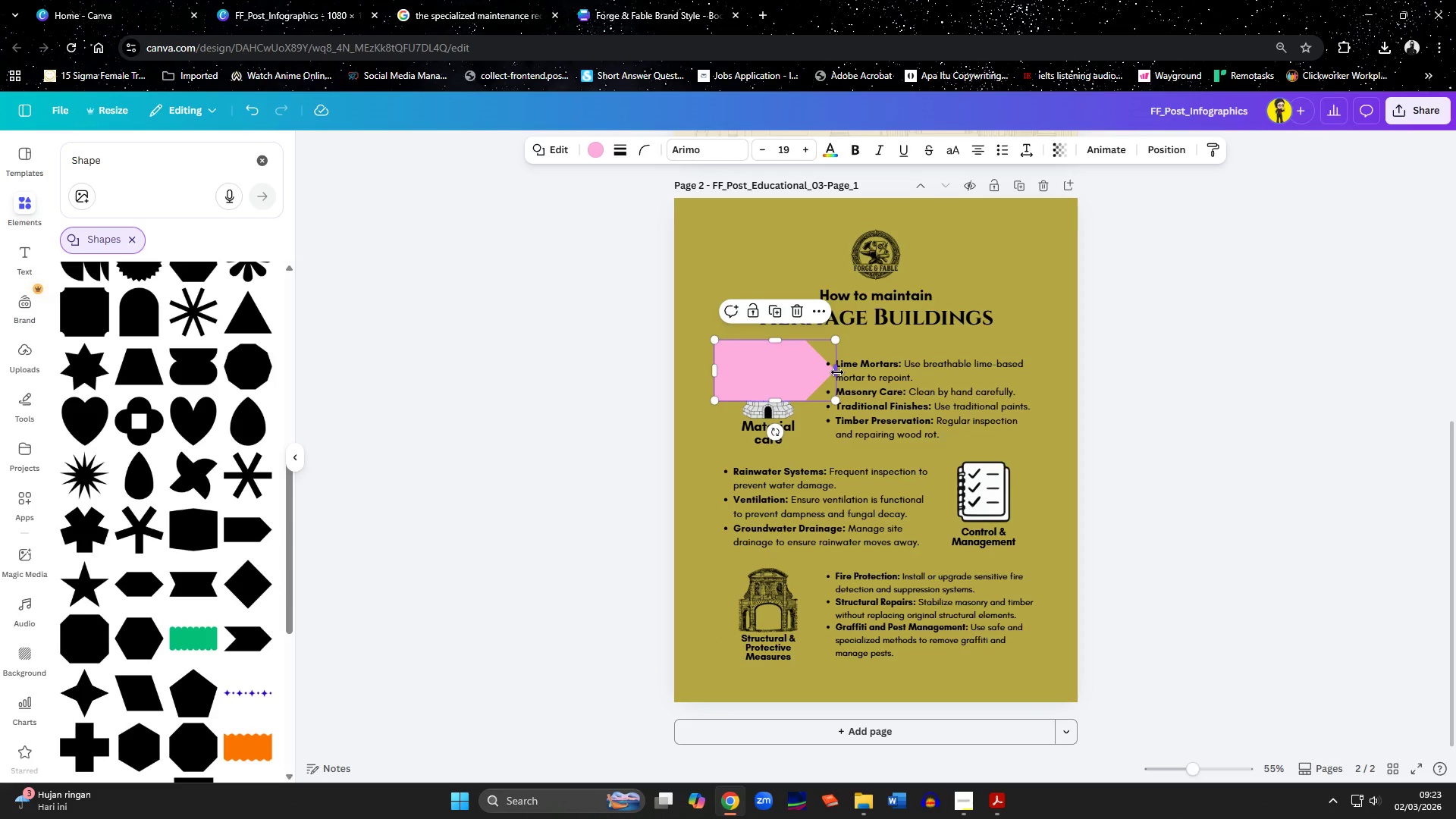 
left_click_drag(start_coordinate=[838, 369], to_coordinate=[1040, 361])
 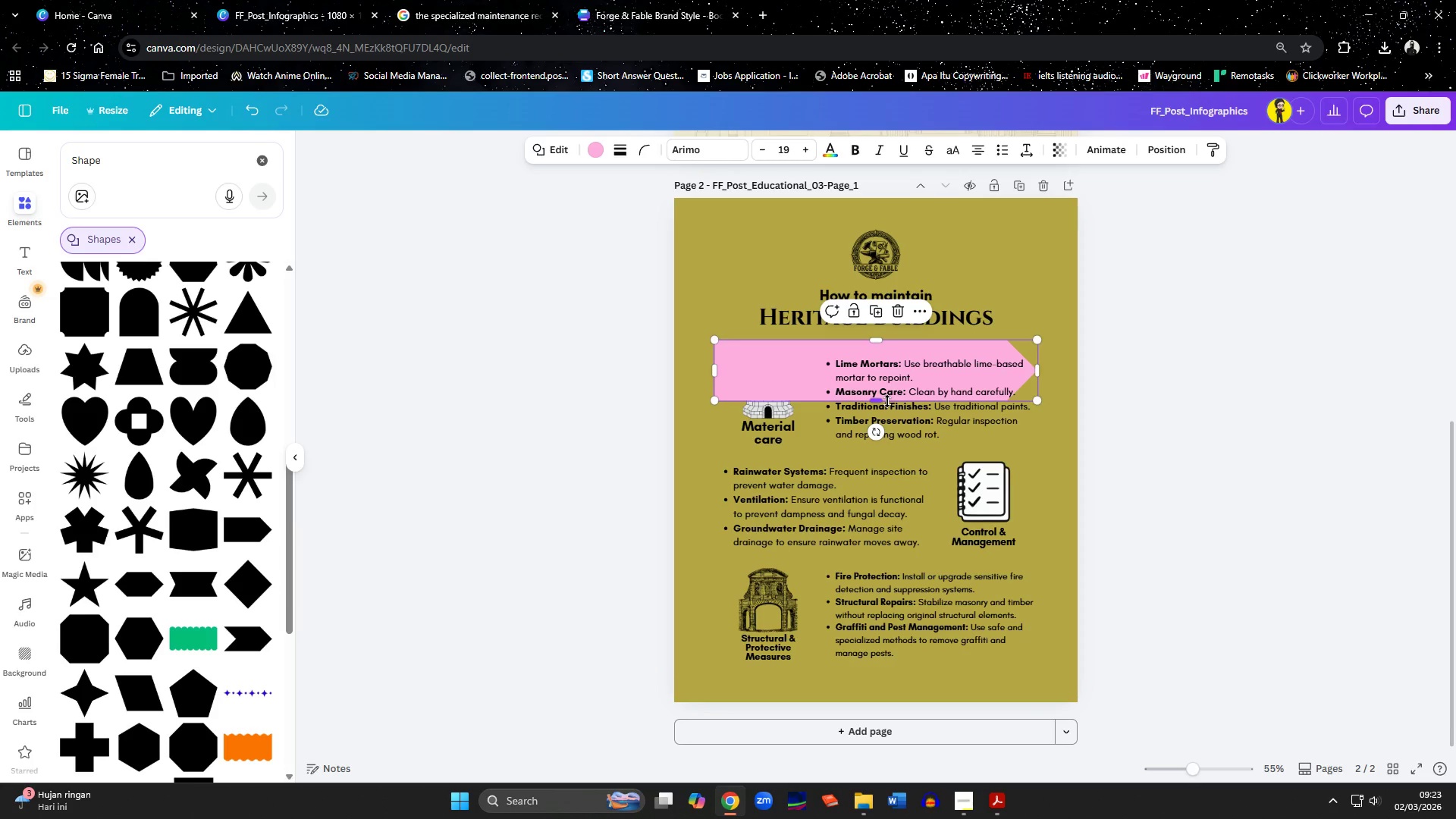 
left_click_drag(start_coordinate=[879, 406], to_coordinate=[902, 463])
 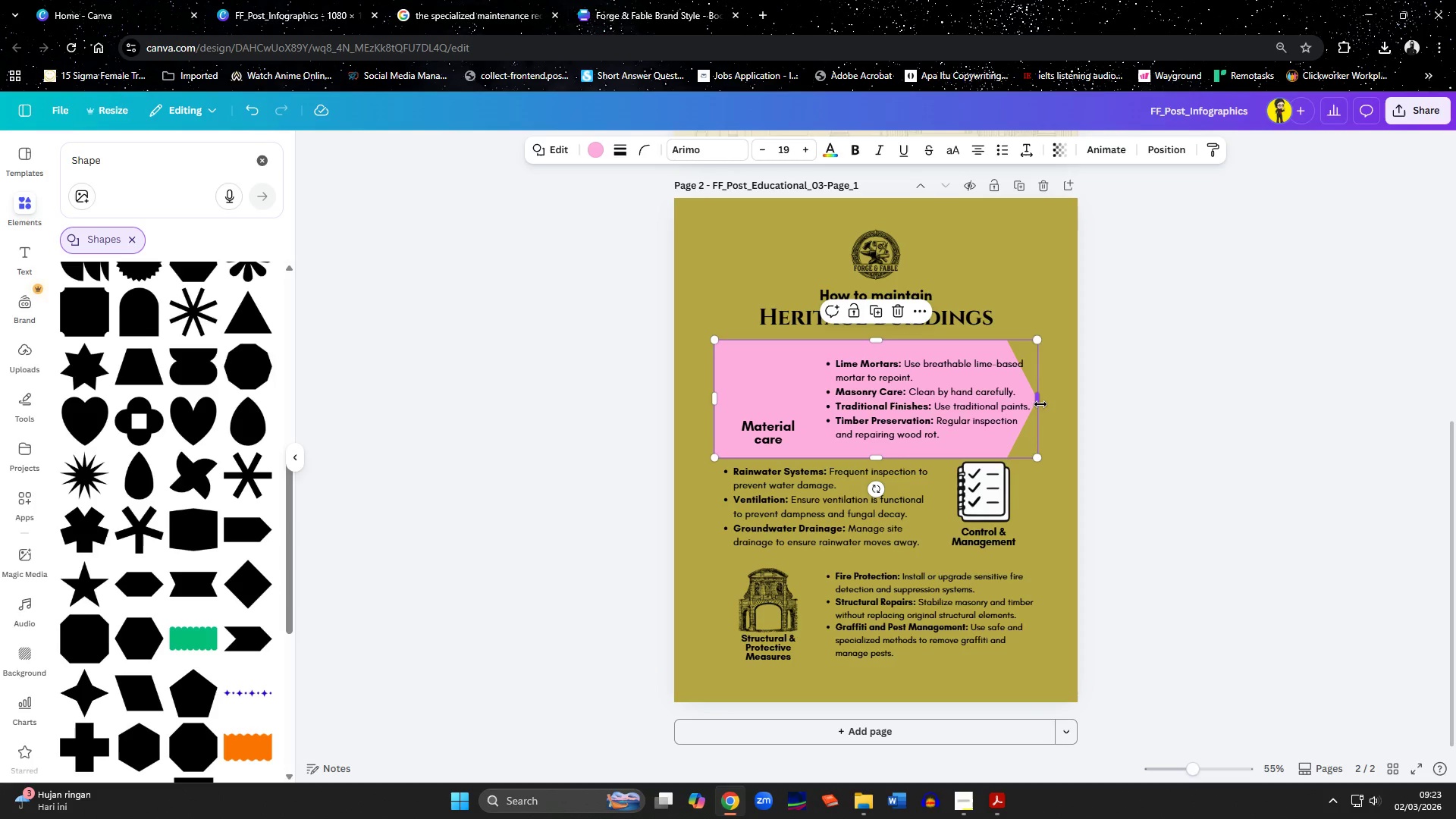 
left_click_drag(start_coordinate=[1040, 404], to_coordinate=[1049, 403])
 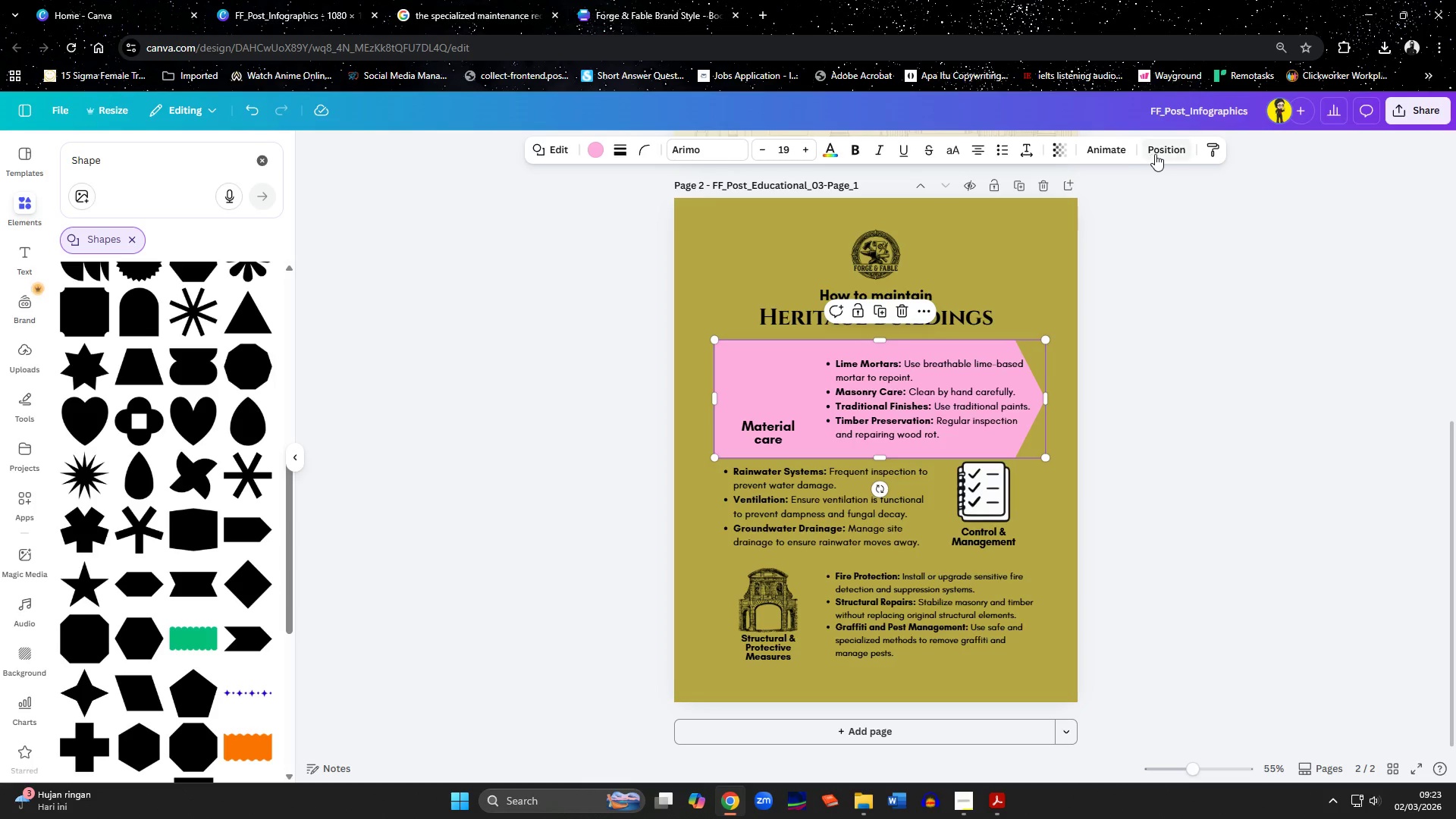 
left_click([595, 151])
 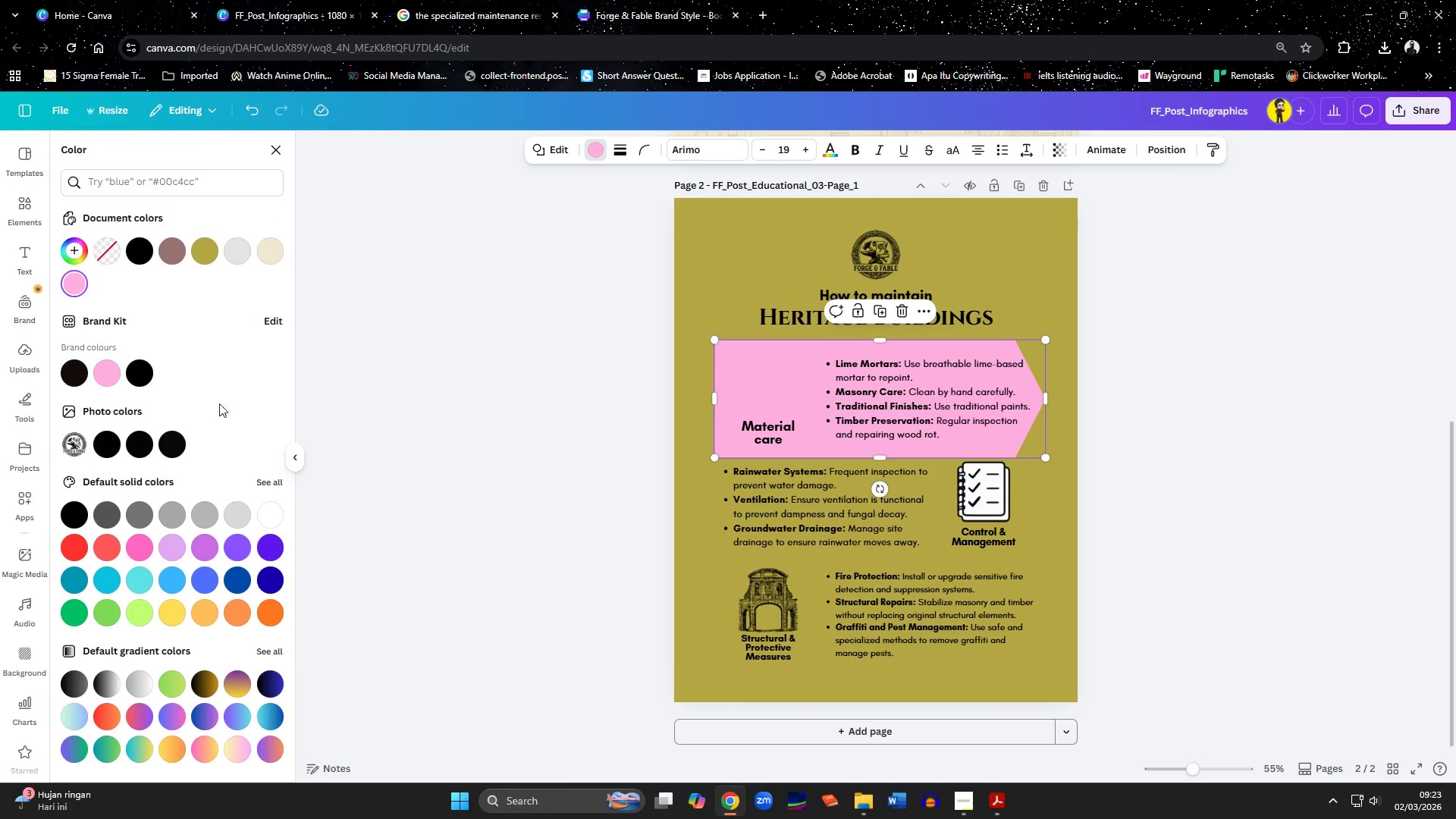 
left_click([645, 15])
 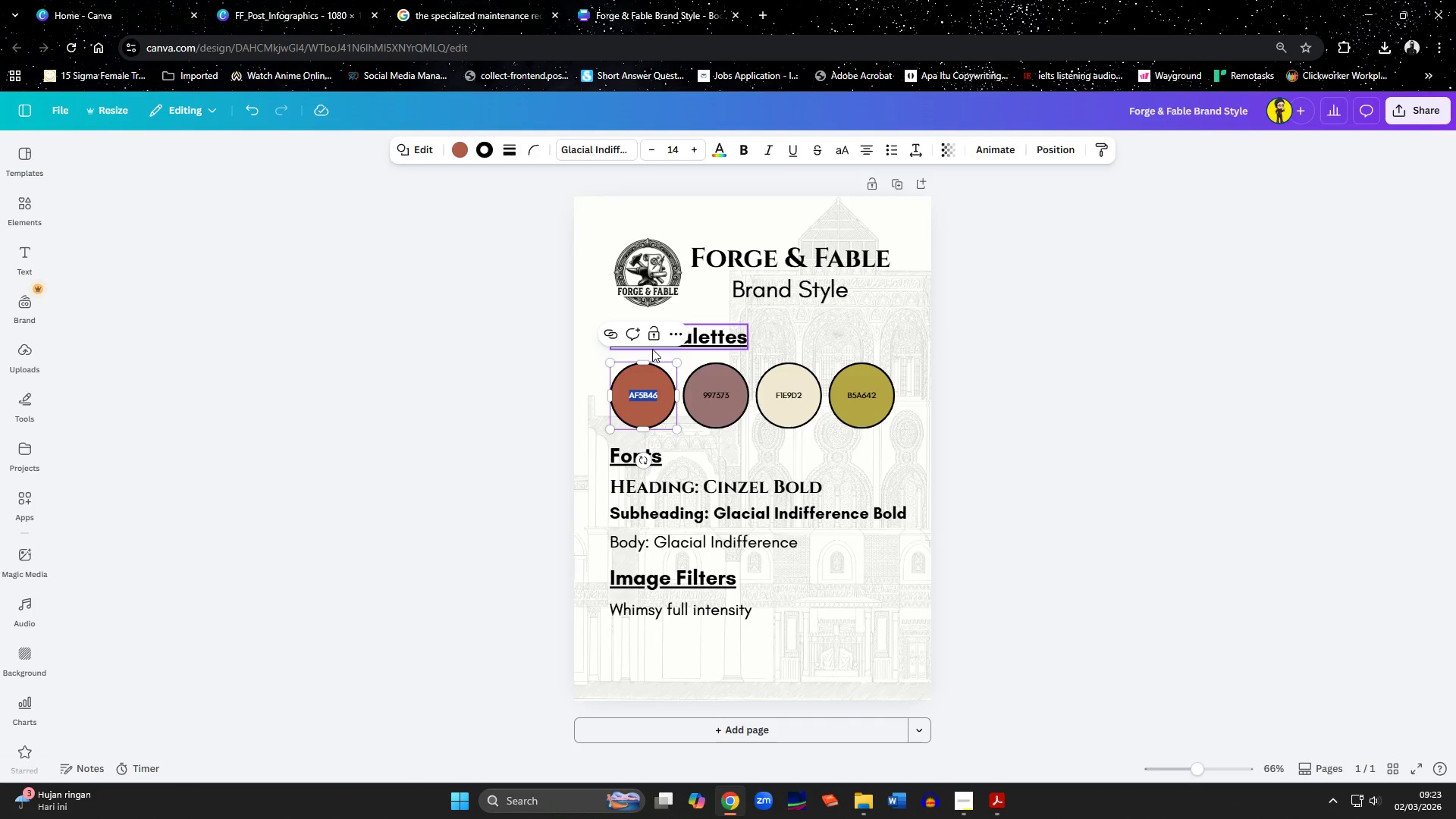 
key(Control+C)
 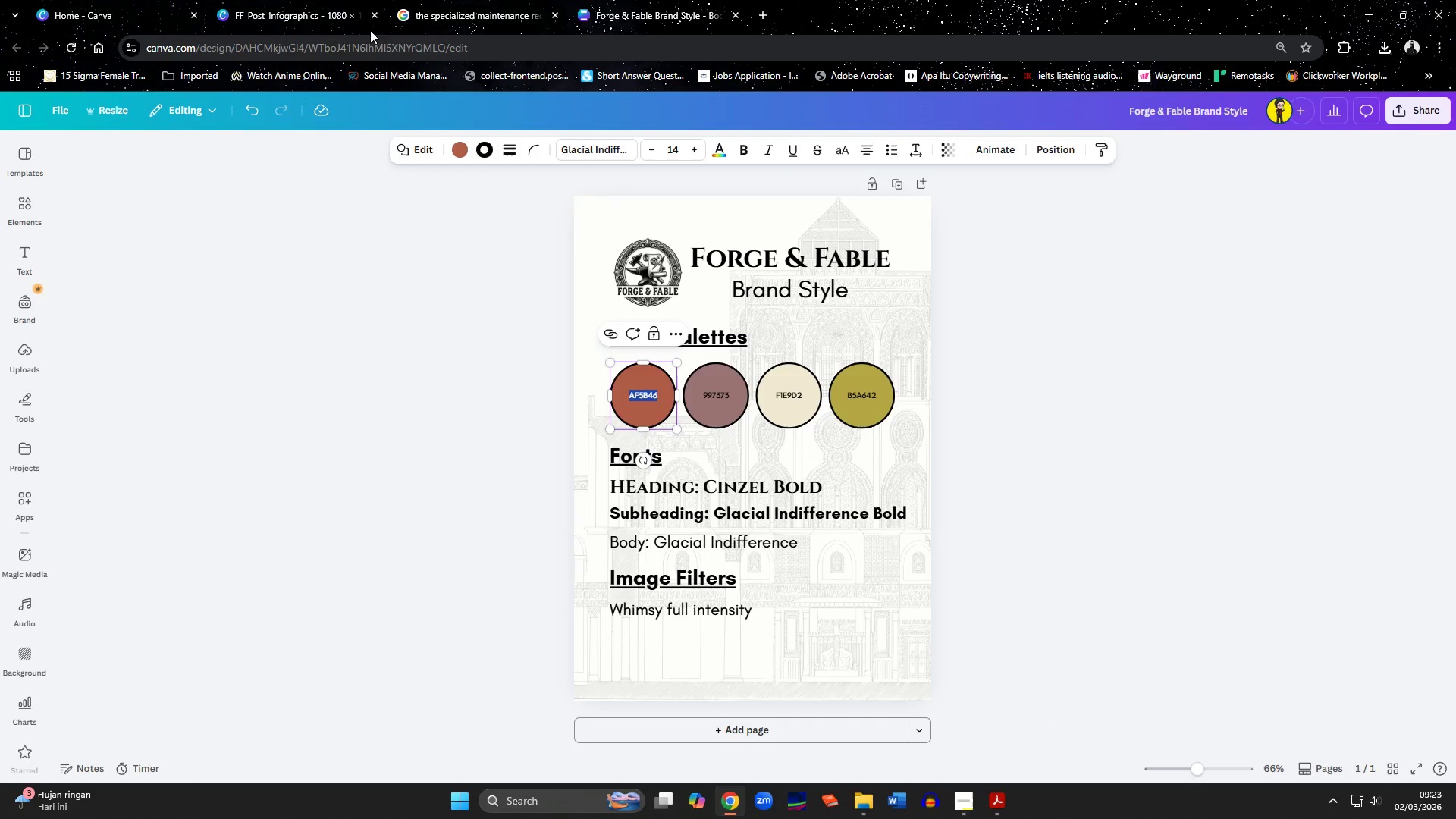 
left_click([313, 5])
 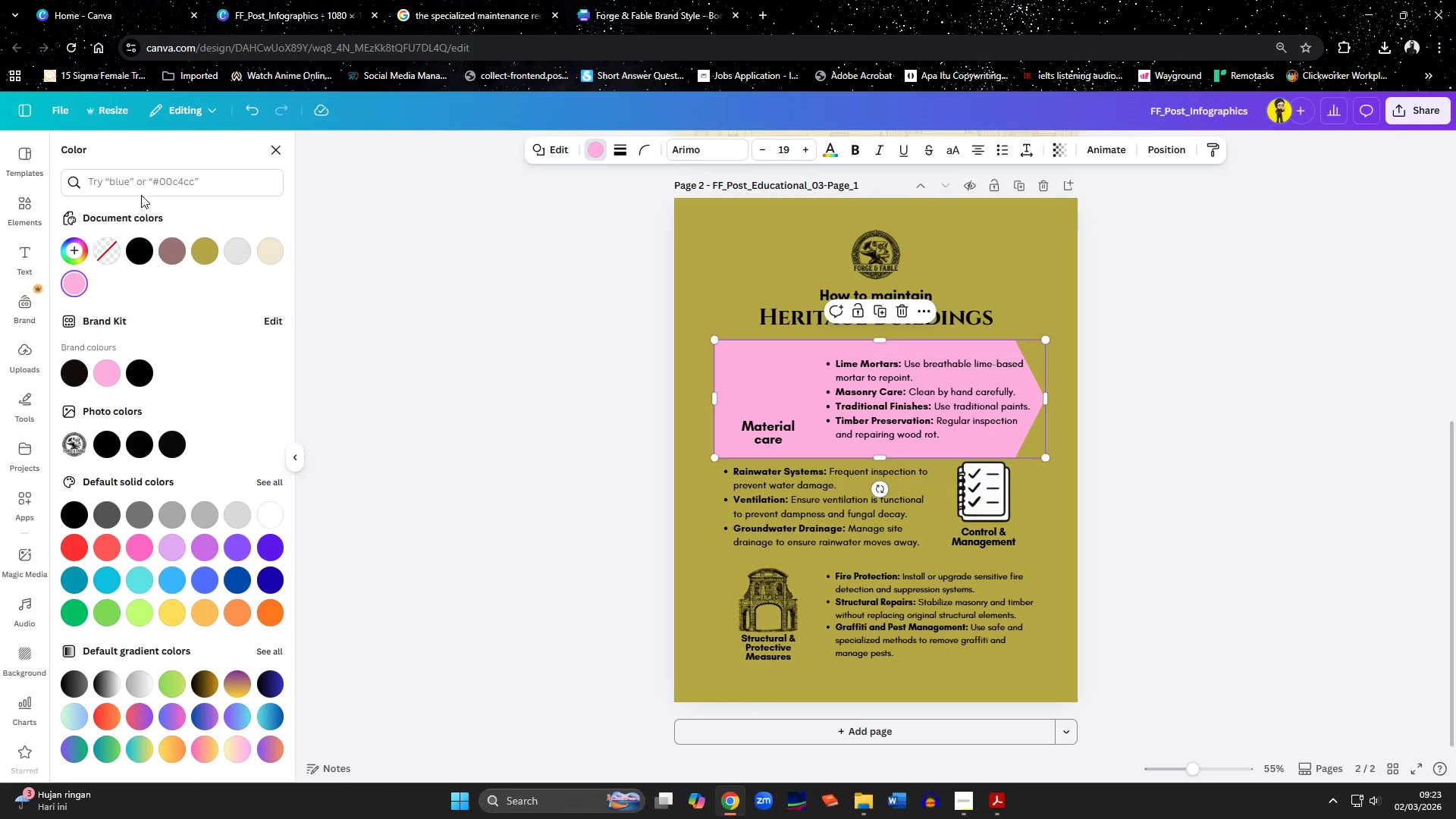 
left_click([141, 187])
 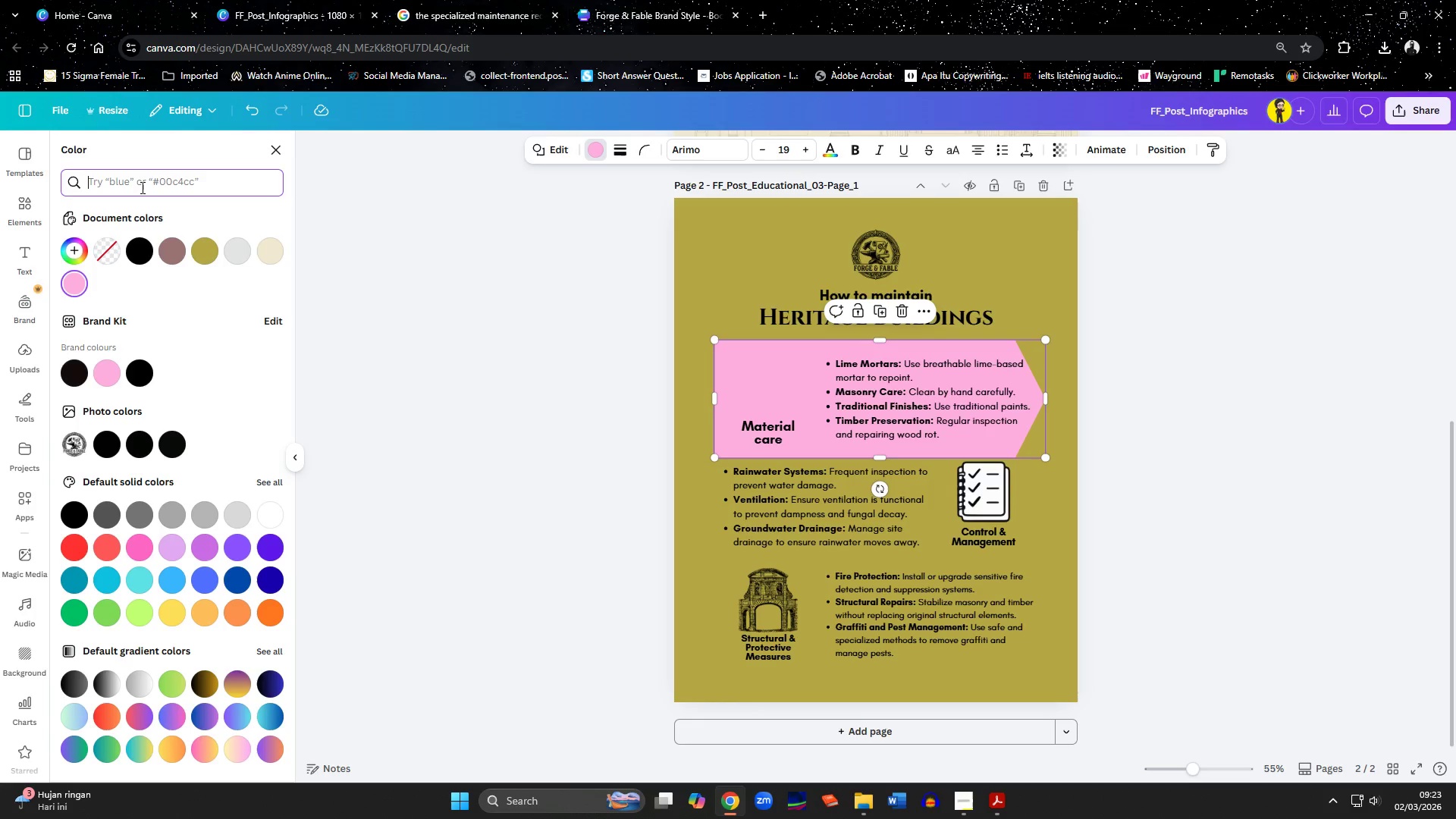 
key(Control+ControlLeft)
 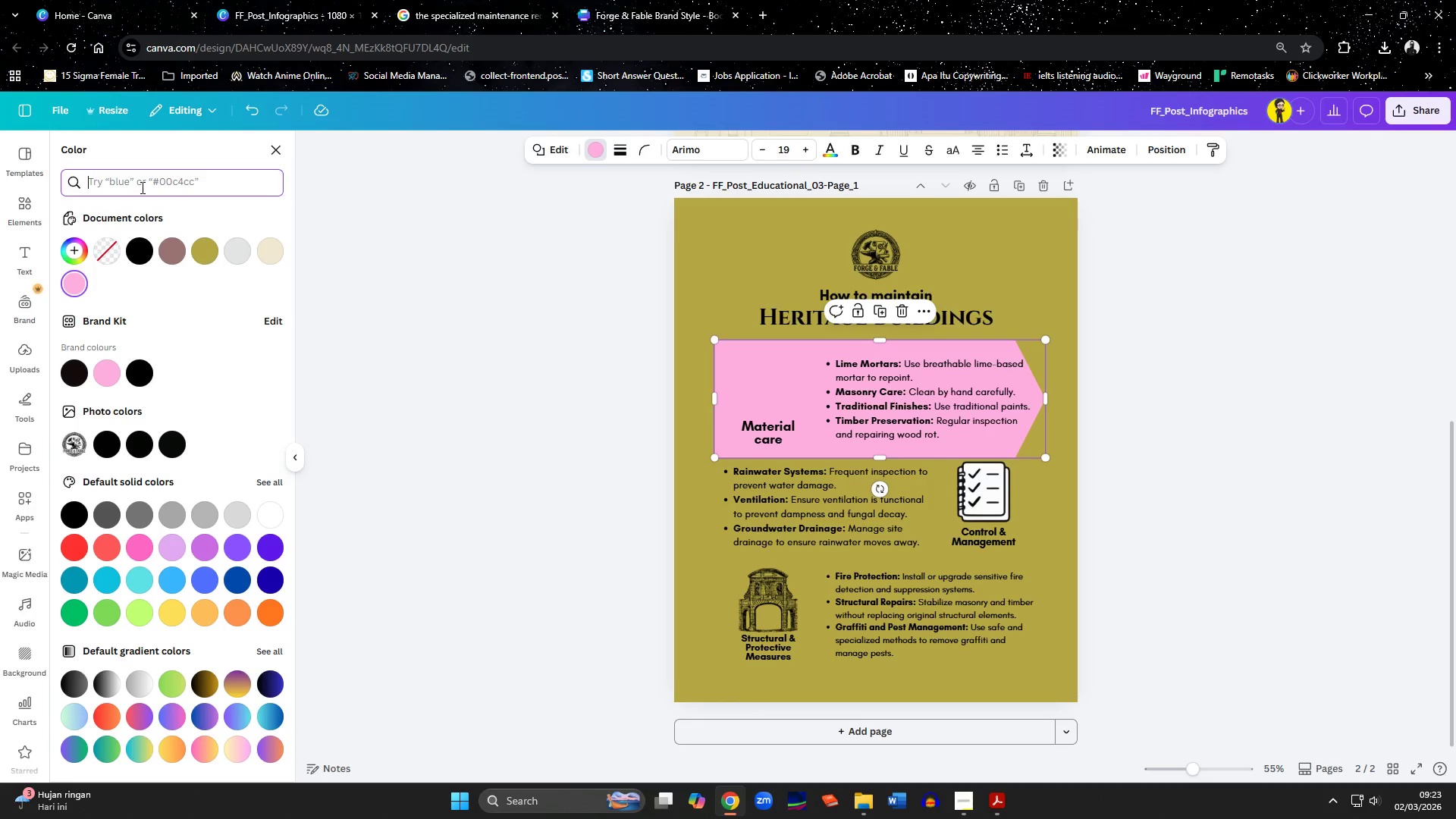 
key(Control+V)
 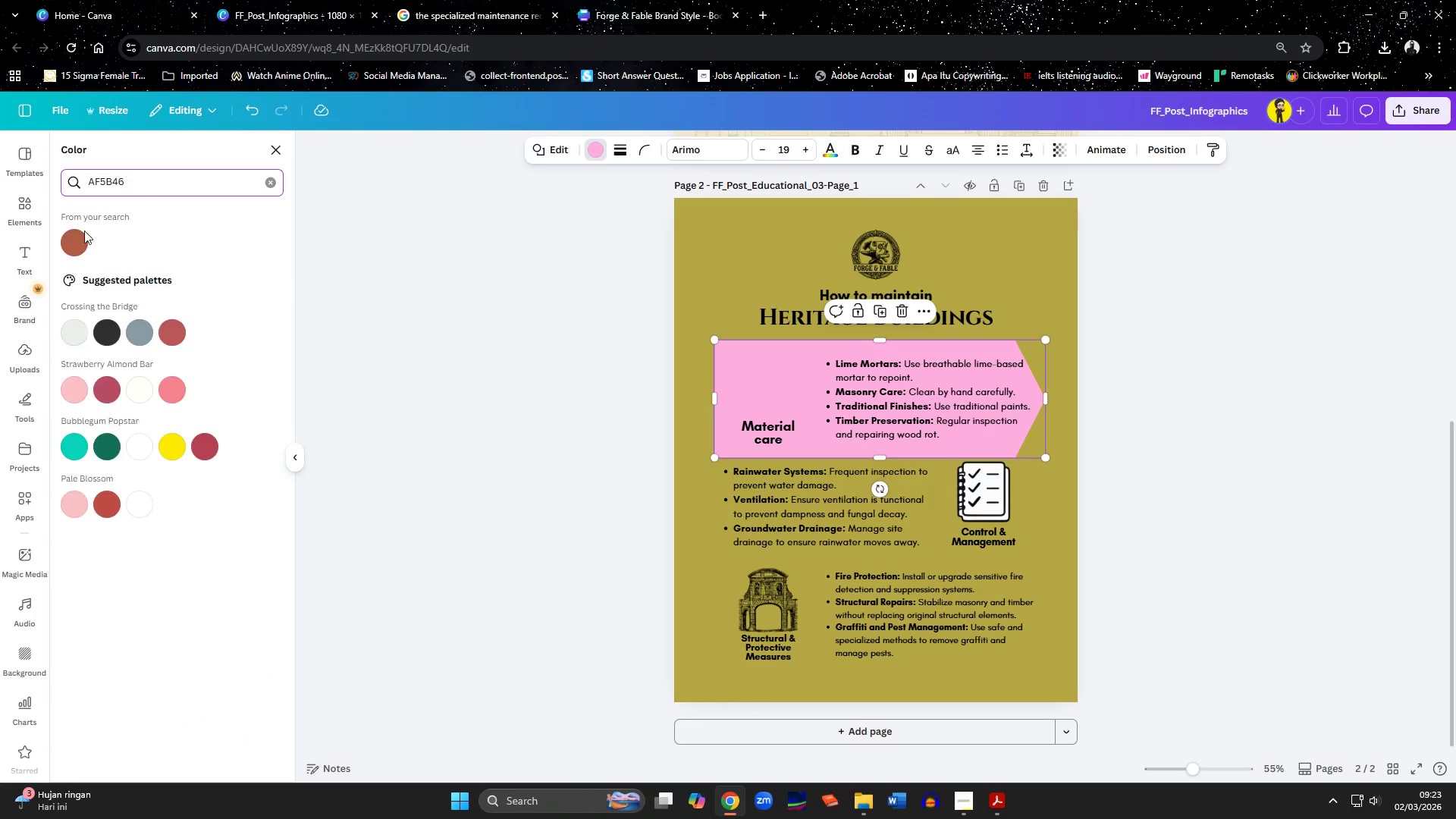 
left_click([72, 235])
 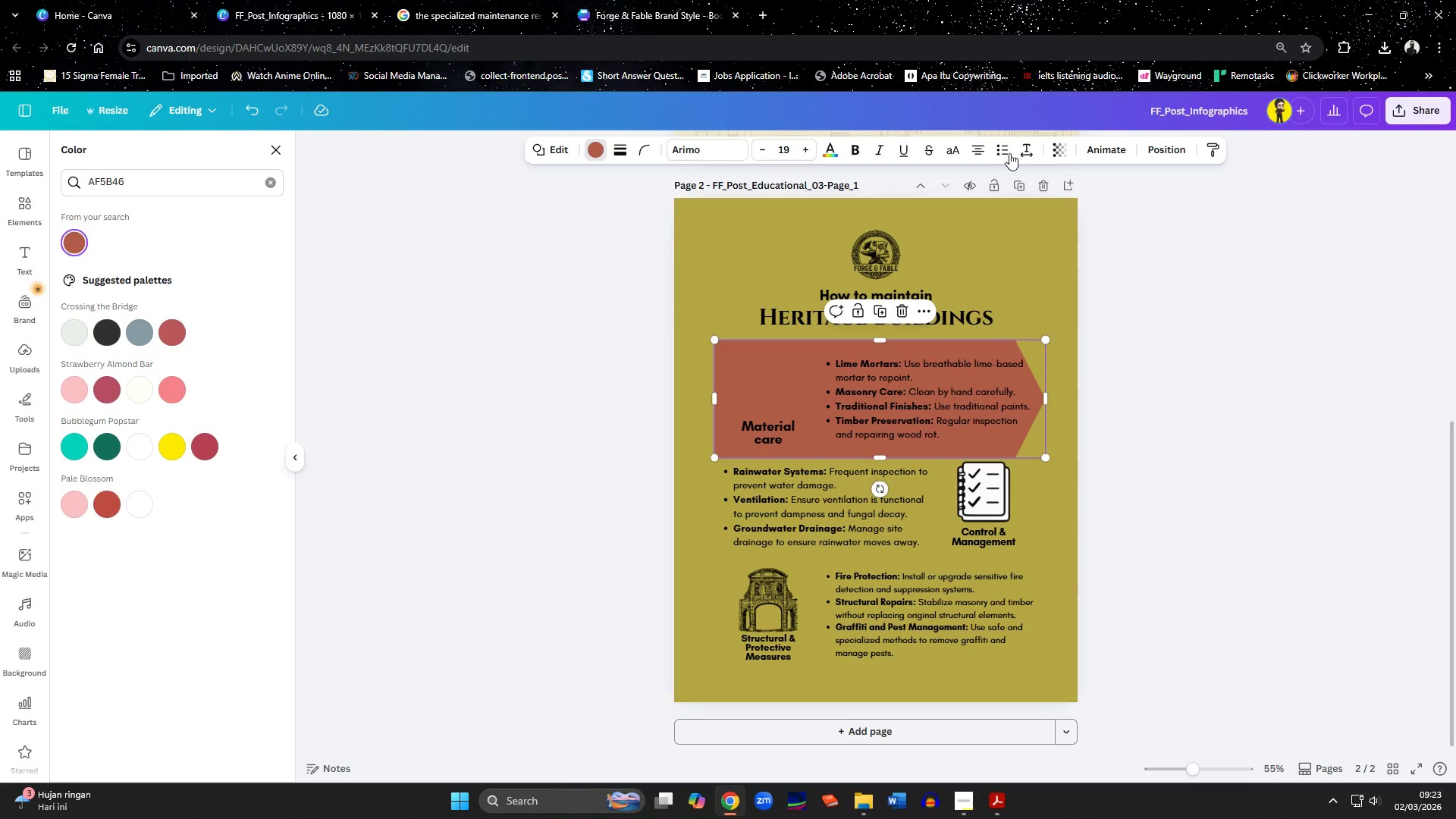 
left_click([1170, 150])
 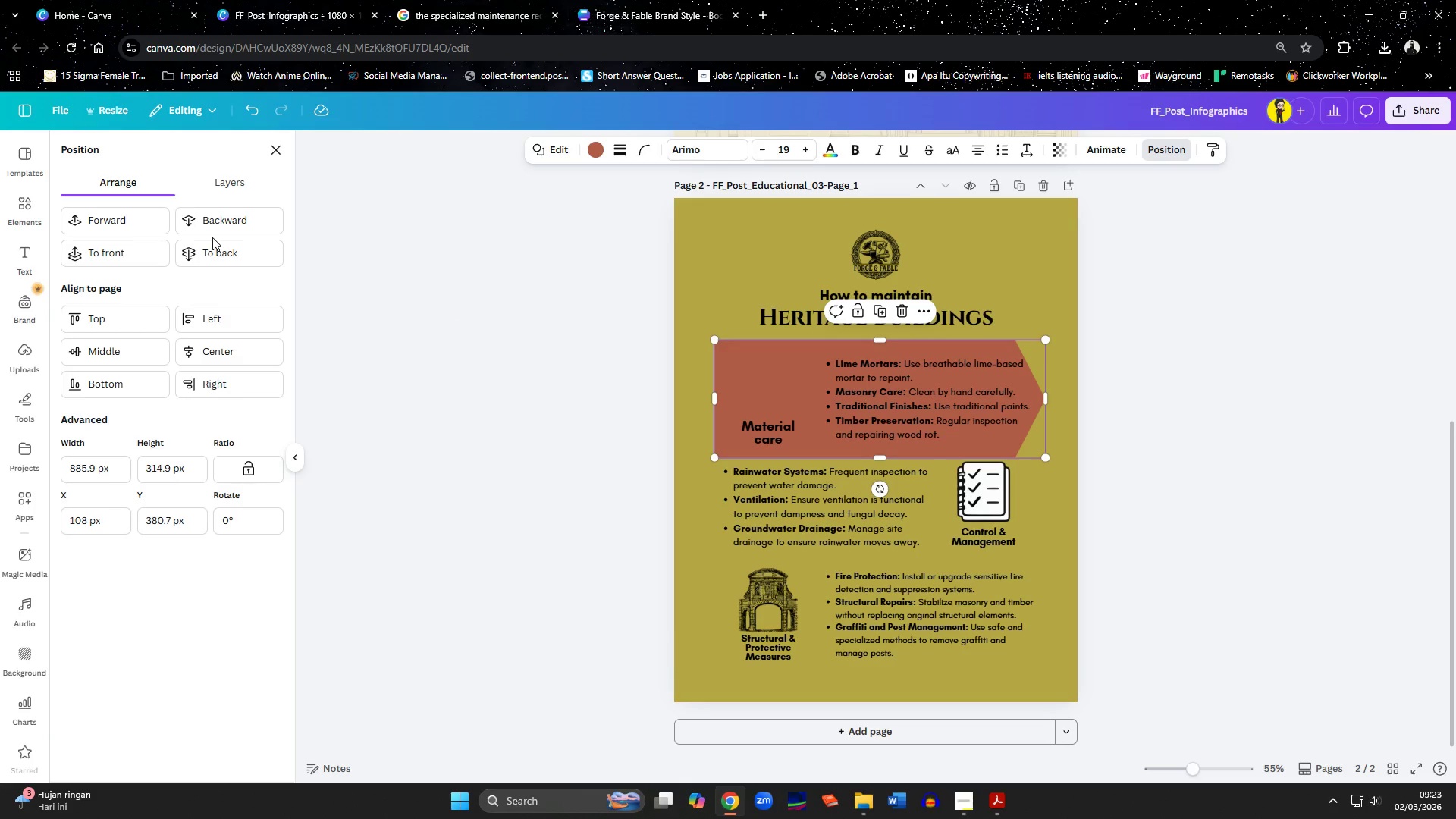 
left_click([210, 254])
 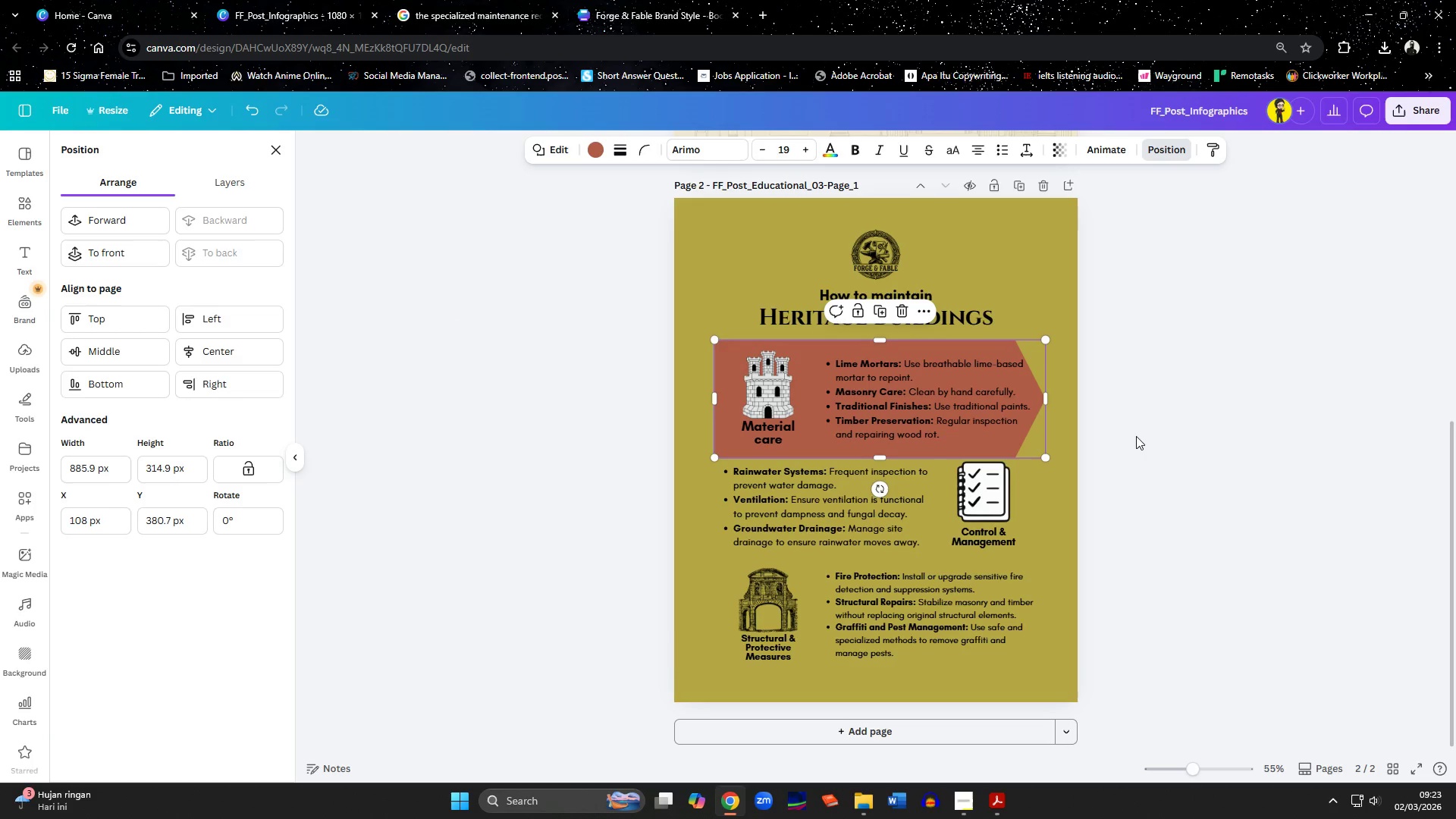 
double_click([856, 384])
 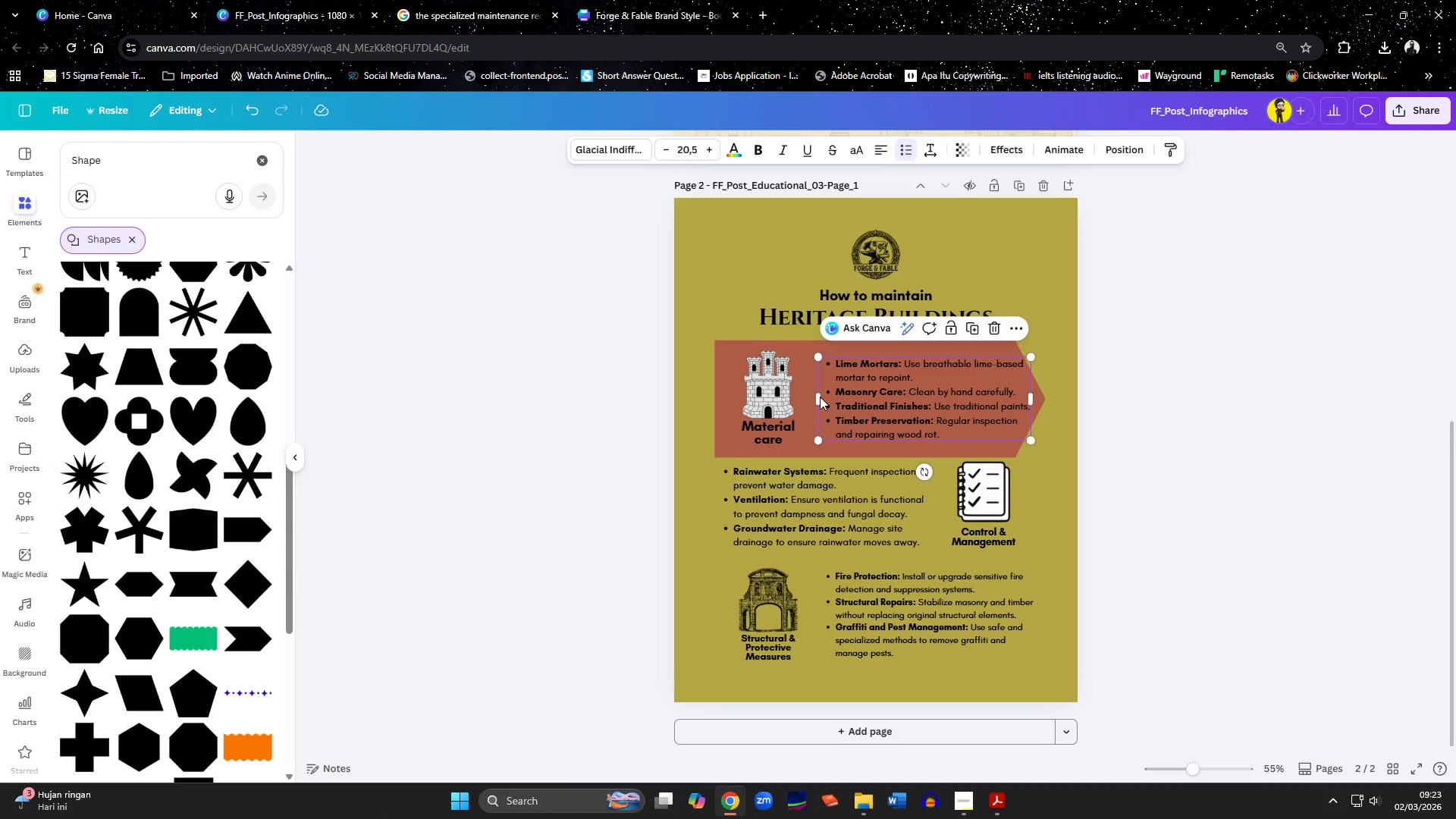 
left_click([898, 406])
 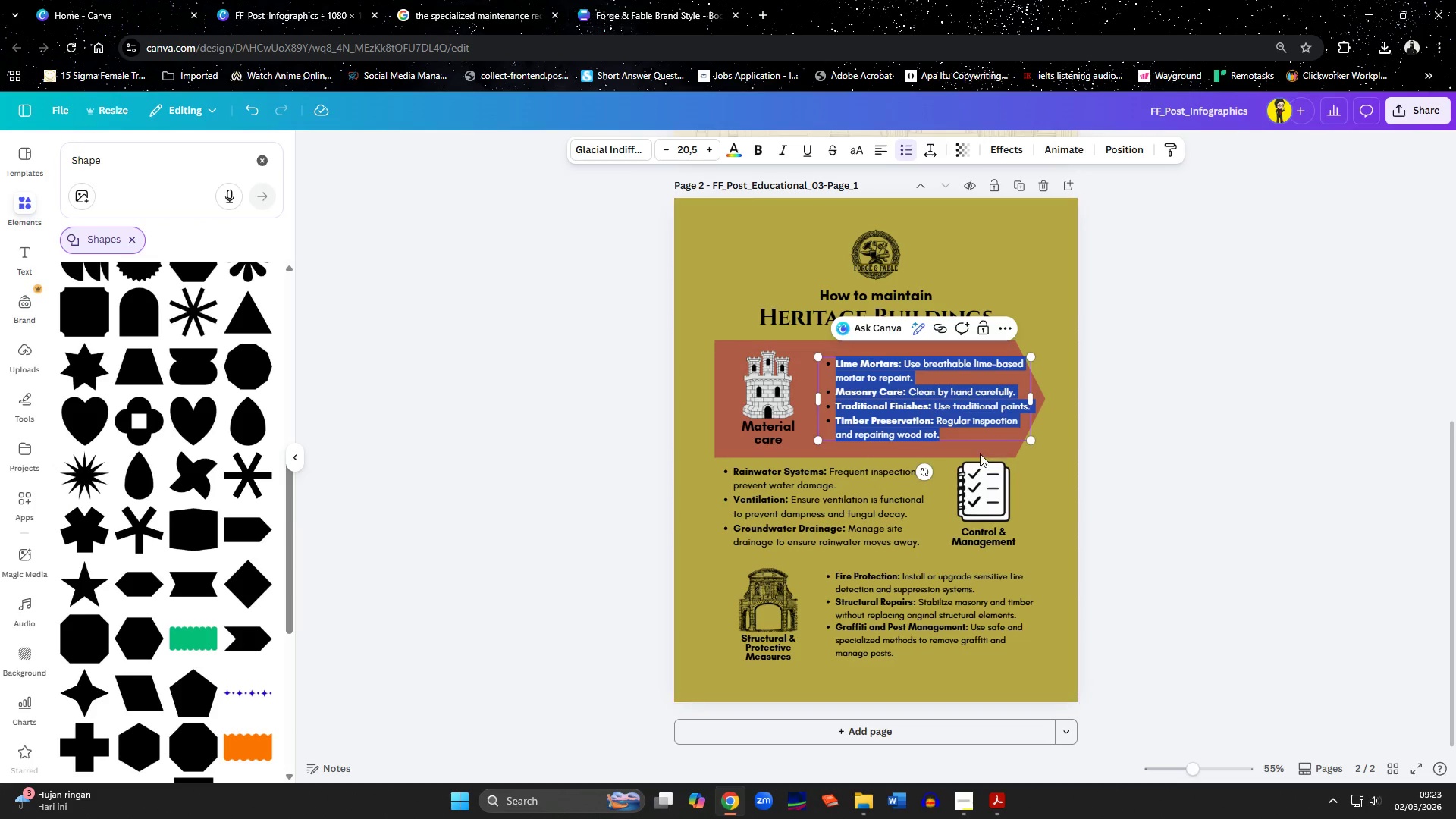 
left_click([980, 453])
 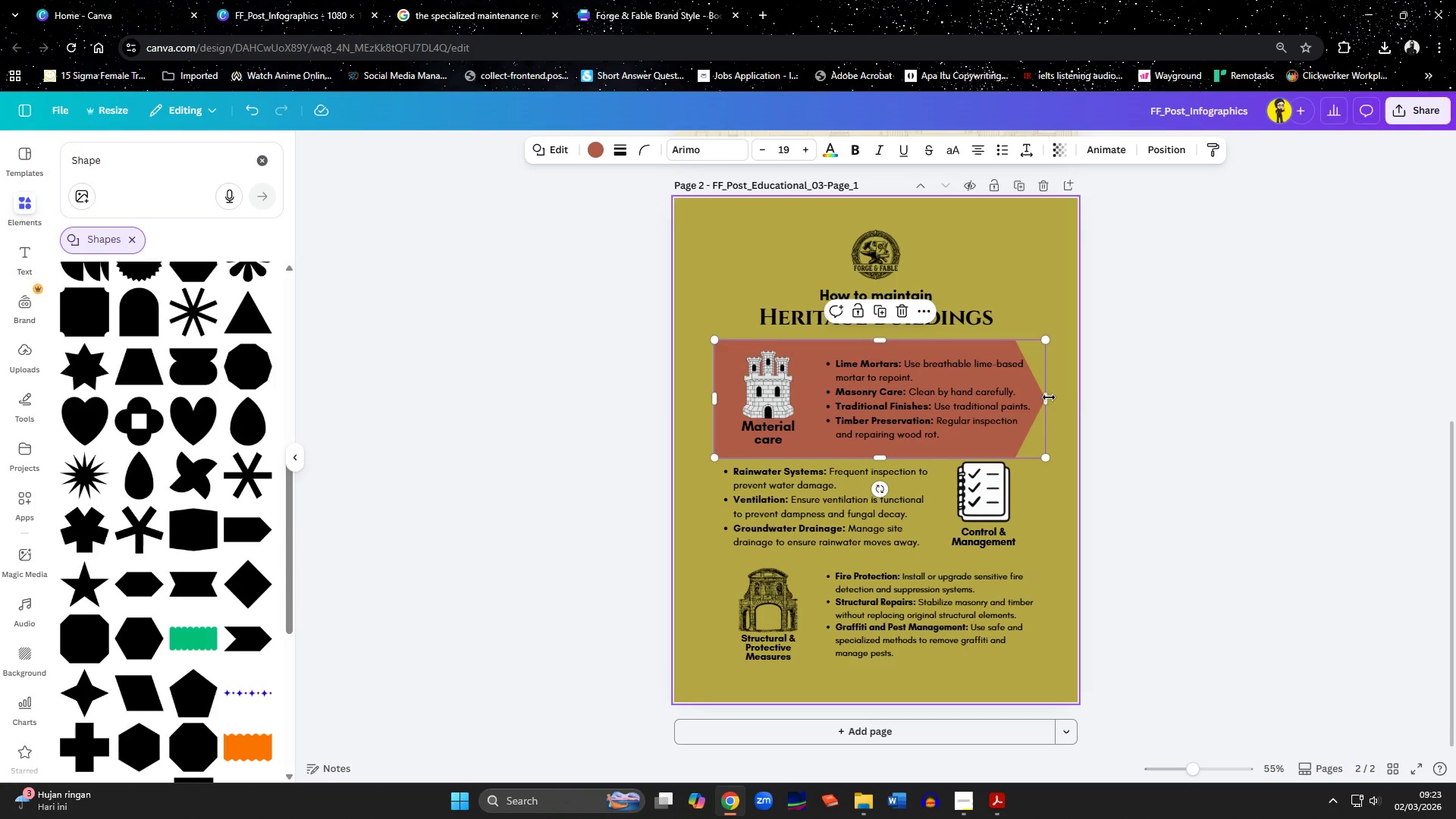 
left_click_drag(start_coordinate=[1049, 397], to_coordinate=[1040, 397])
 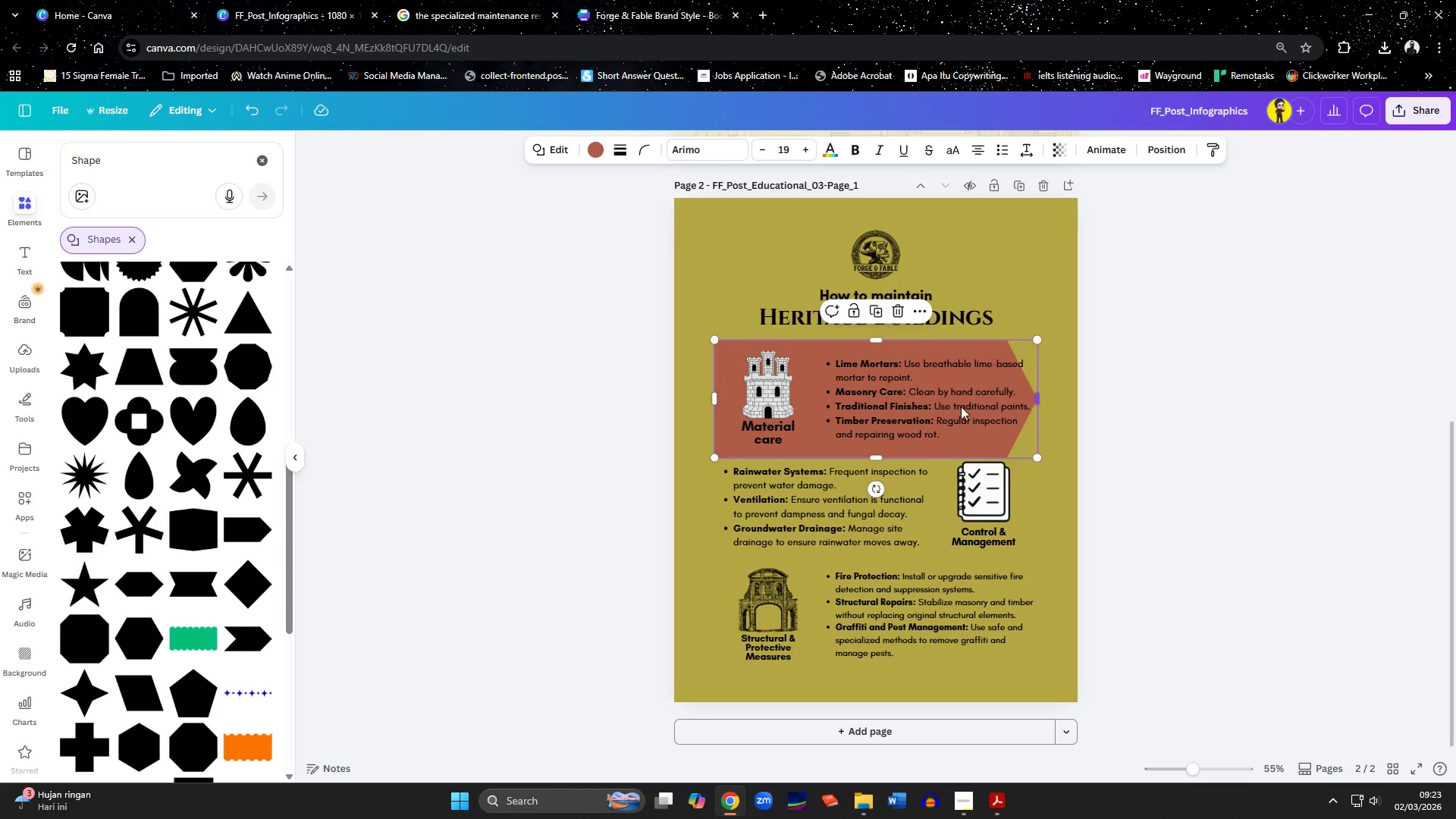 
left_click([949, 406])
 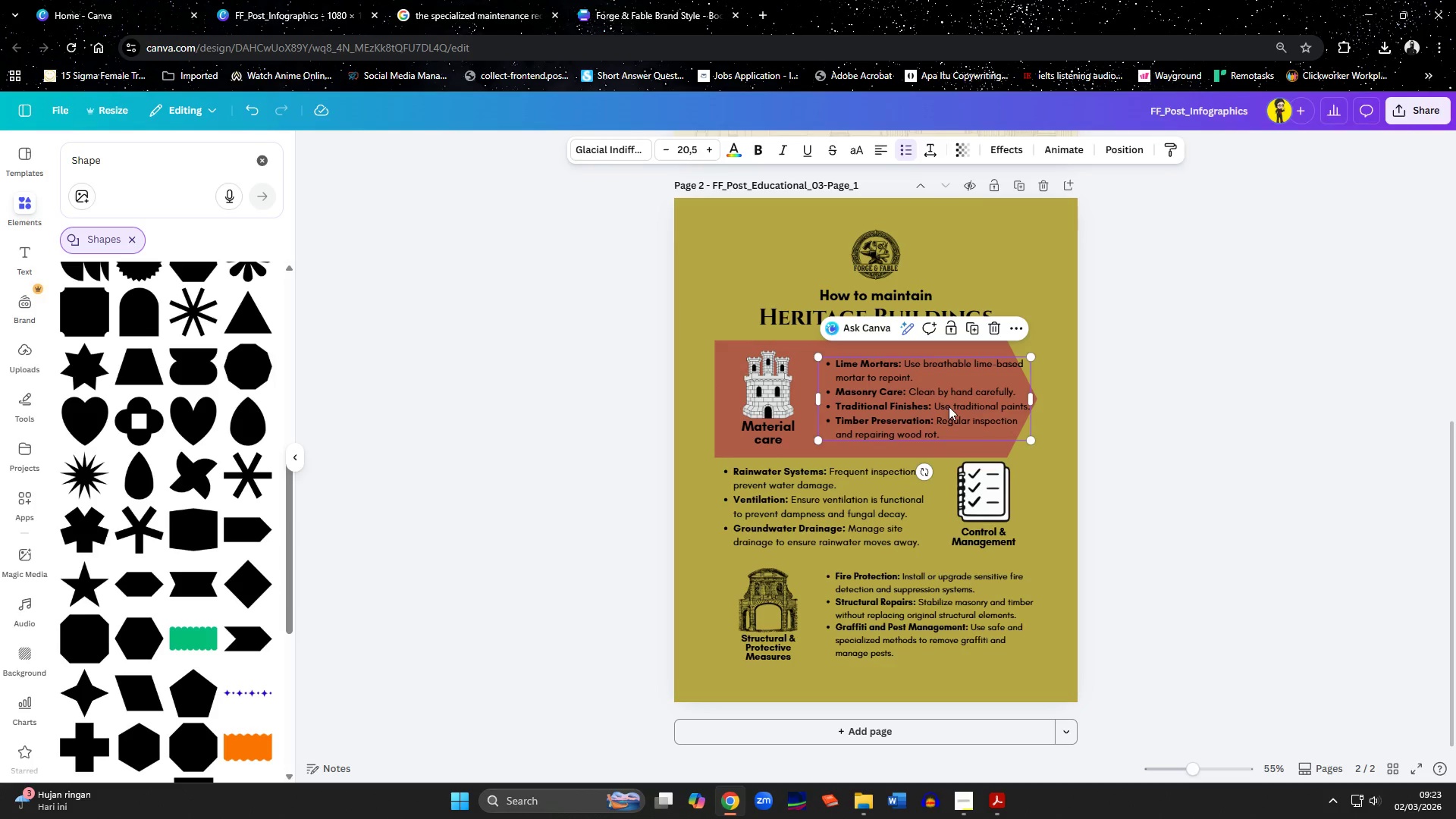 
hold_key(key=ArrowLeft, duration=1.5)
 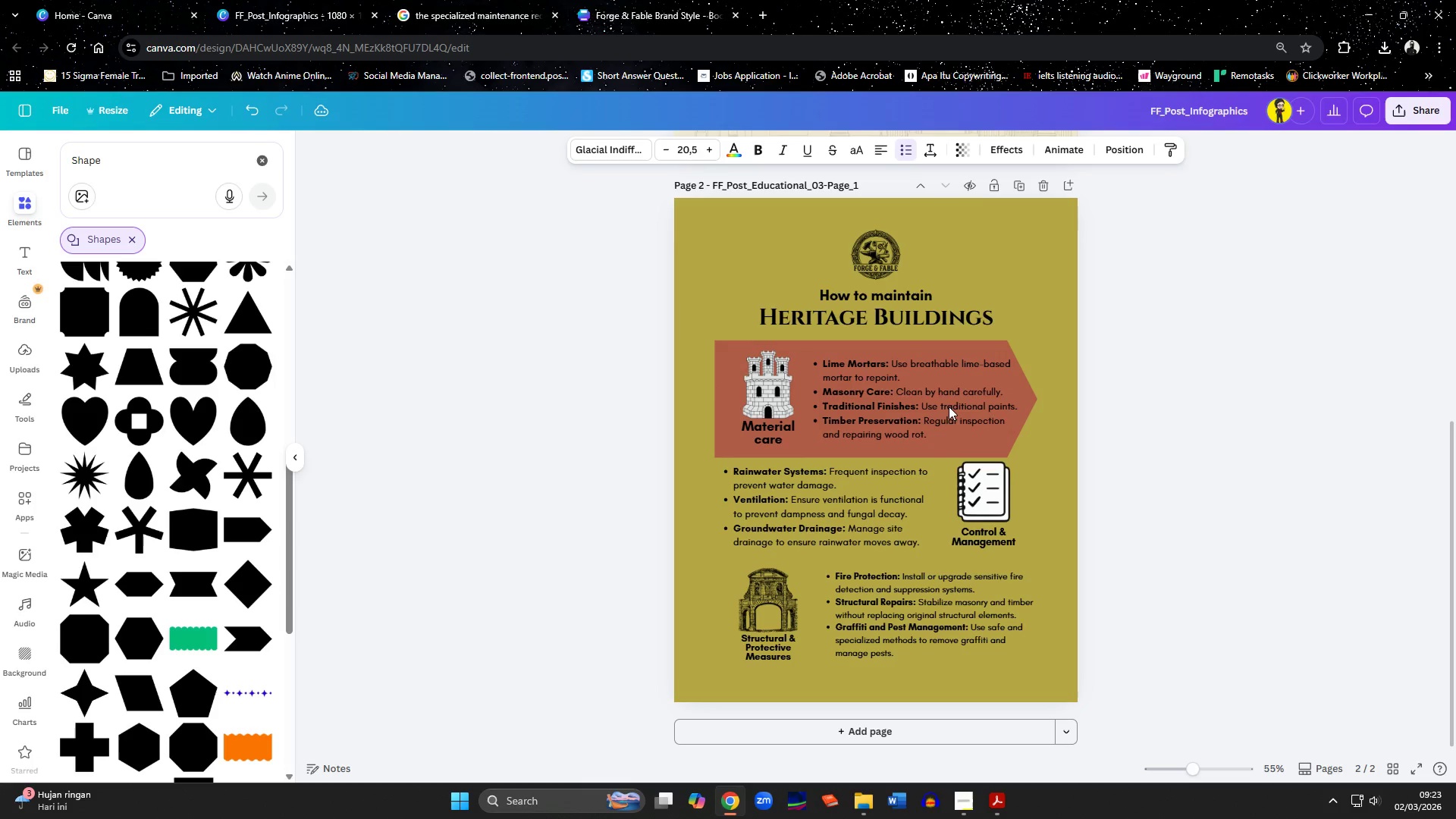 
key(ArrowLeft)
 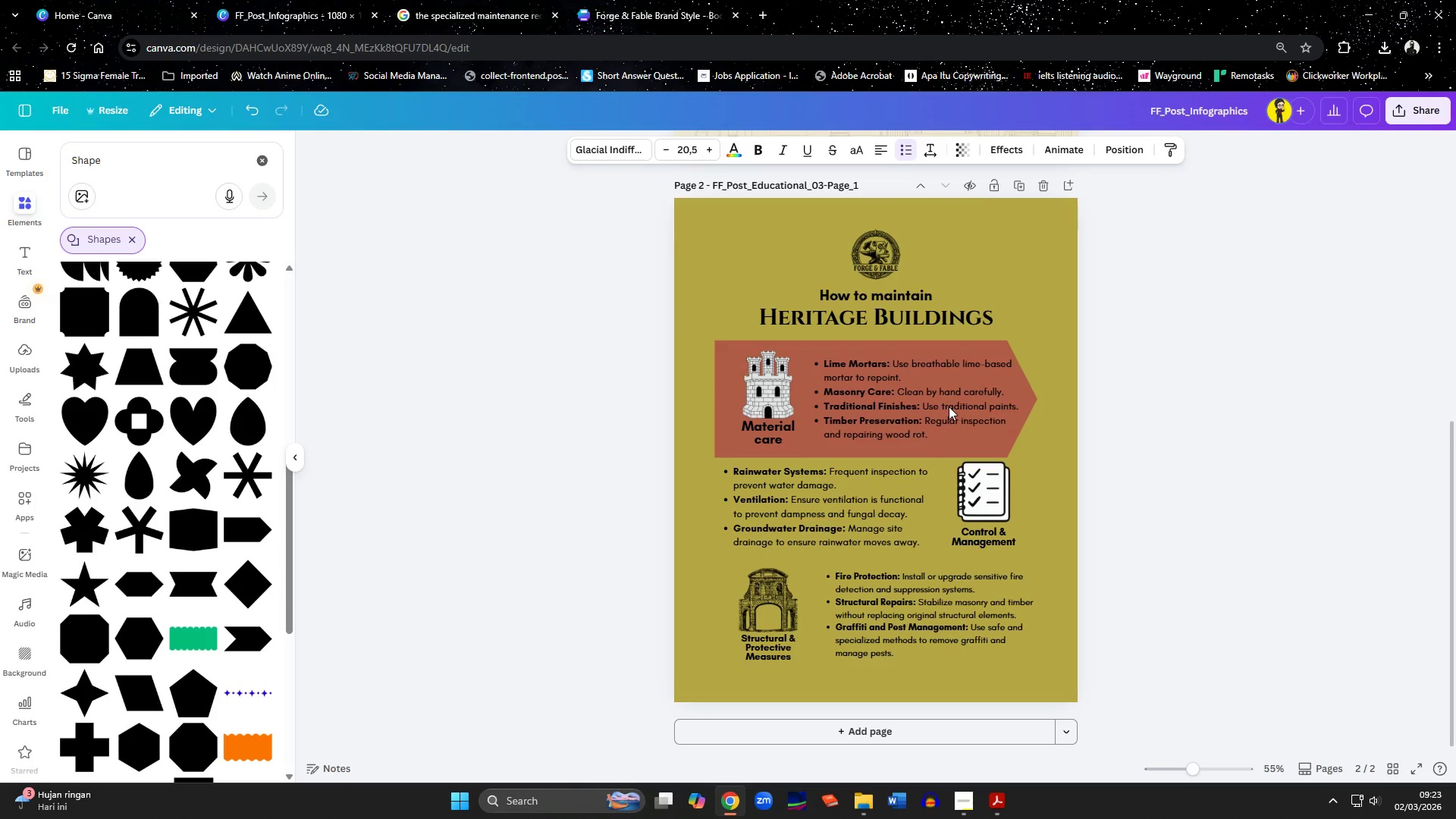 
key(ArrowLeft)
 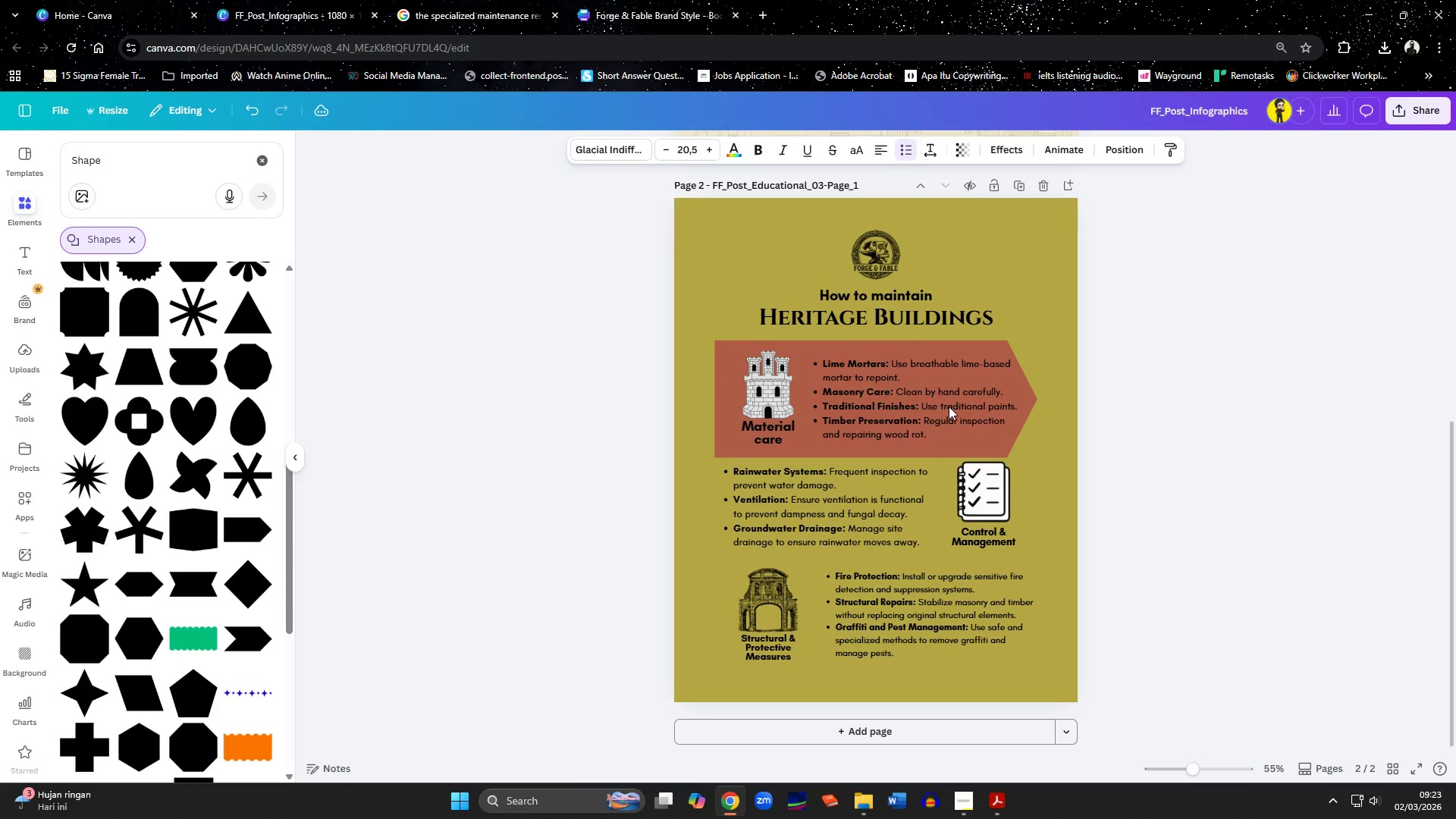 
hold_key(key=ArrowLeft, duration=0.78)
 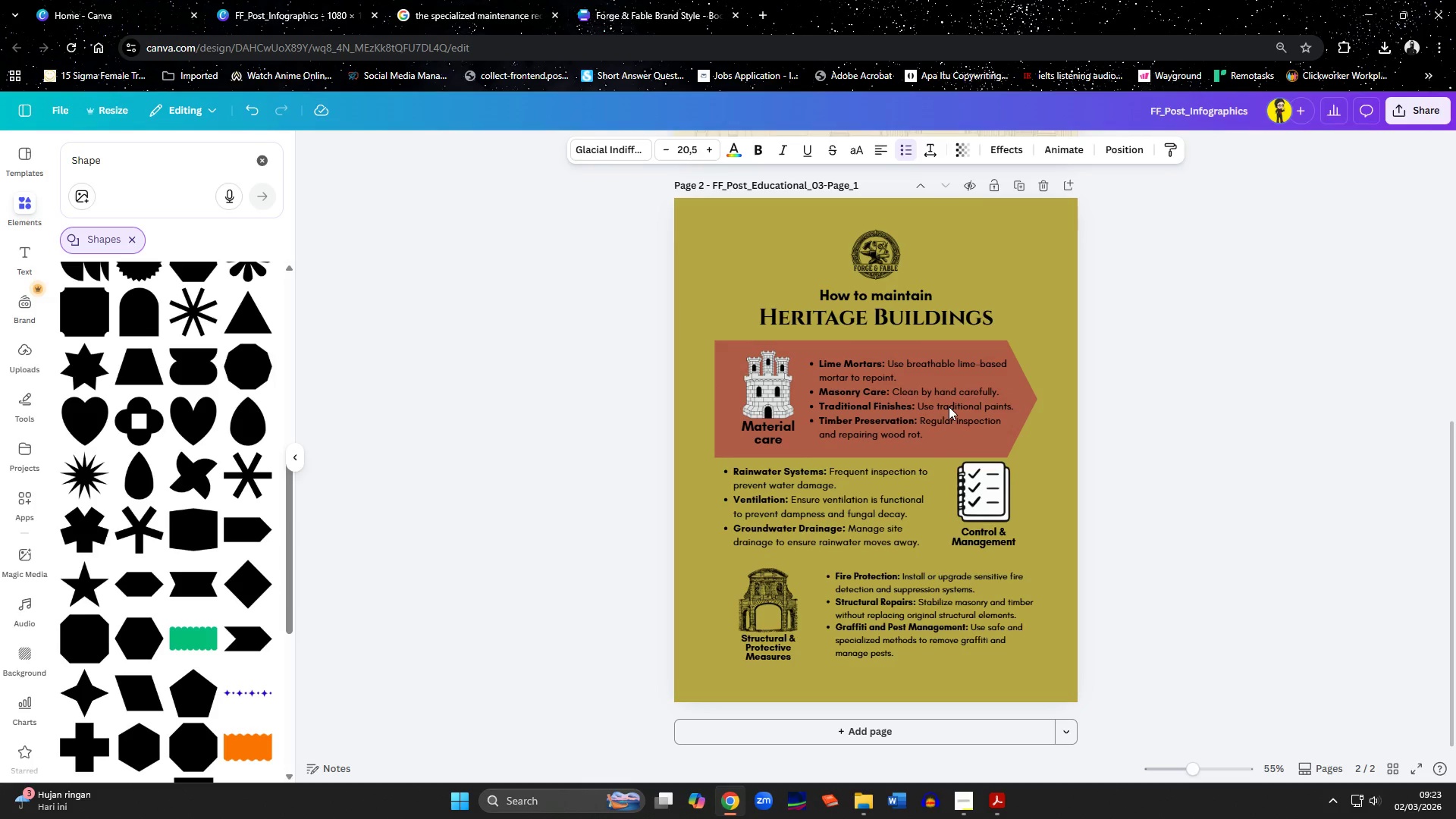 
key(ArrowLeft)
 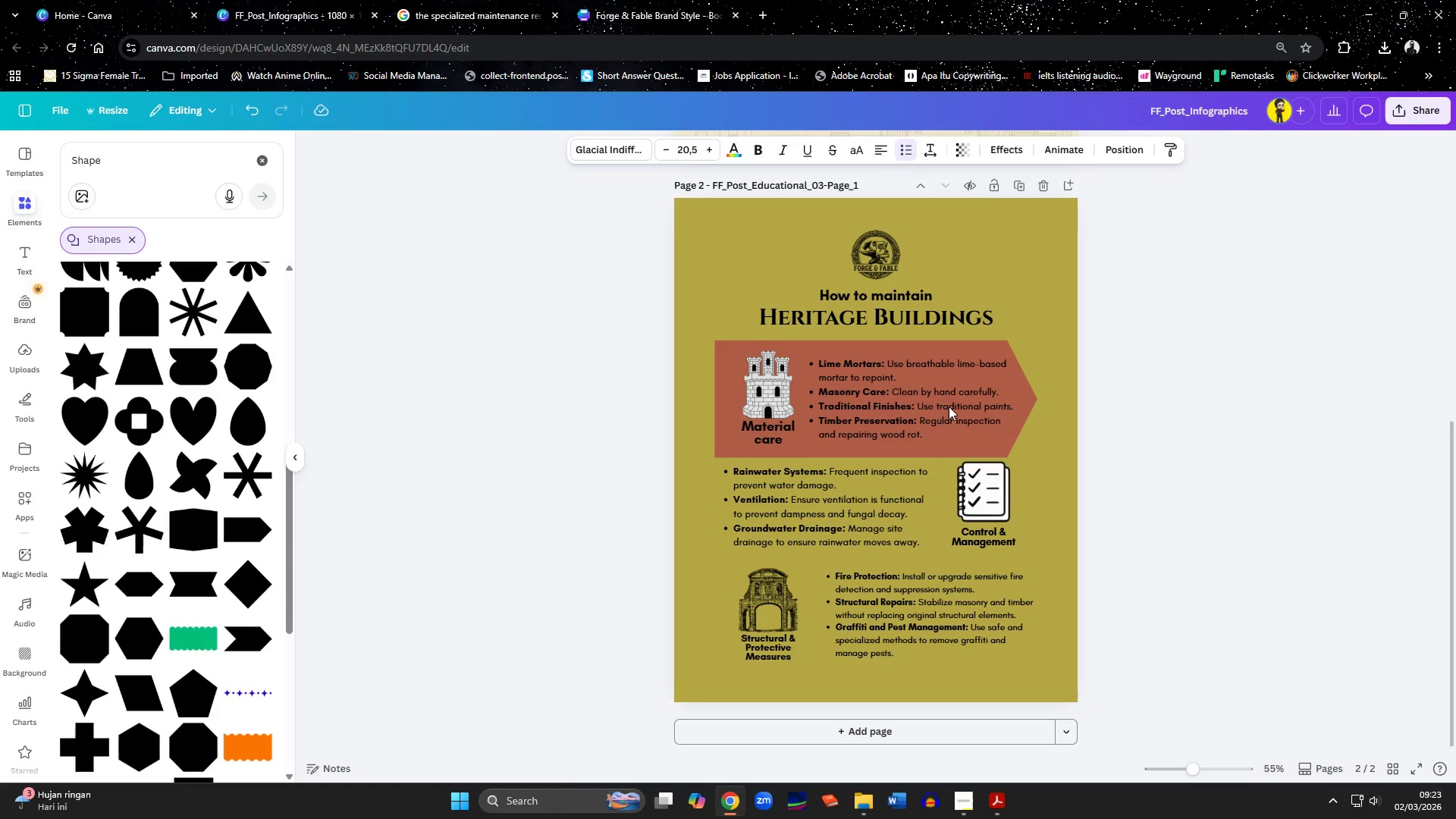 
key(ArrowLeft)
 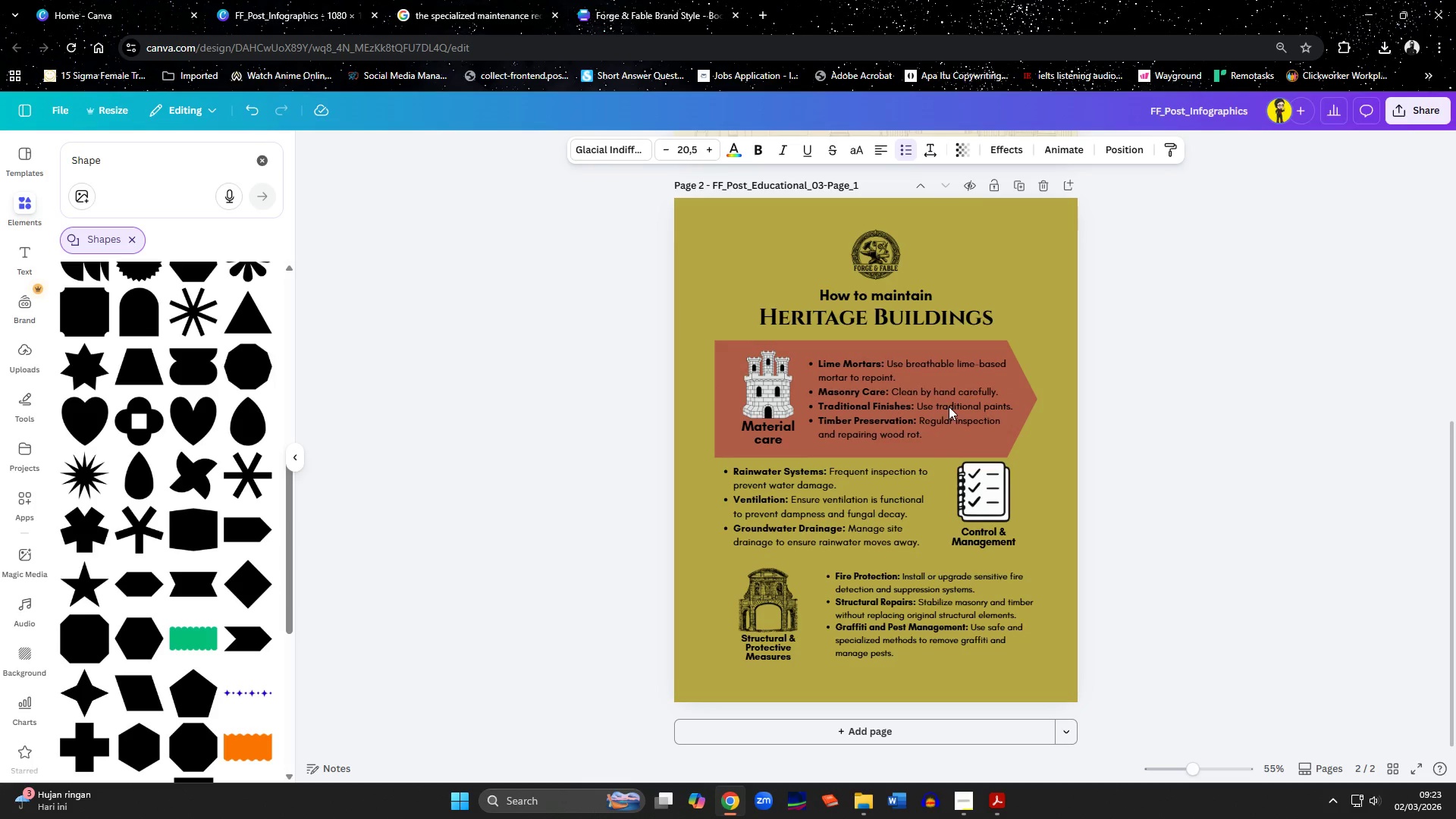 
key(ArrowLeft)
 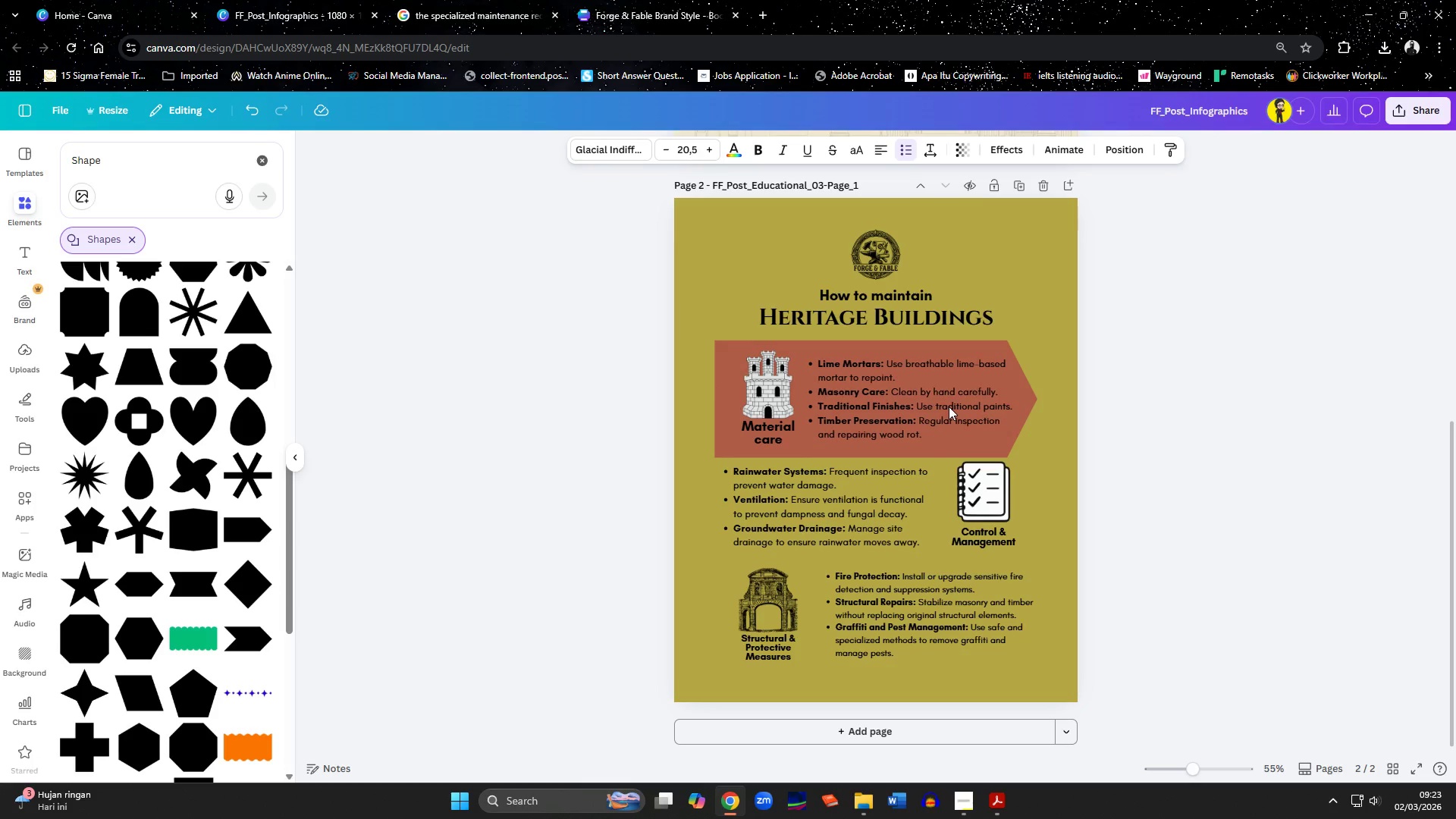 
key(ArrowLeft)
 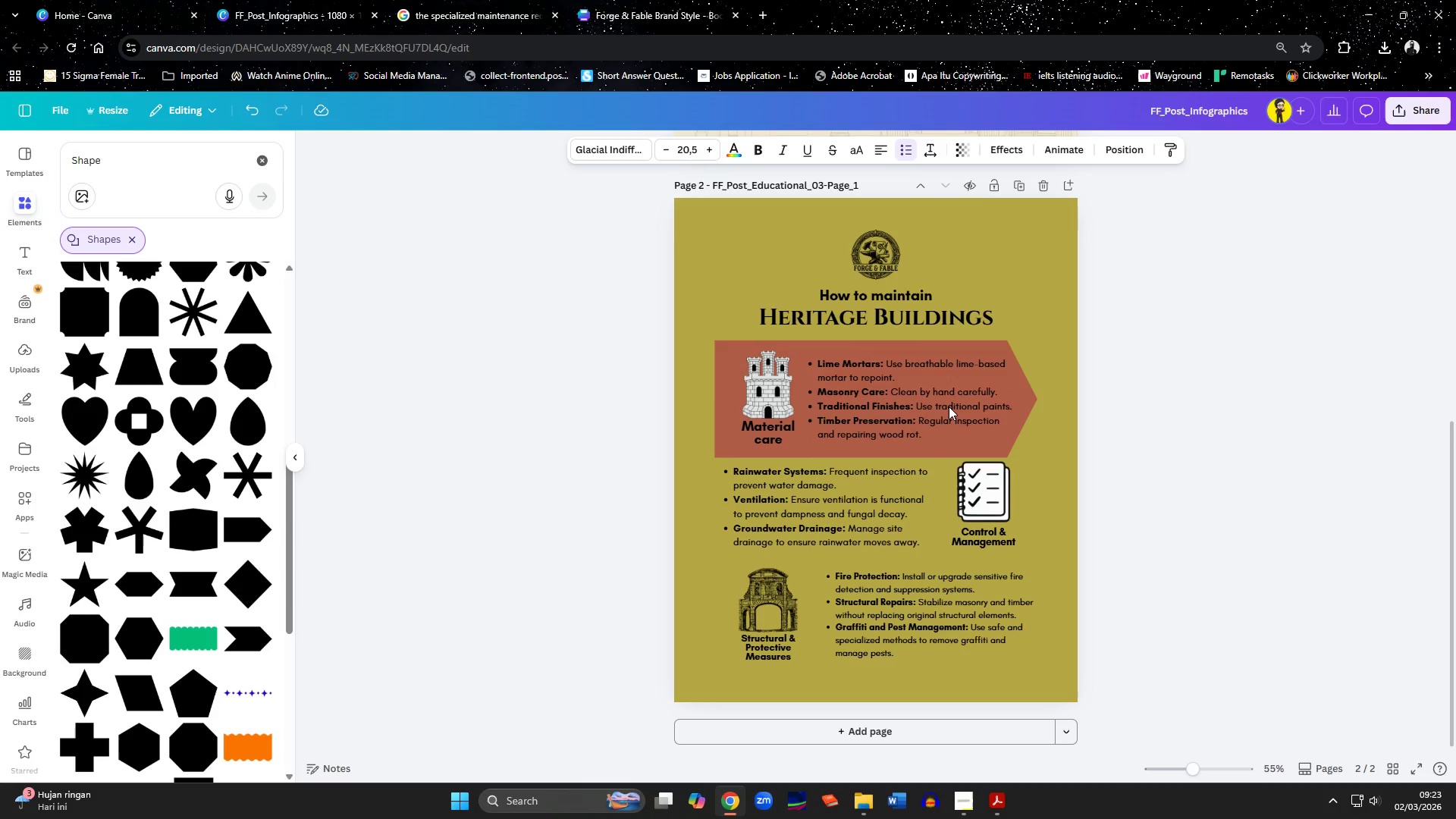 
key(ArrowRight)
 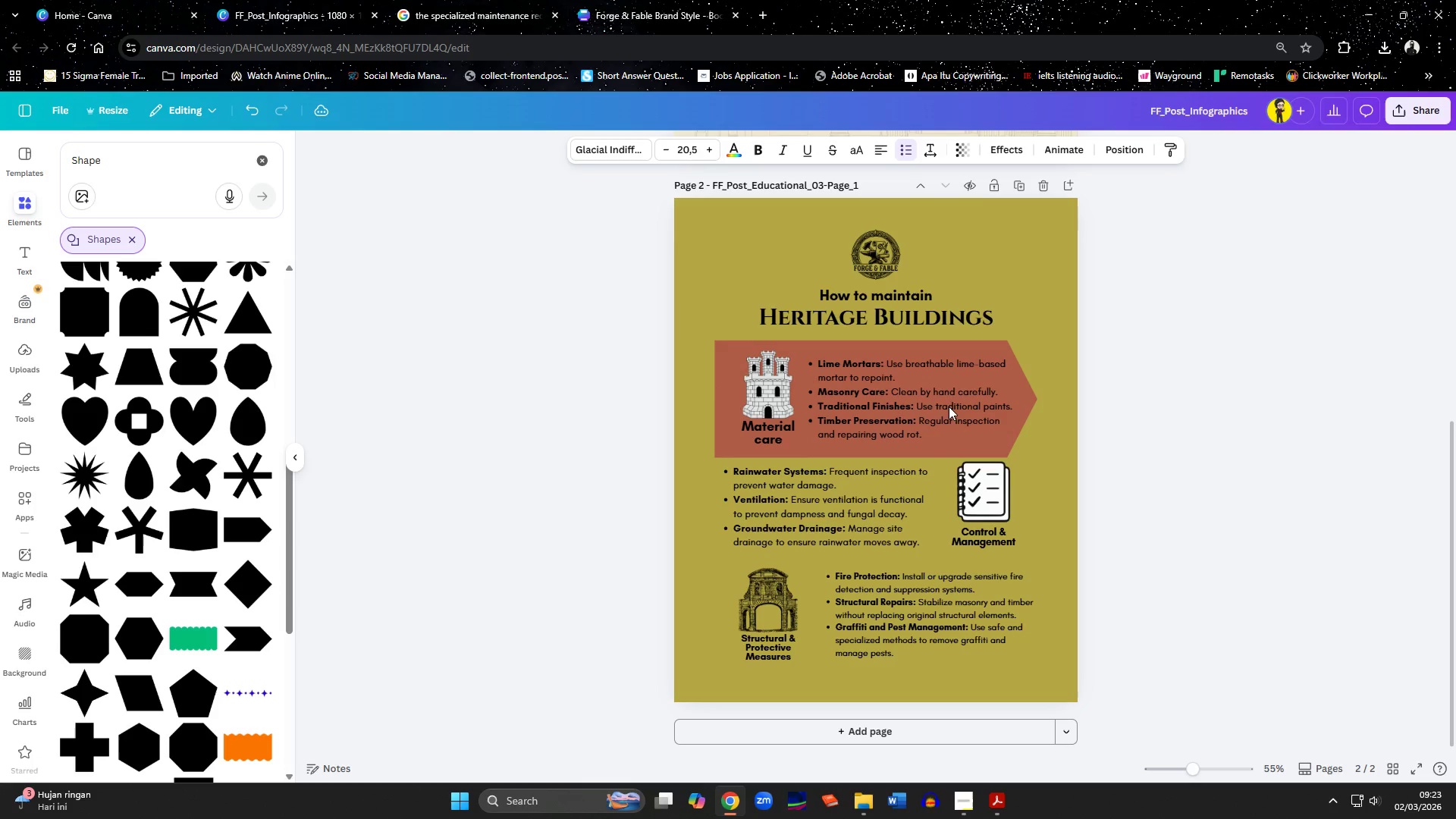 
key(ArrowRight)
 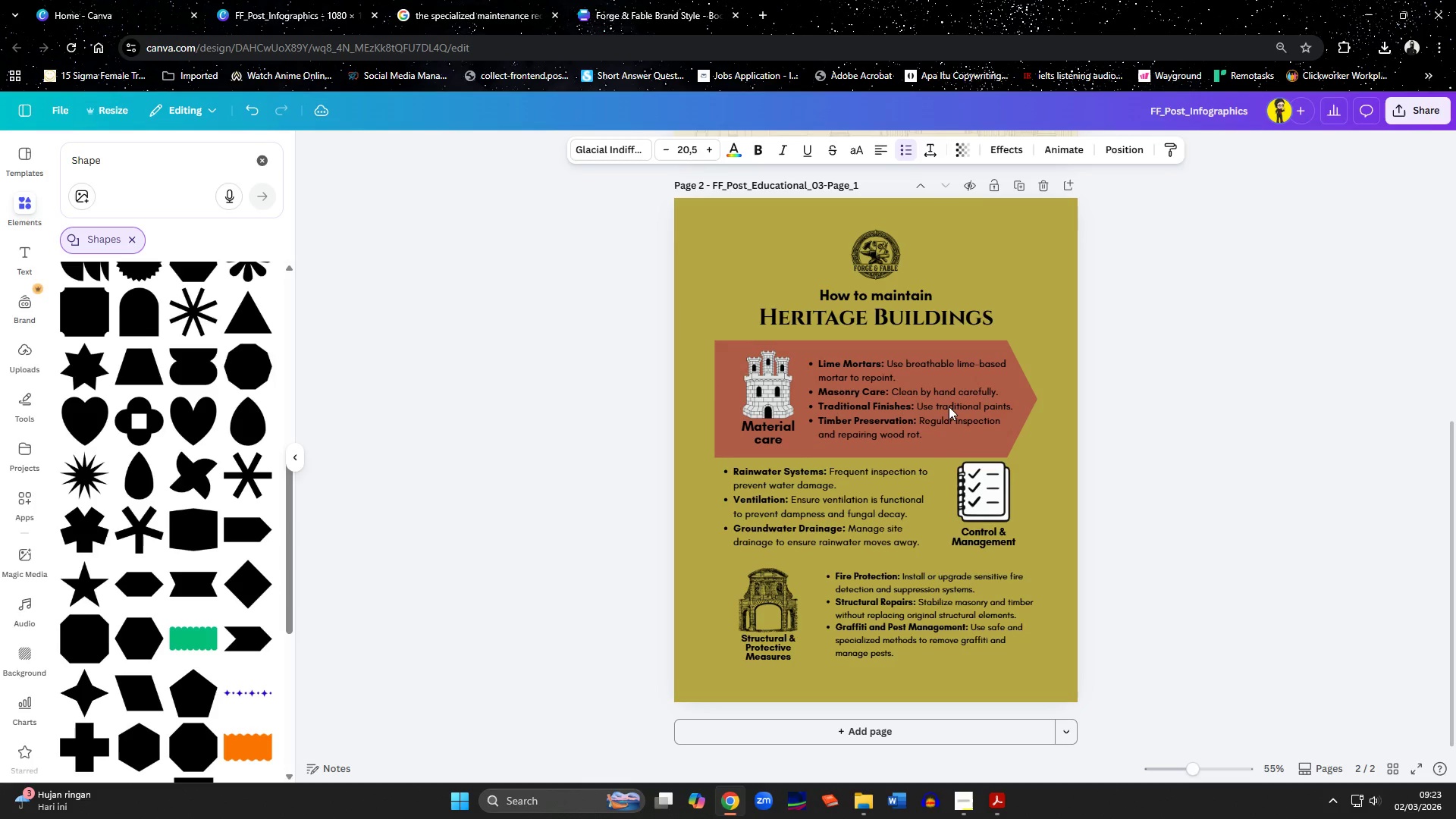 
key(ArrowRight)
 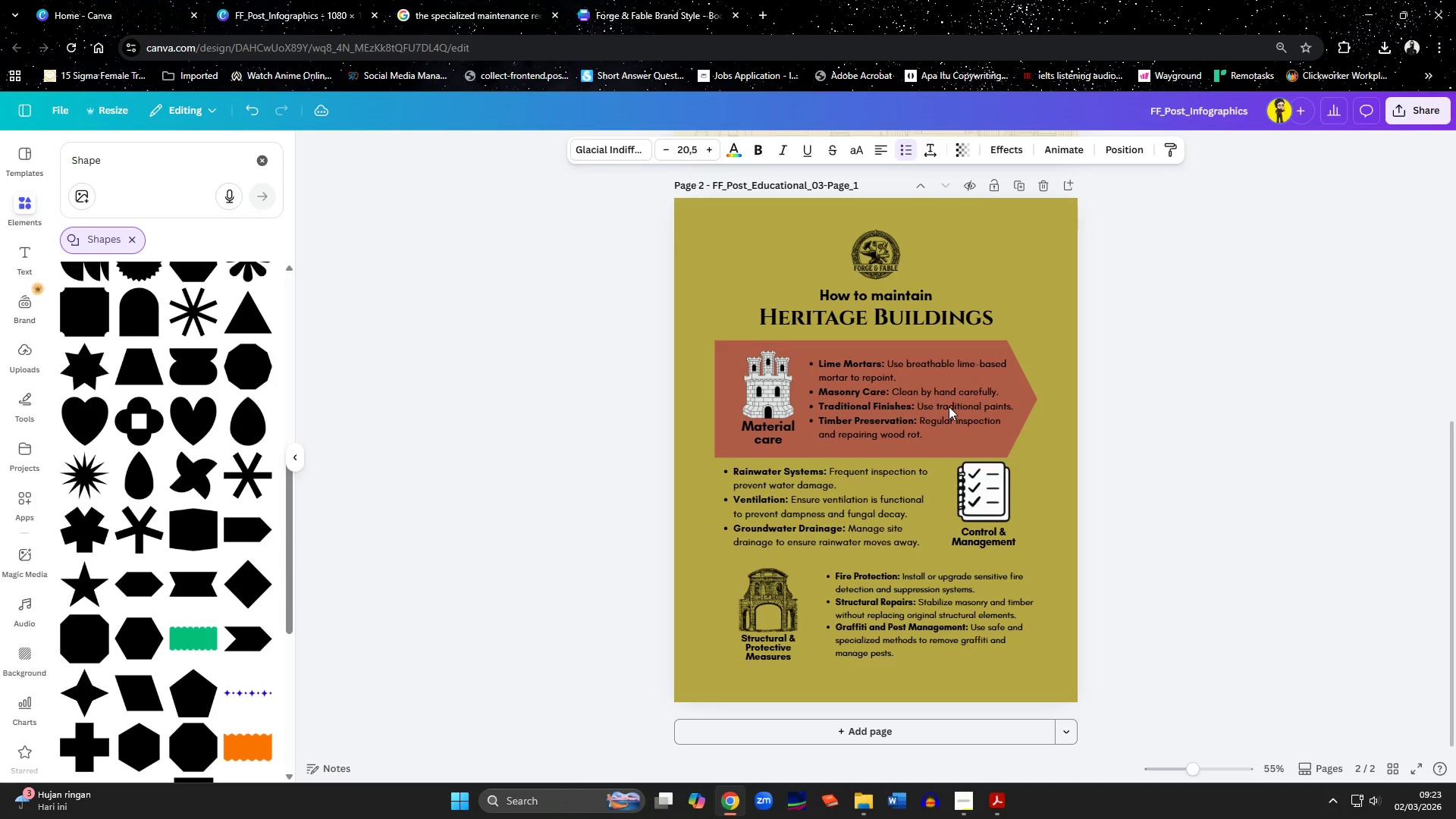 
key(ArrowRight)
 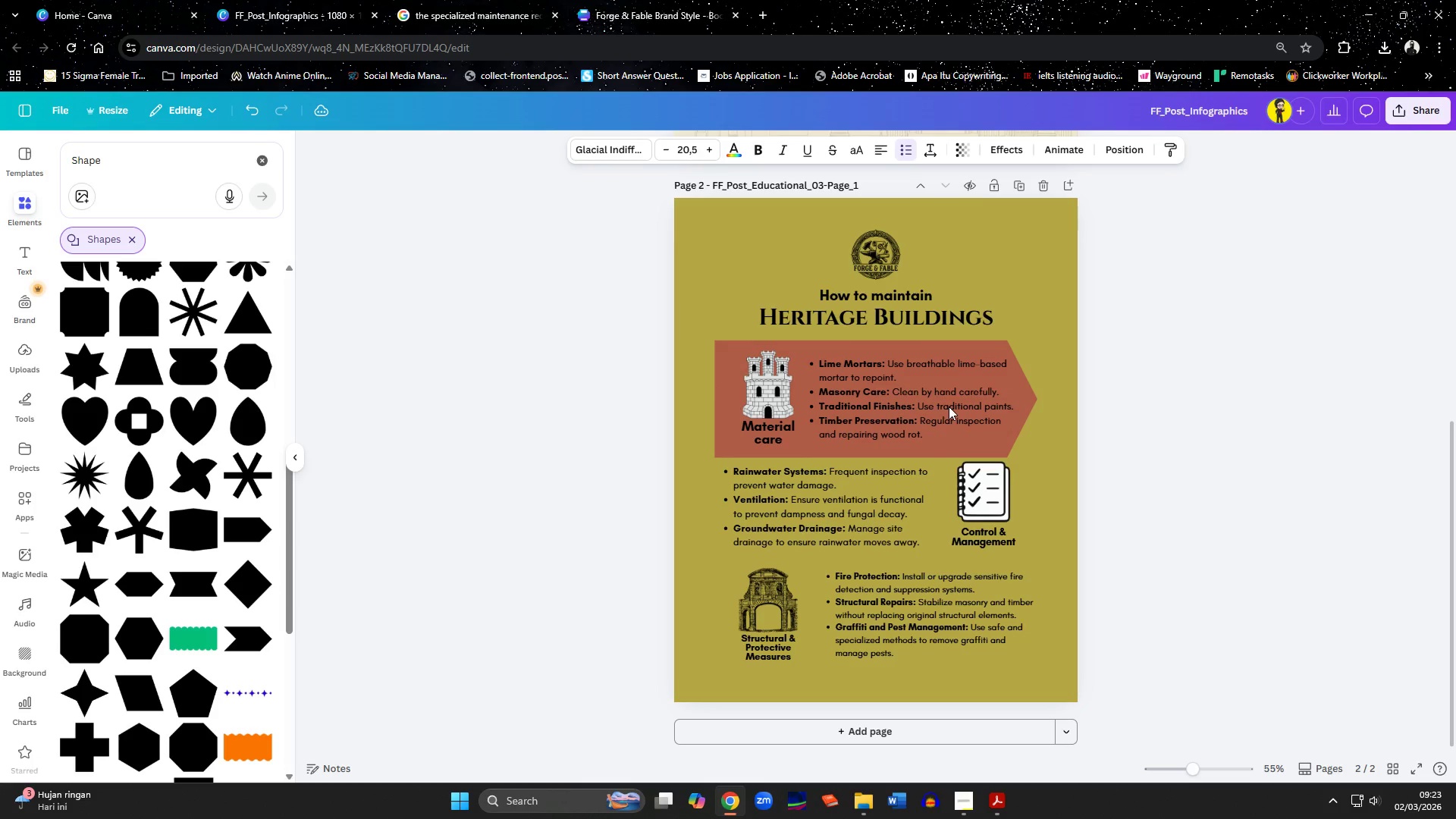 
key(ArrowRight)
 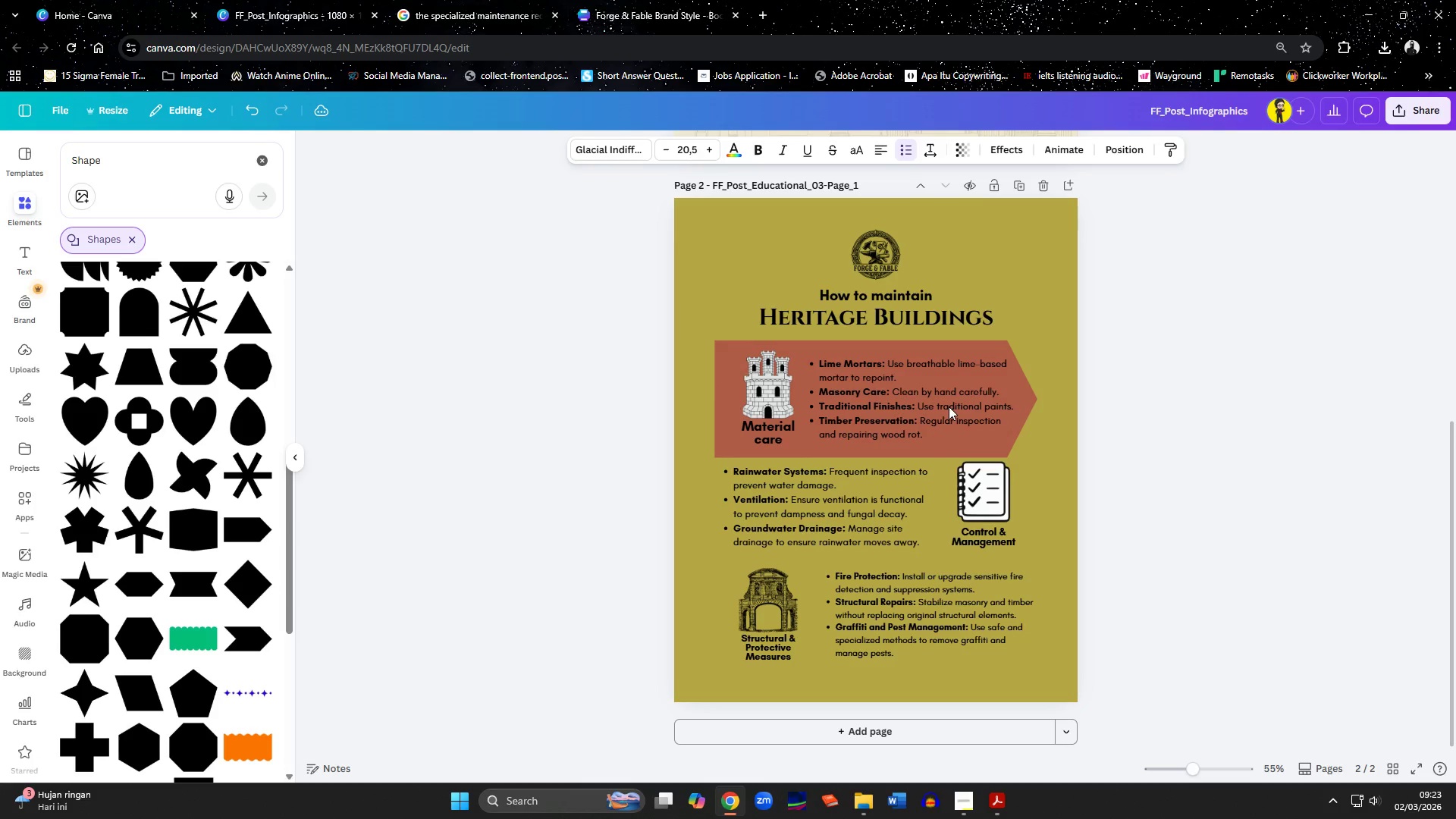 
key(ArrowRight)
 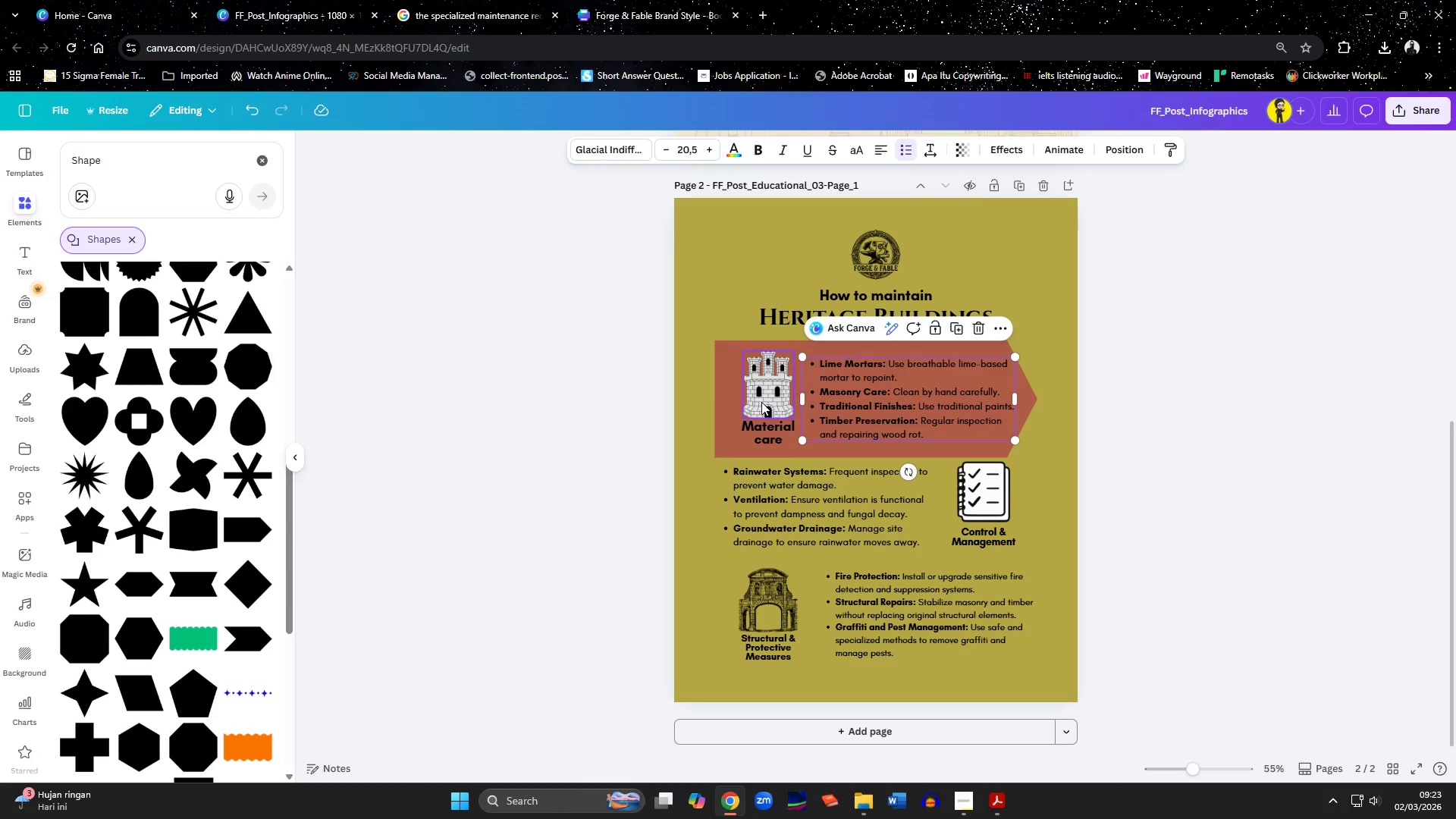 
left_click([761, 402])
 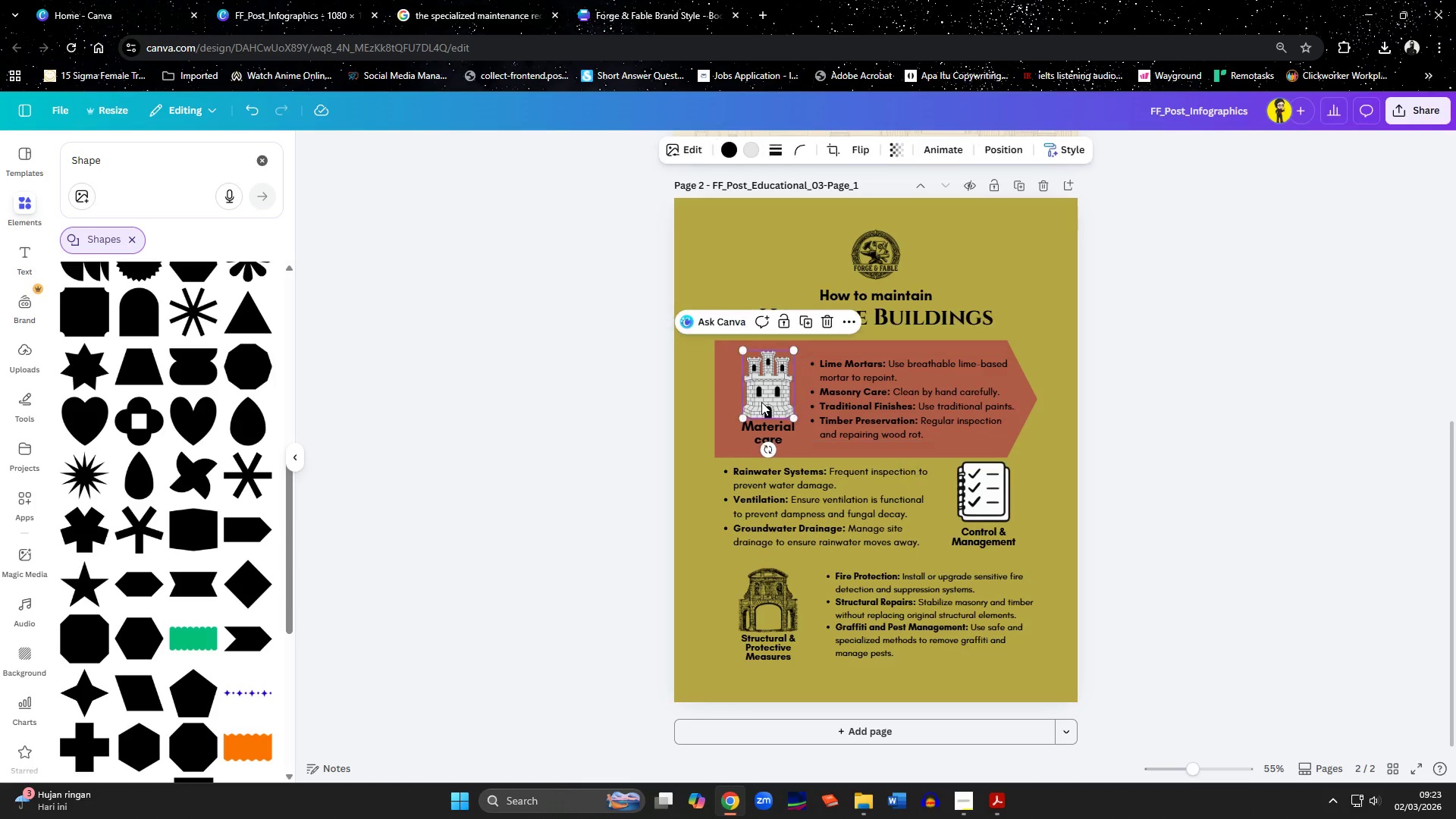 
hold_key(key=ShiftLeft, duration=0.62)
left_click([765, 435])
 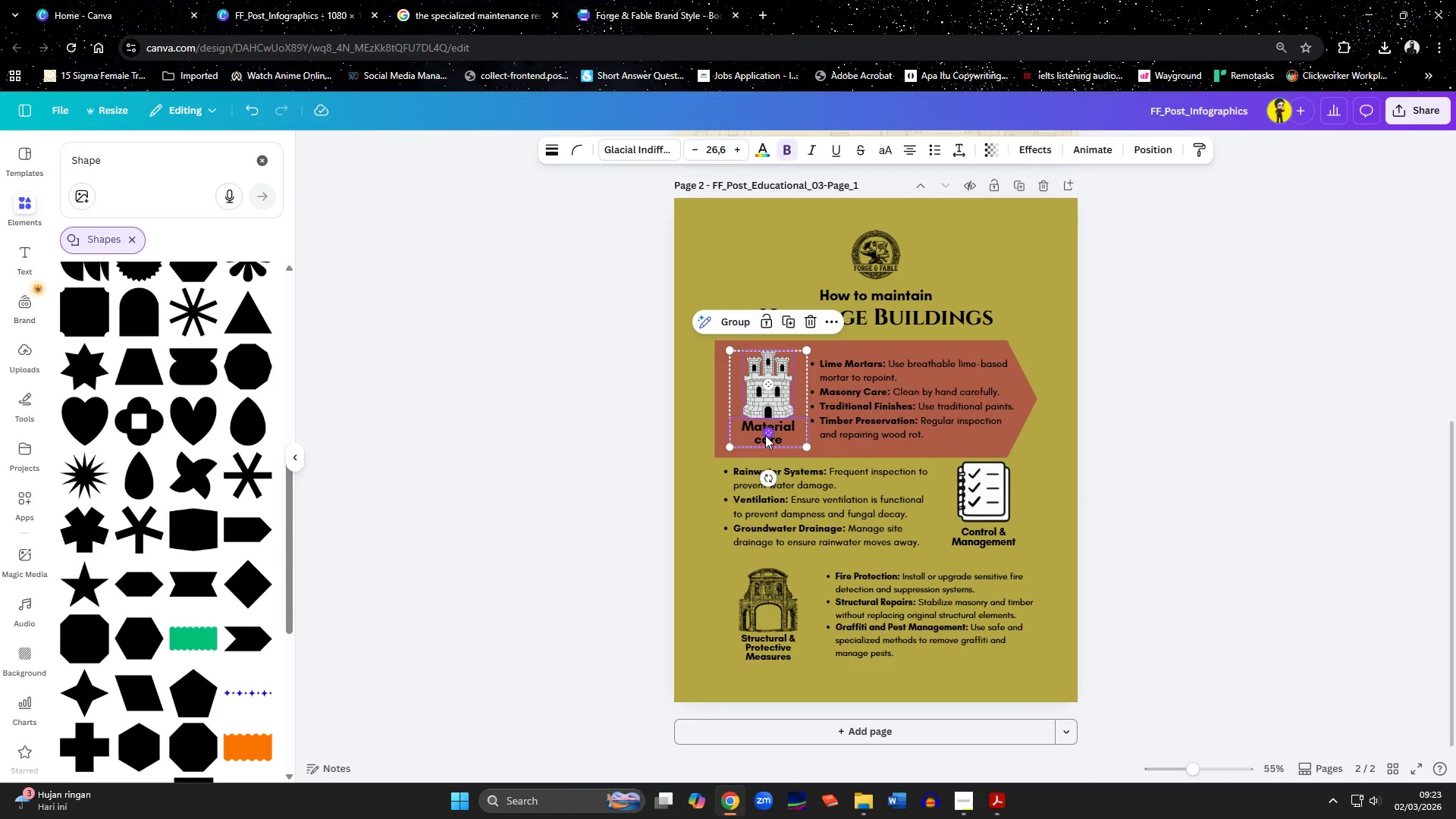 
hold_key(key=ArrowLeft, duration=0.88)
 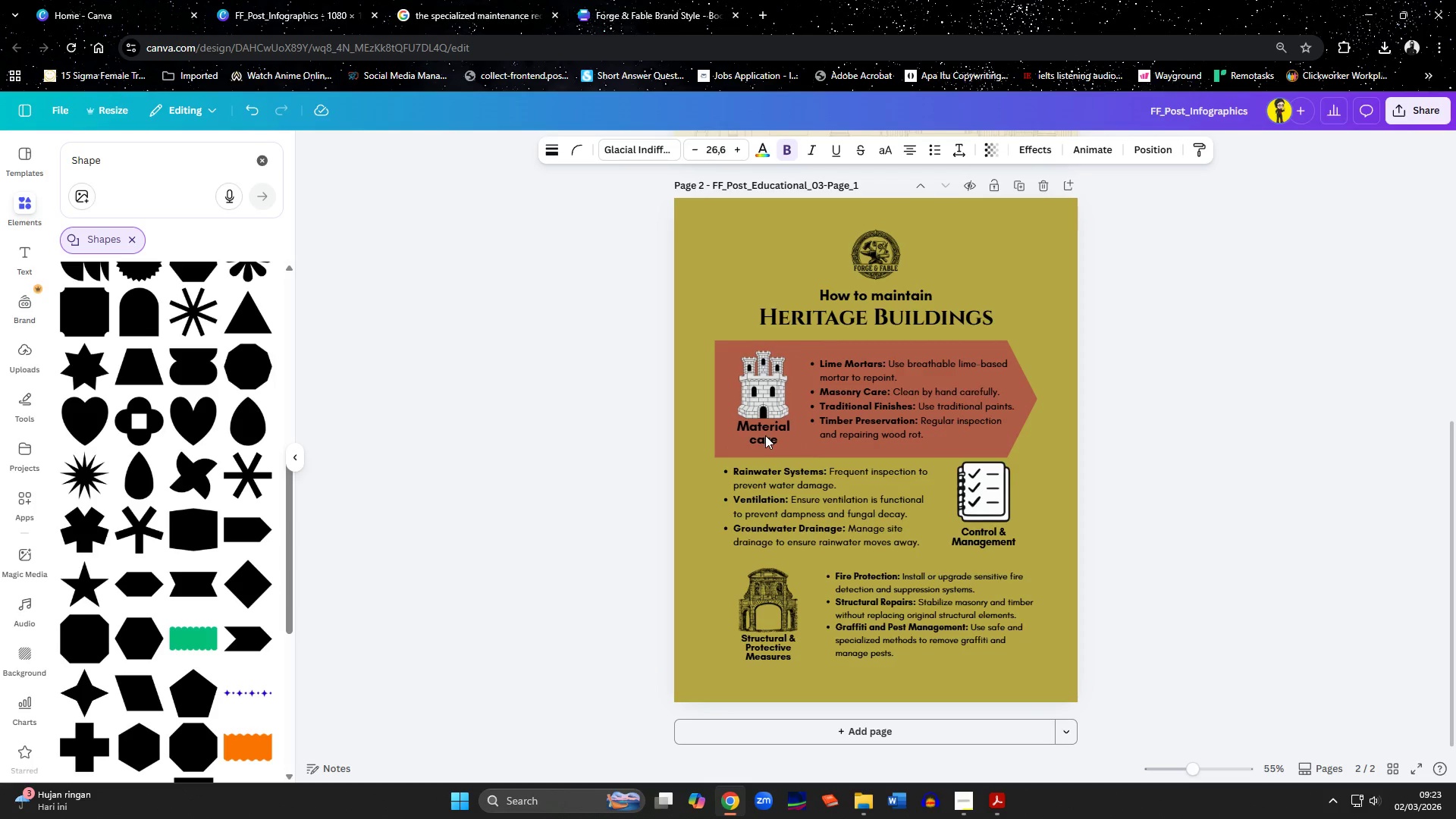 
key(ArrowLeft)
 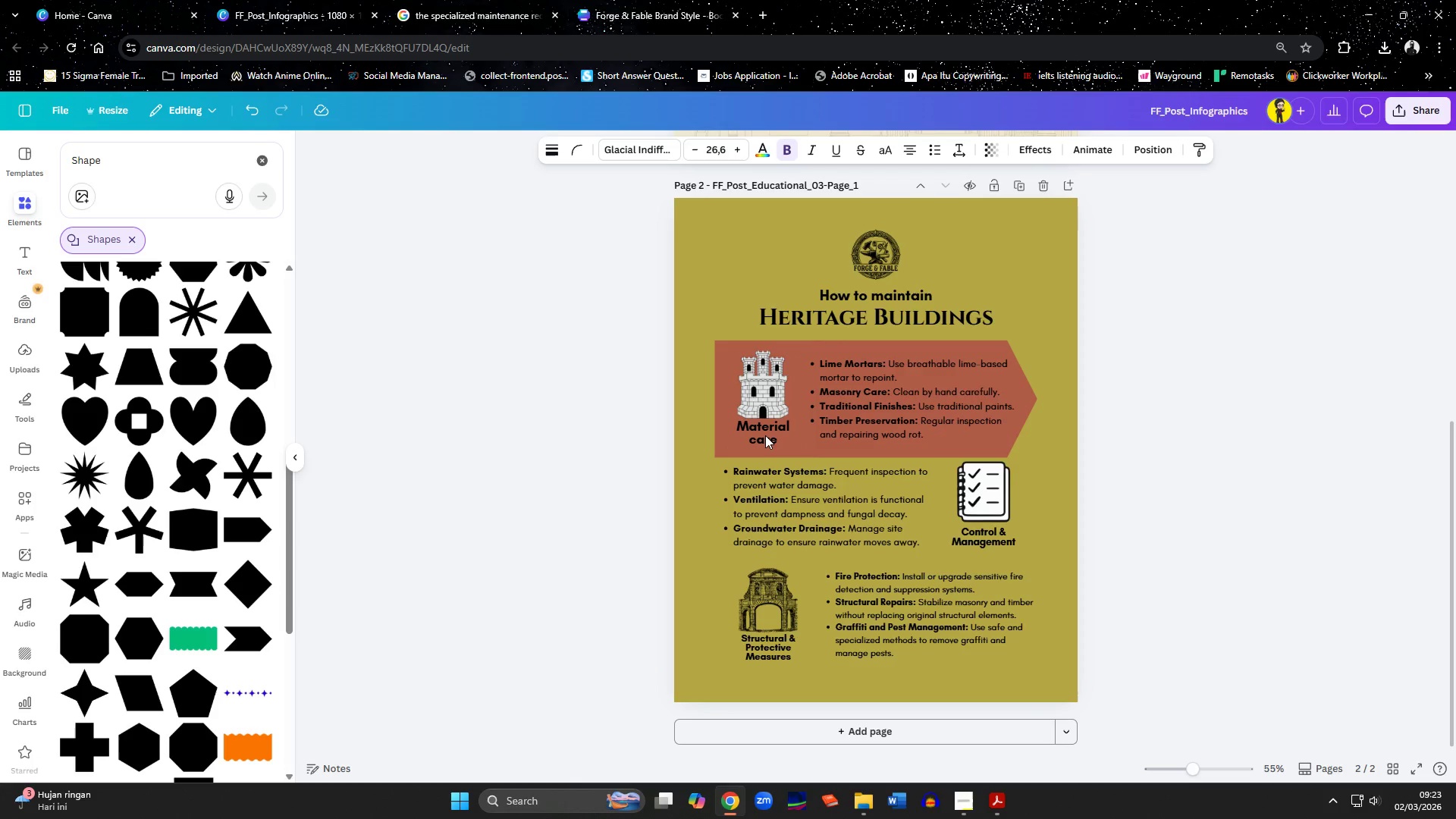 
key(ArrowLeft)
 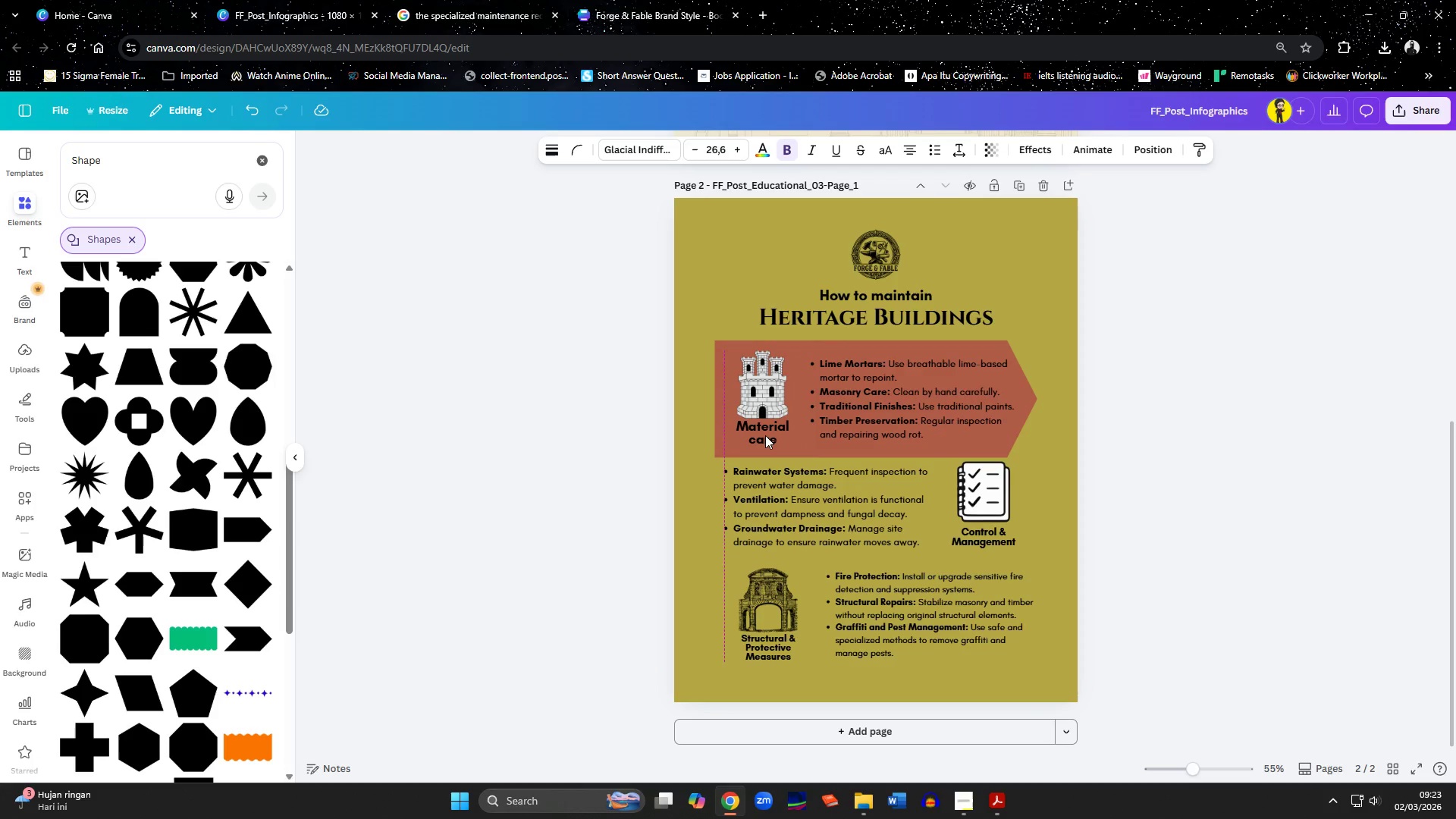 
key(ArrowLeft)
 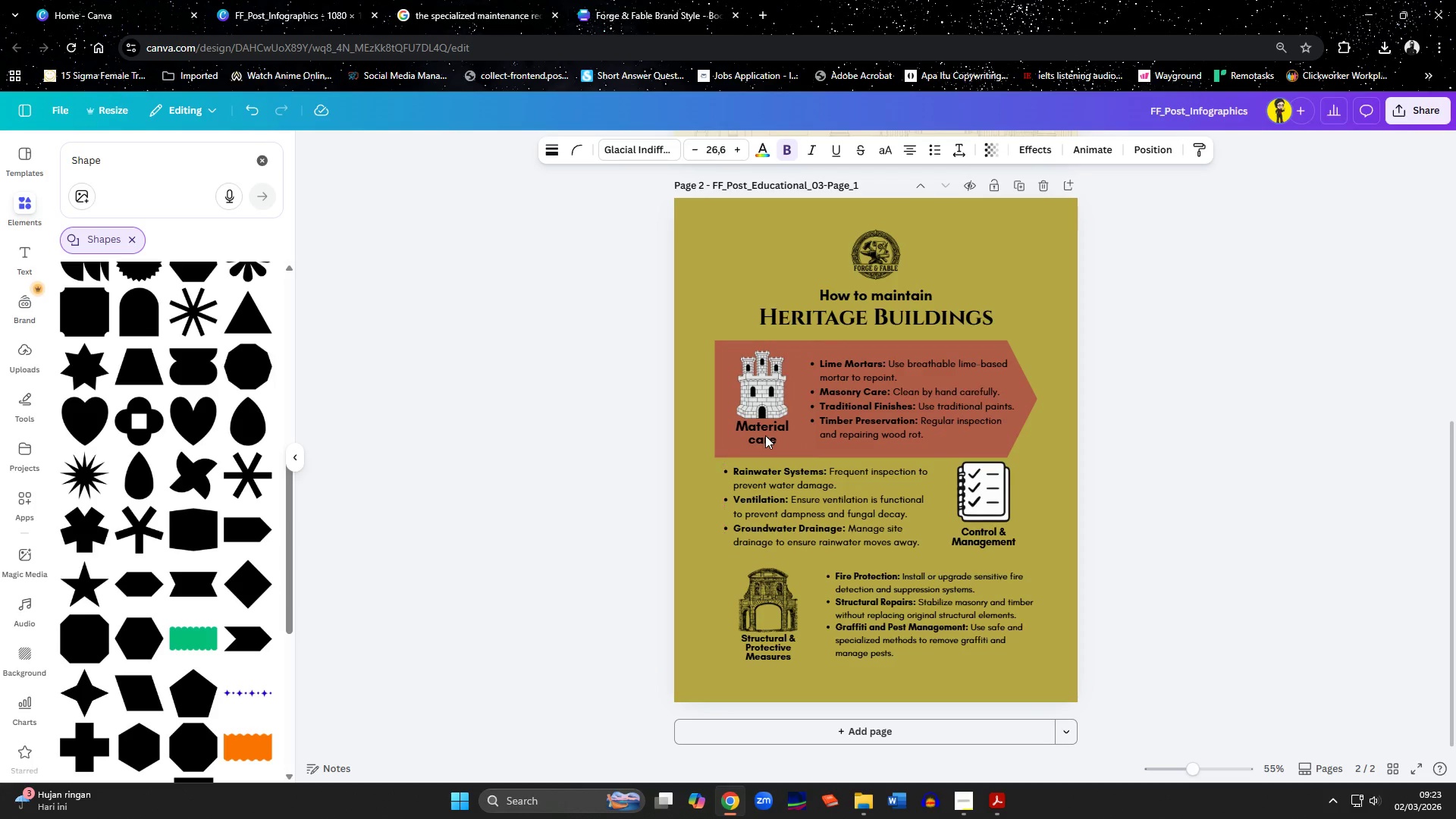 
key(ArrowLeft)
 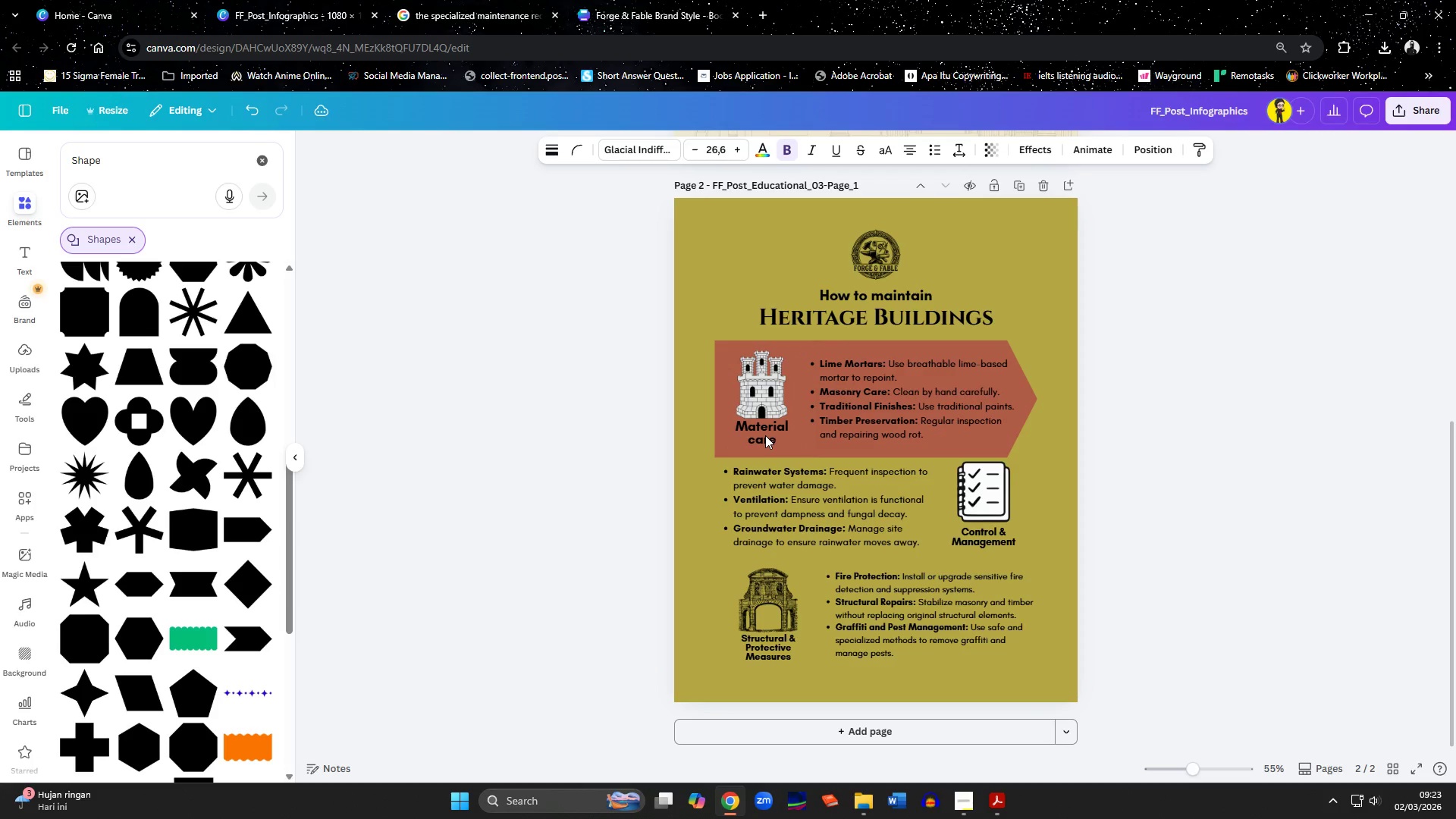 
key(ArrowRight)
 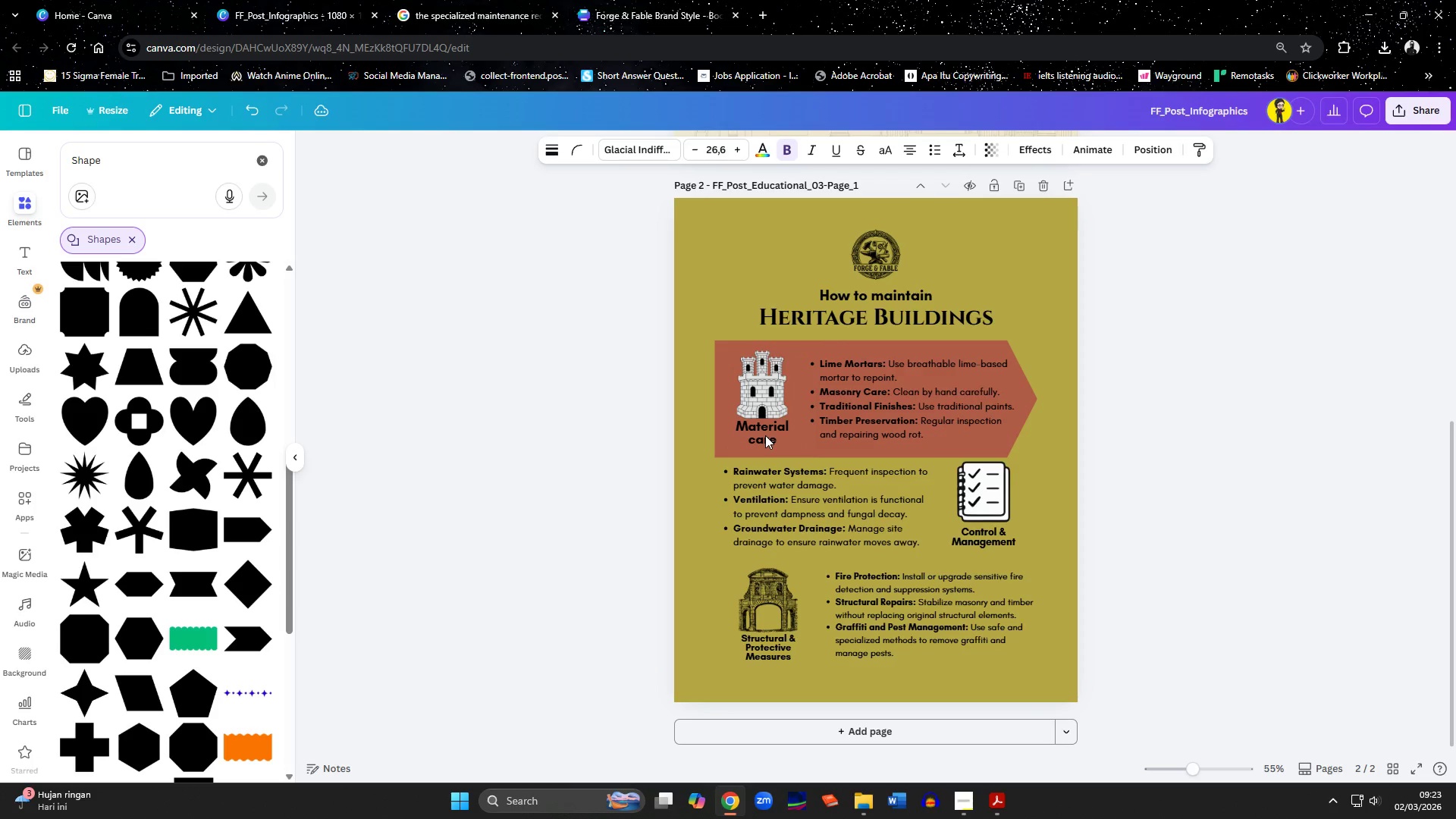 
key(ArrowLeft)
 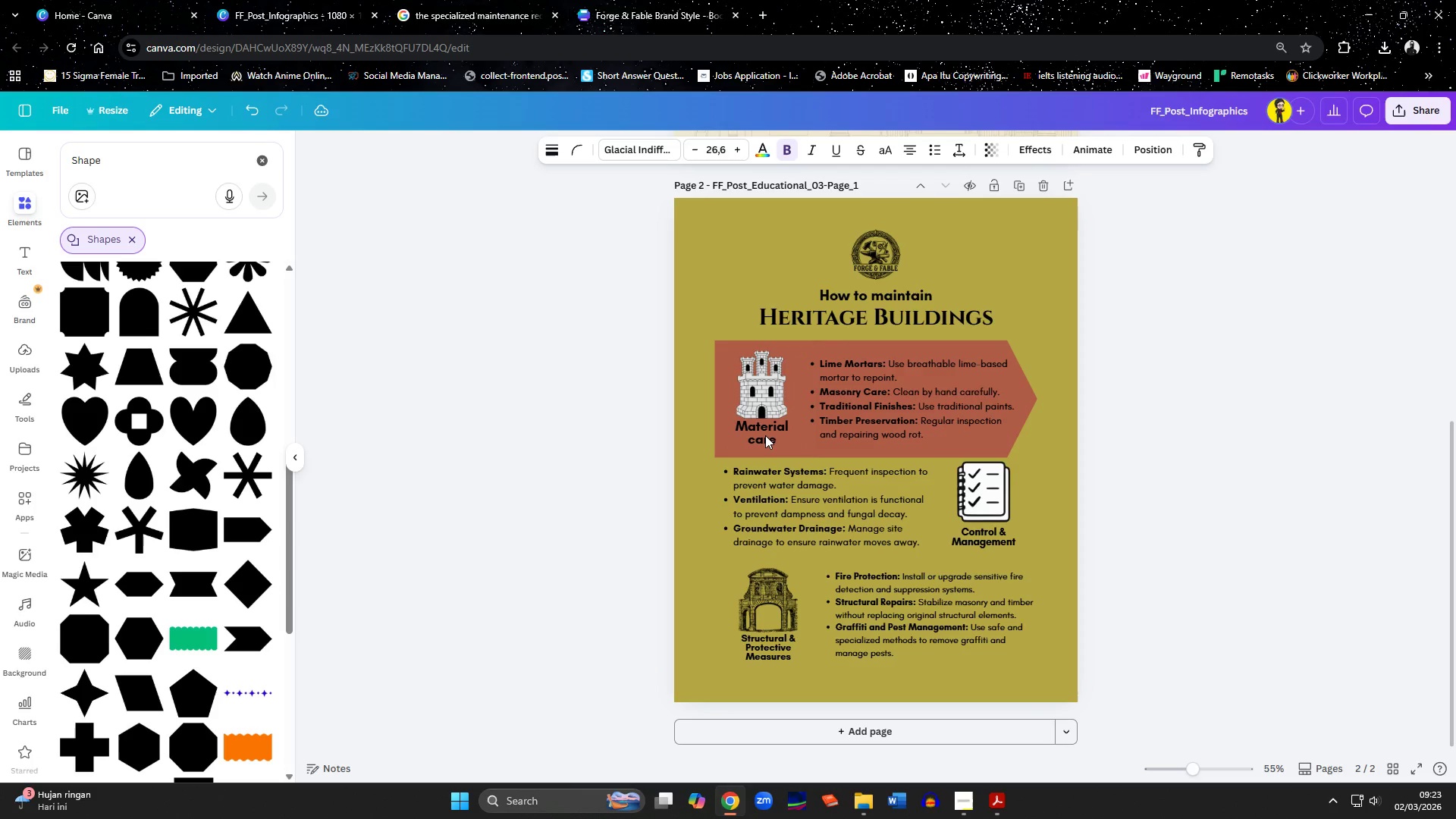 
key(ArrowLeft)
 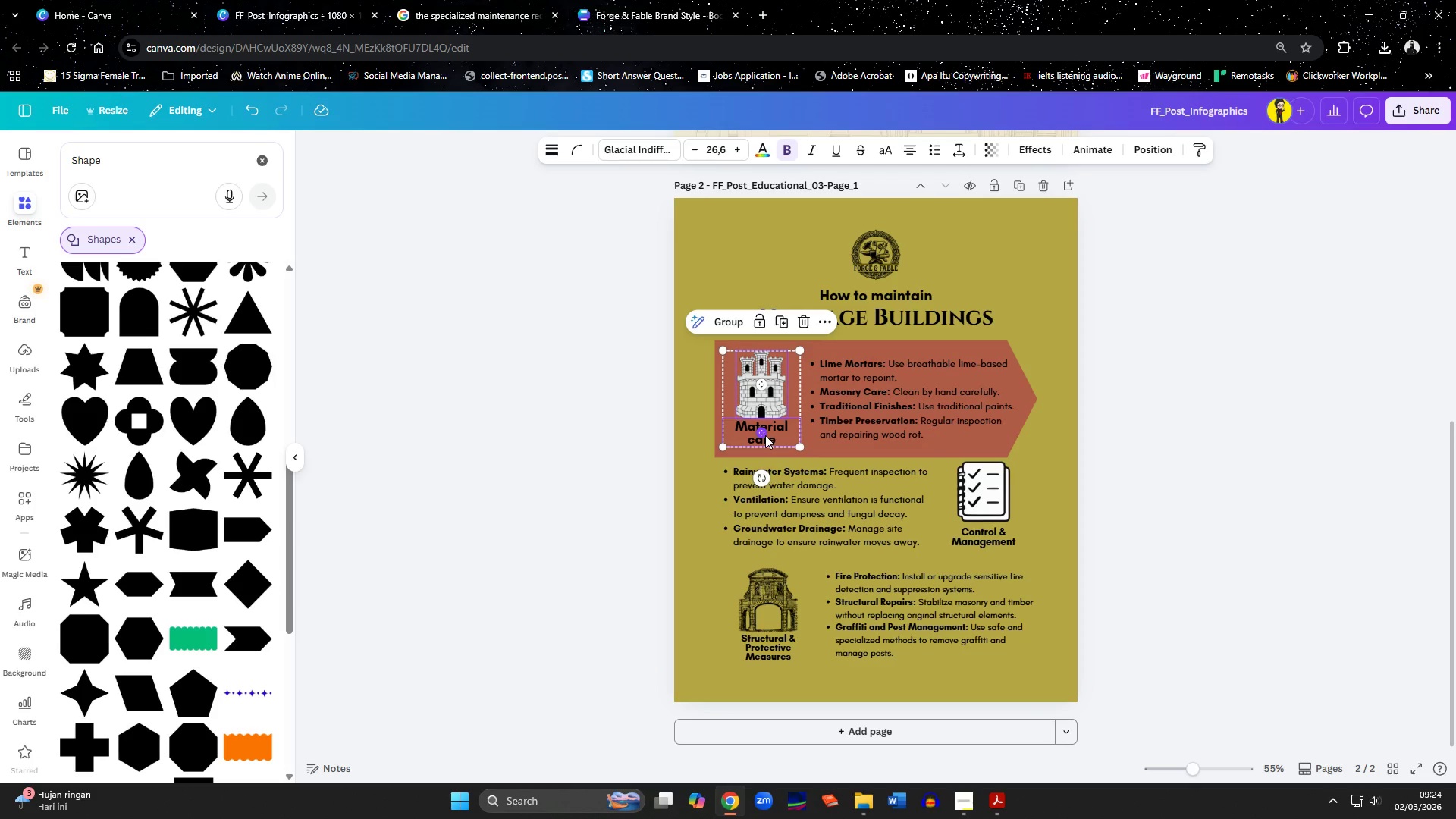 
left_click([936, 414])
 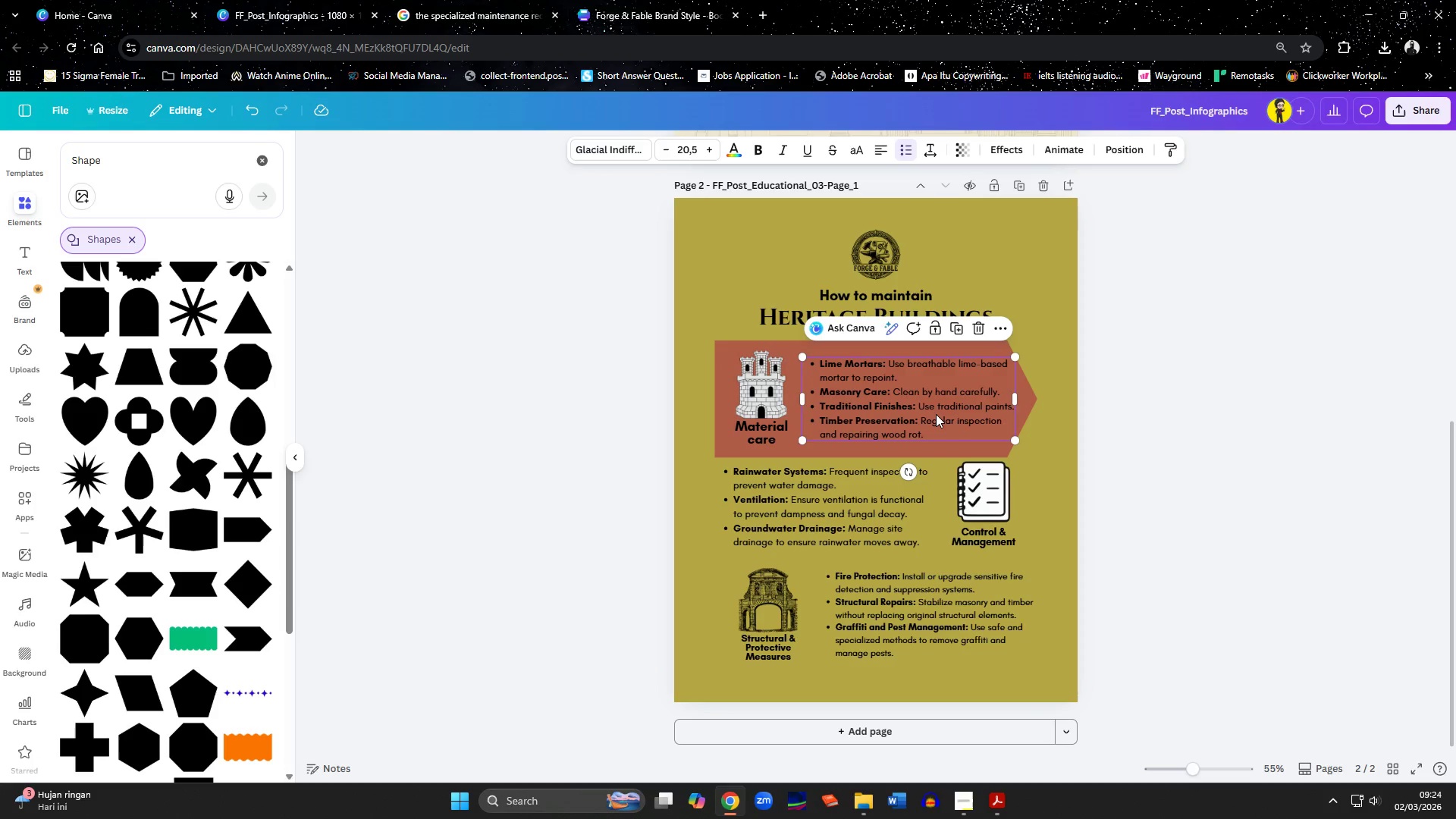 
key(ArrowLeft)
 